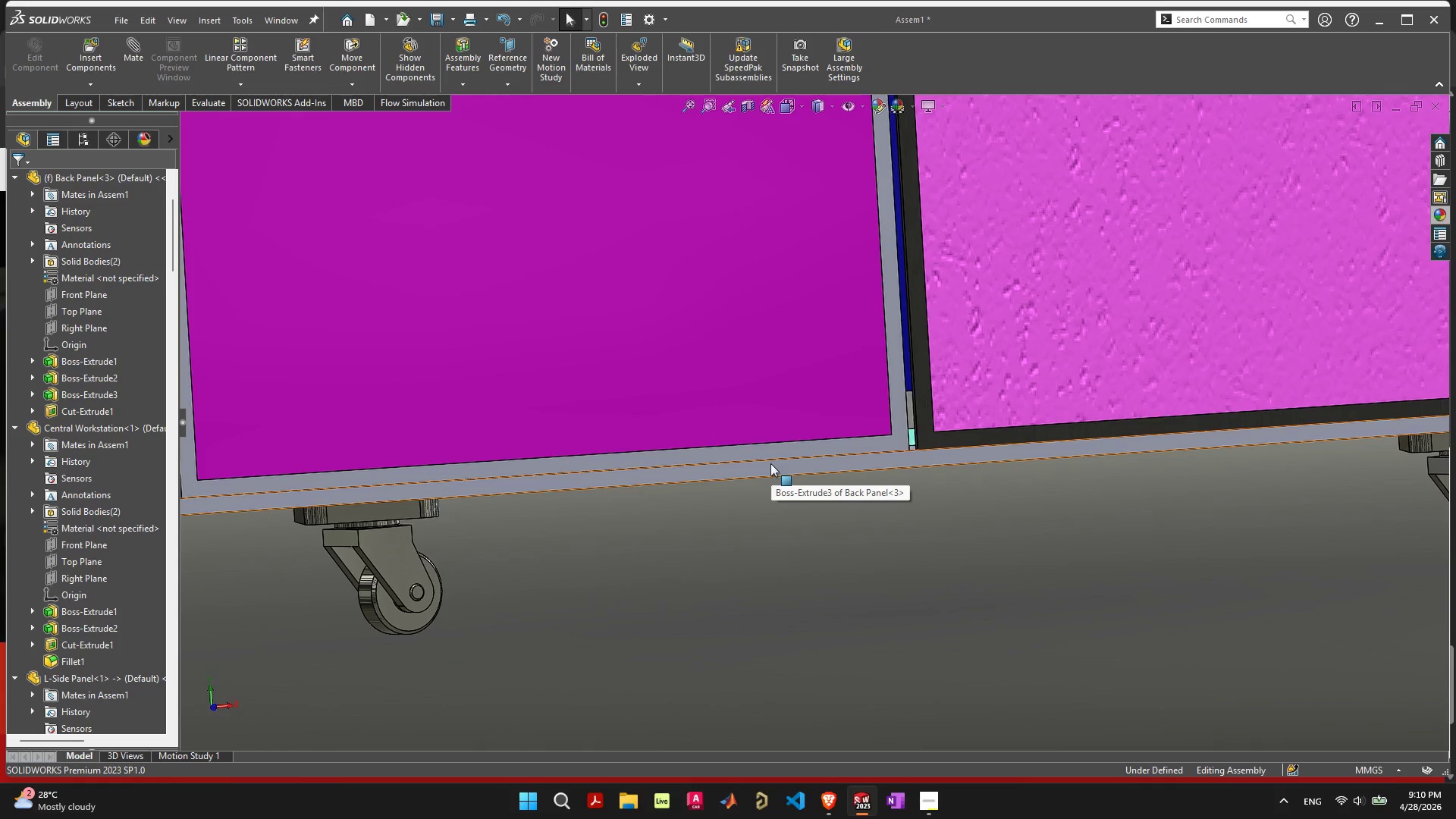 
wait(6.87)
 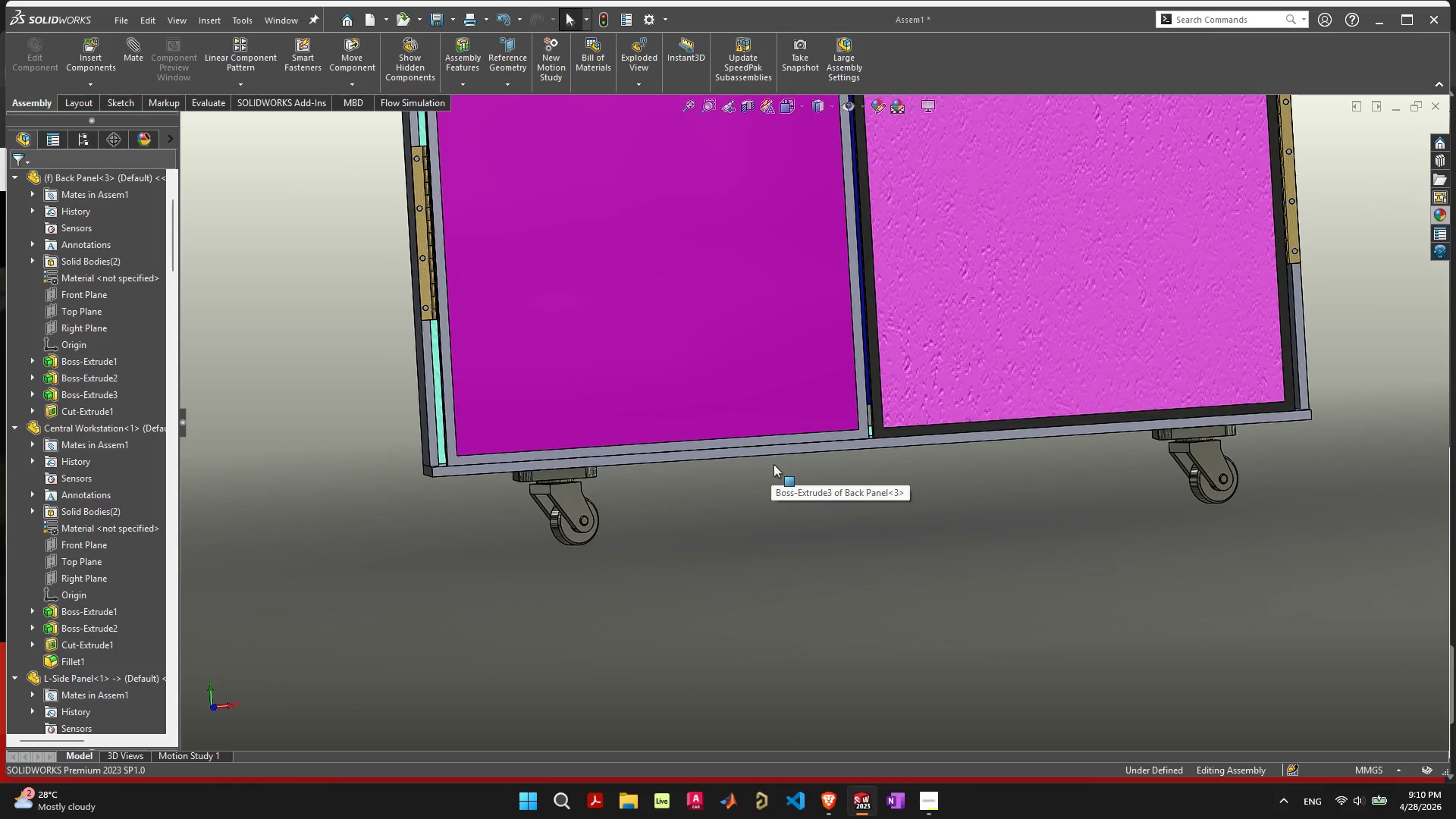 
key(Control+ControlLeft)
 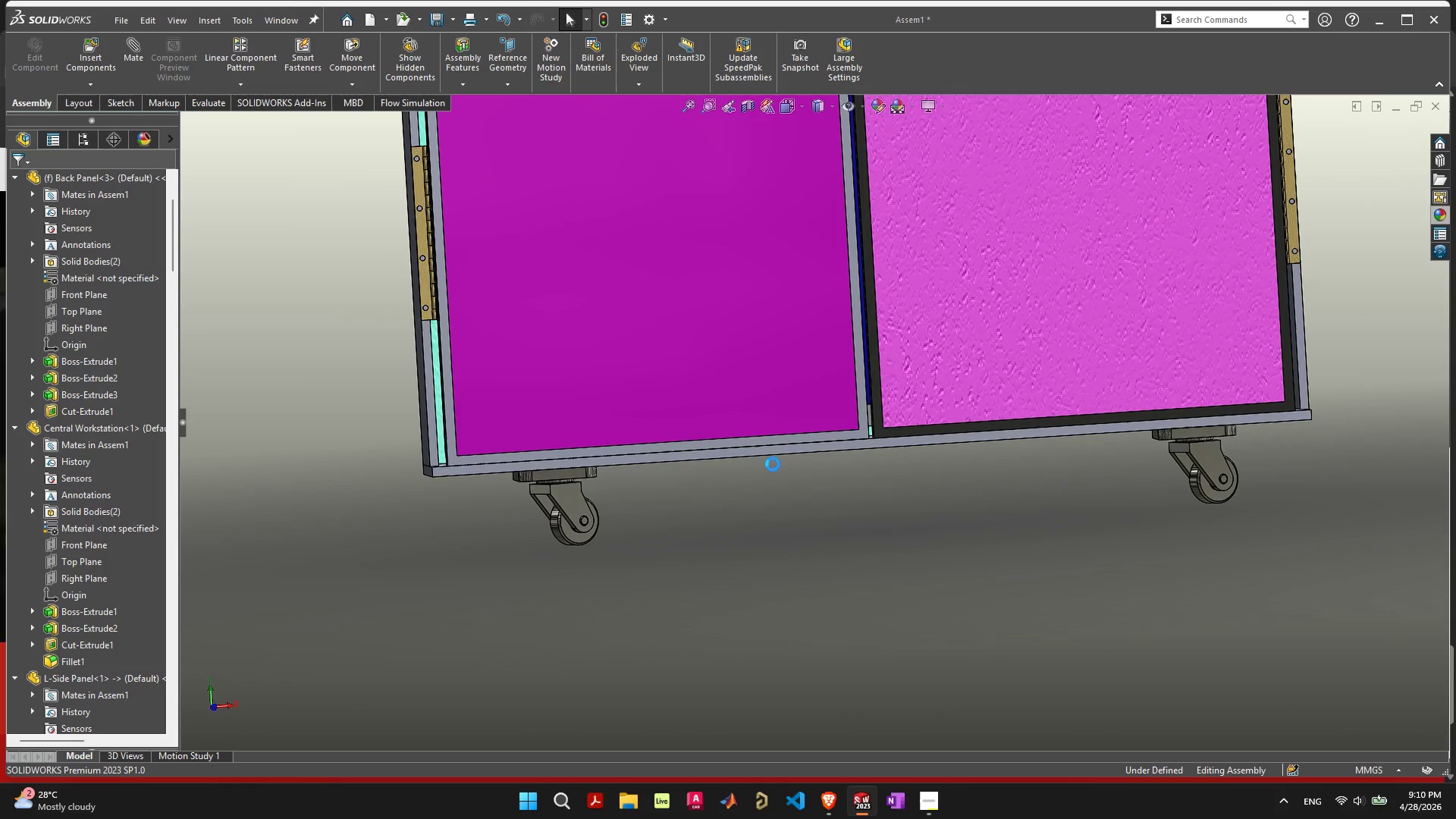 
scroll: coordinate [773, 463], scroll_direction: down, amount: 3.0
 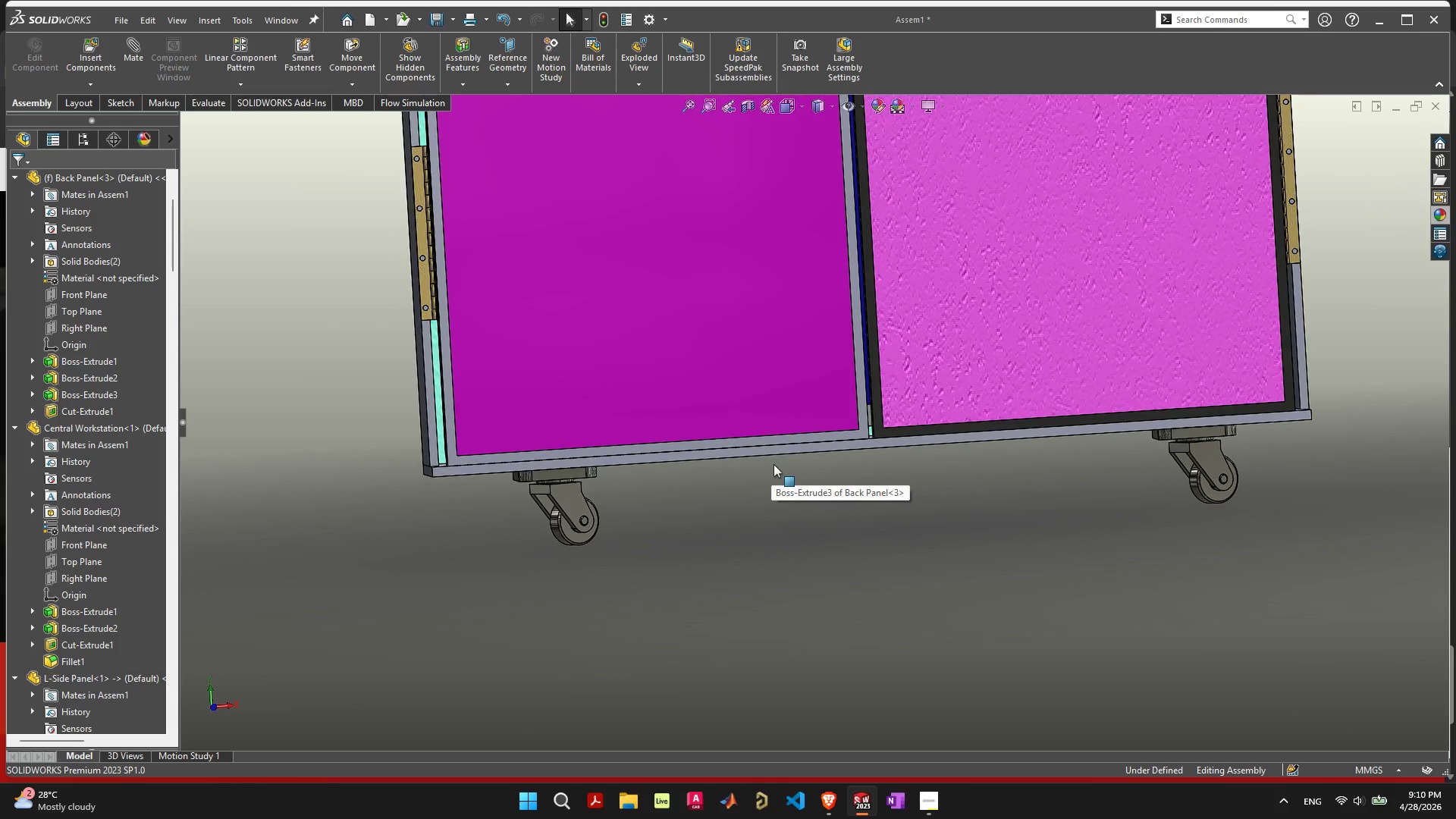 
key(Control+S)
 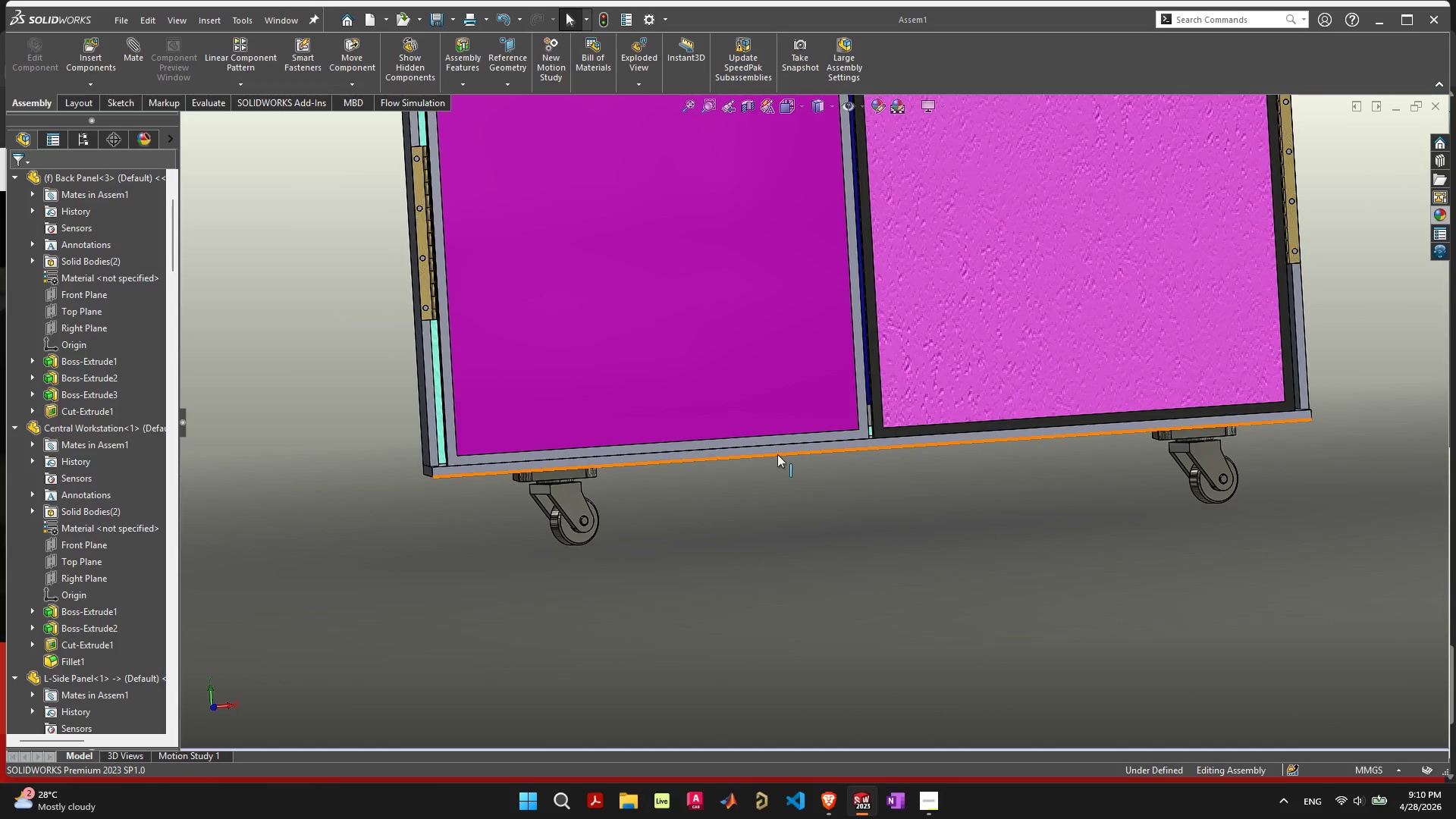 
key(CapsLock)
 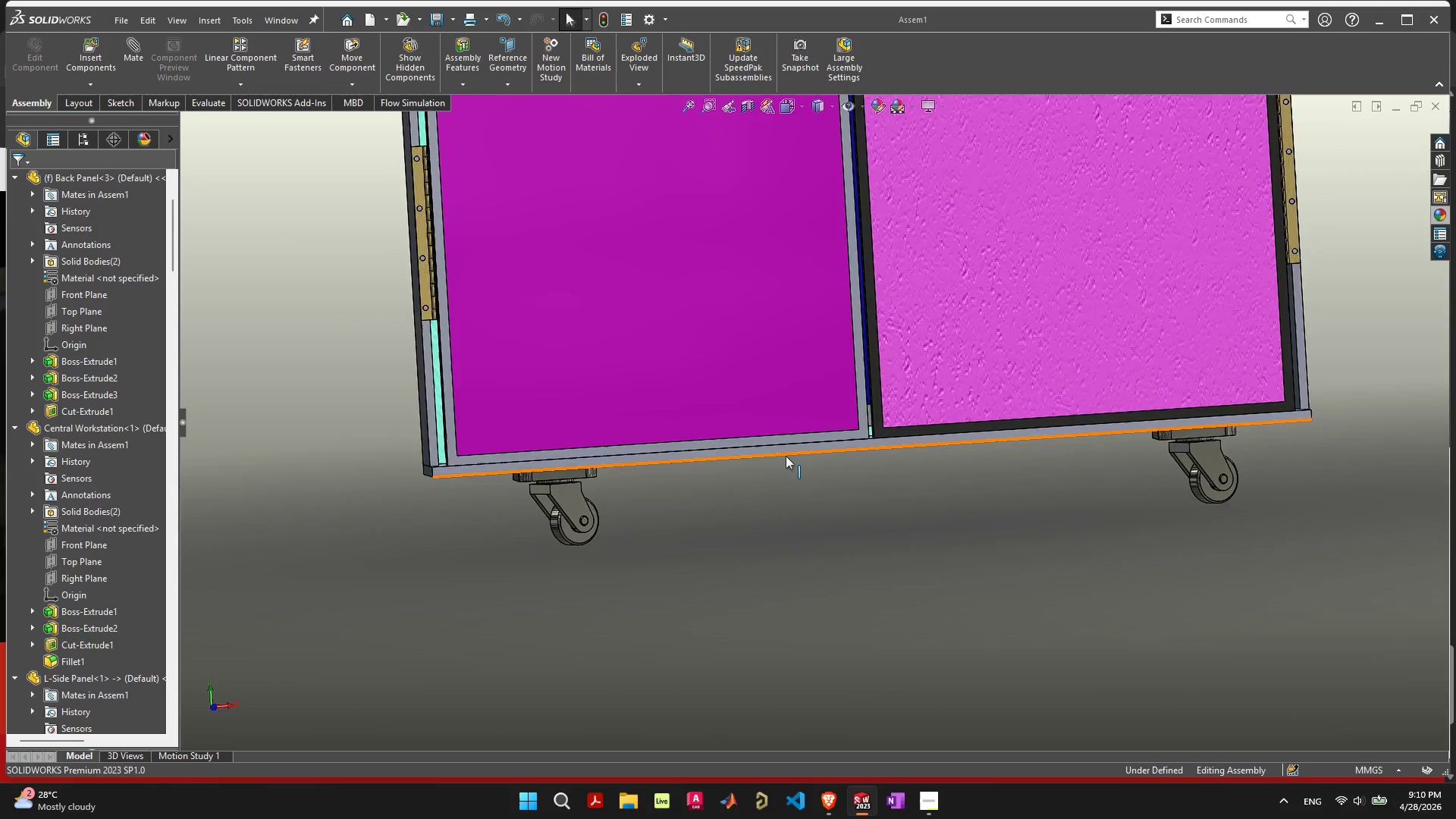 
scroll: coordinate [862, 292], scroll_direction: down, amount: 5.0
 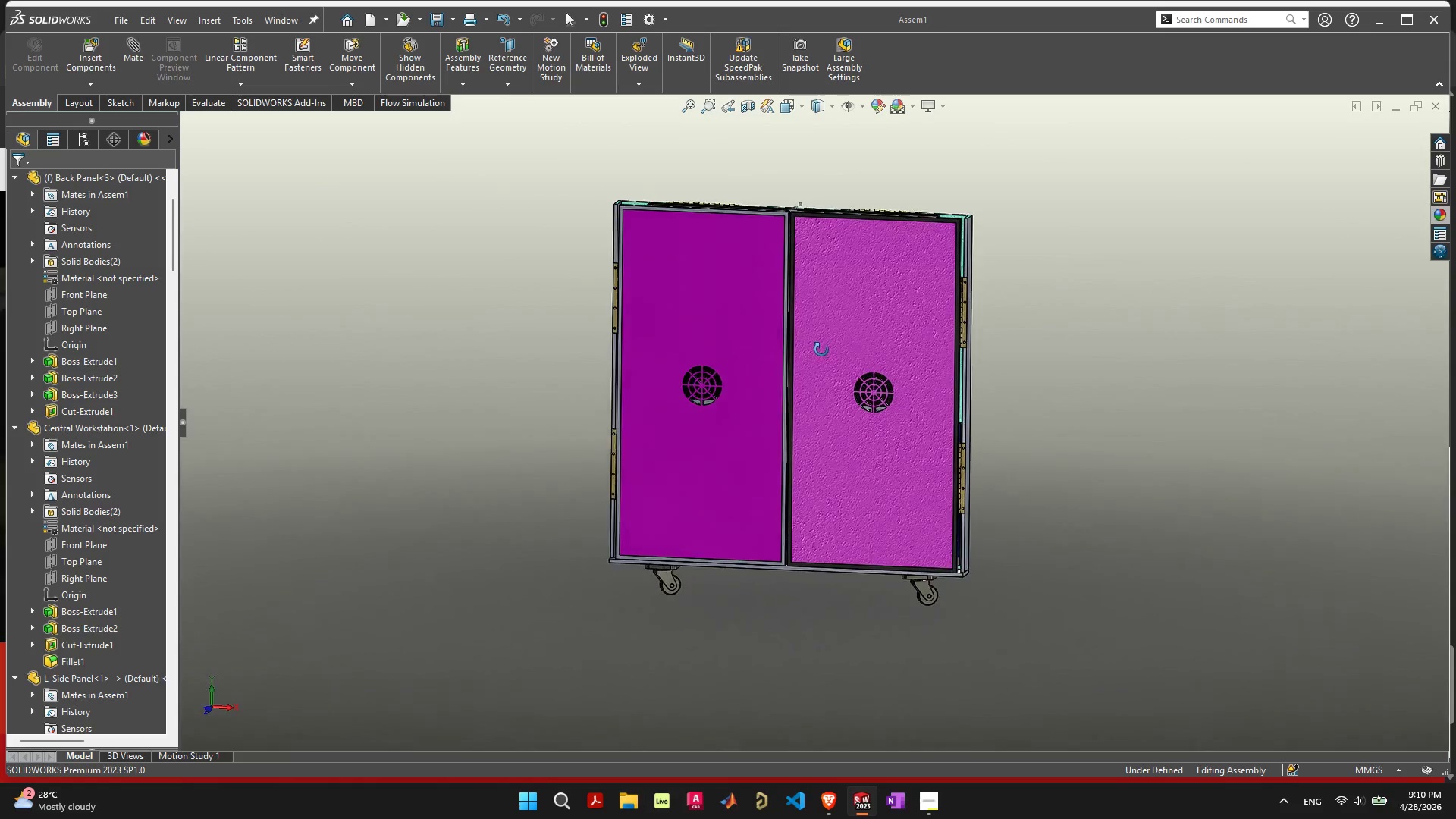 
scroll: coordinate [780, 386], scroll_direction: up, amount: 8.0
 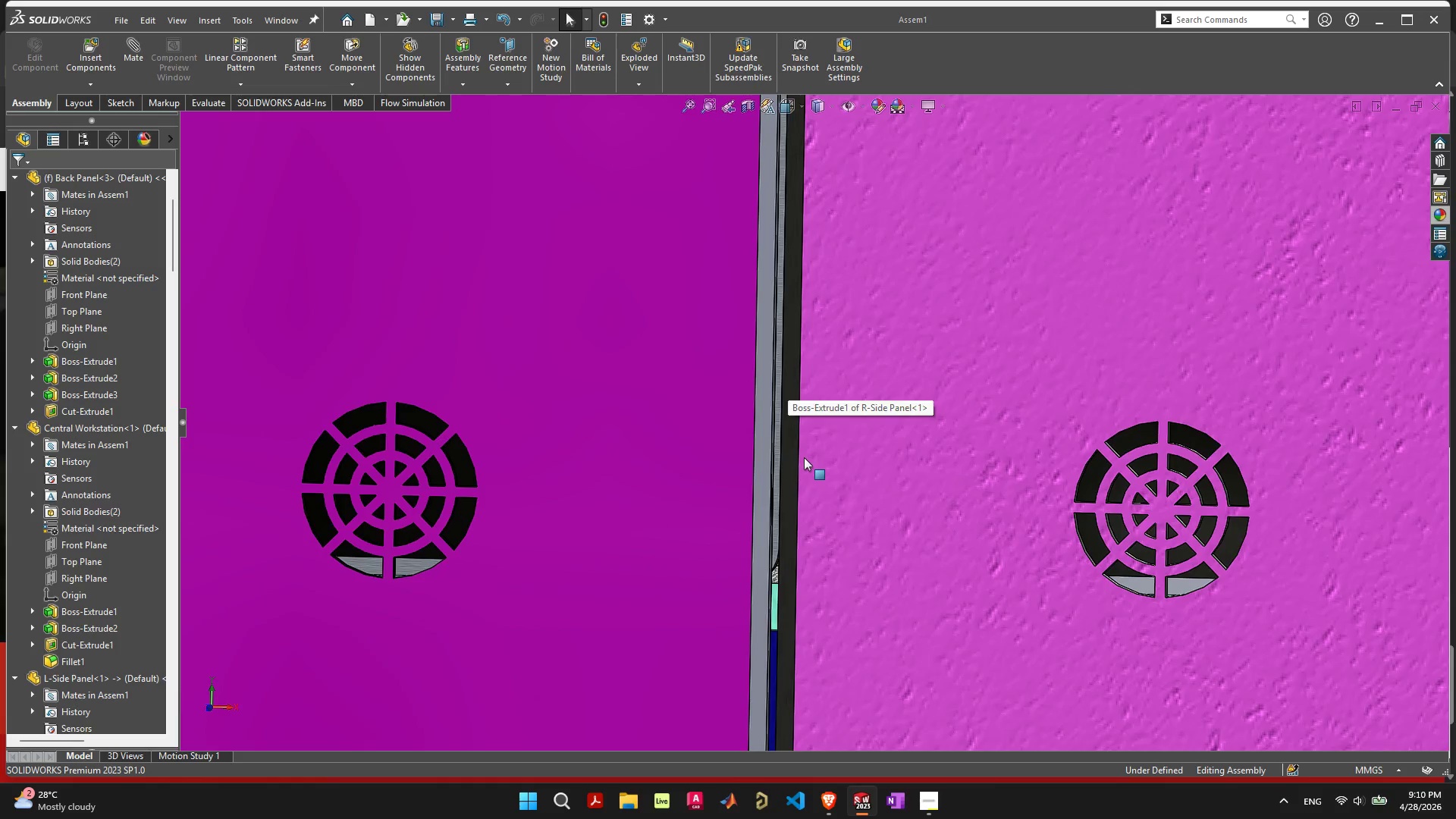 
scroll: coordinate [839, 238], scroll_direction: down, amount: 7.0
 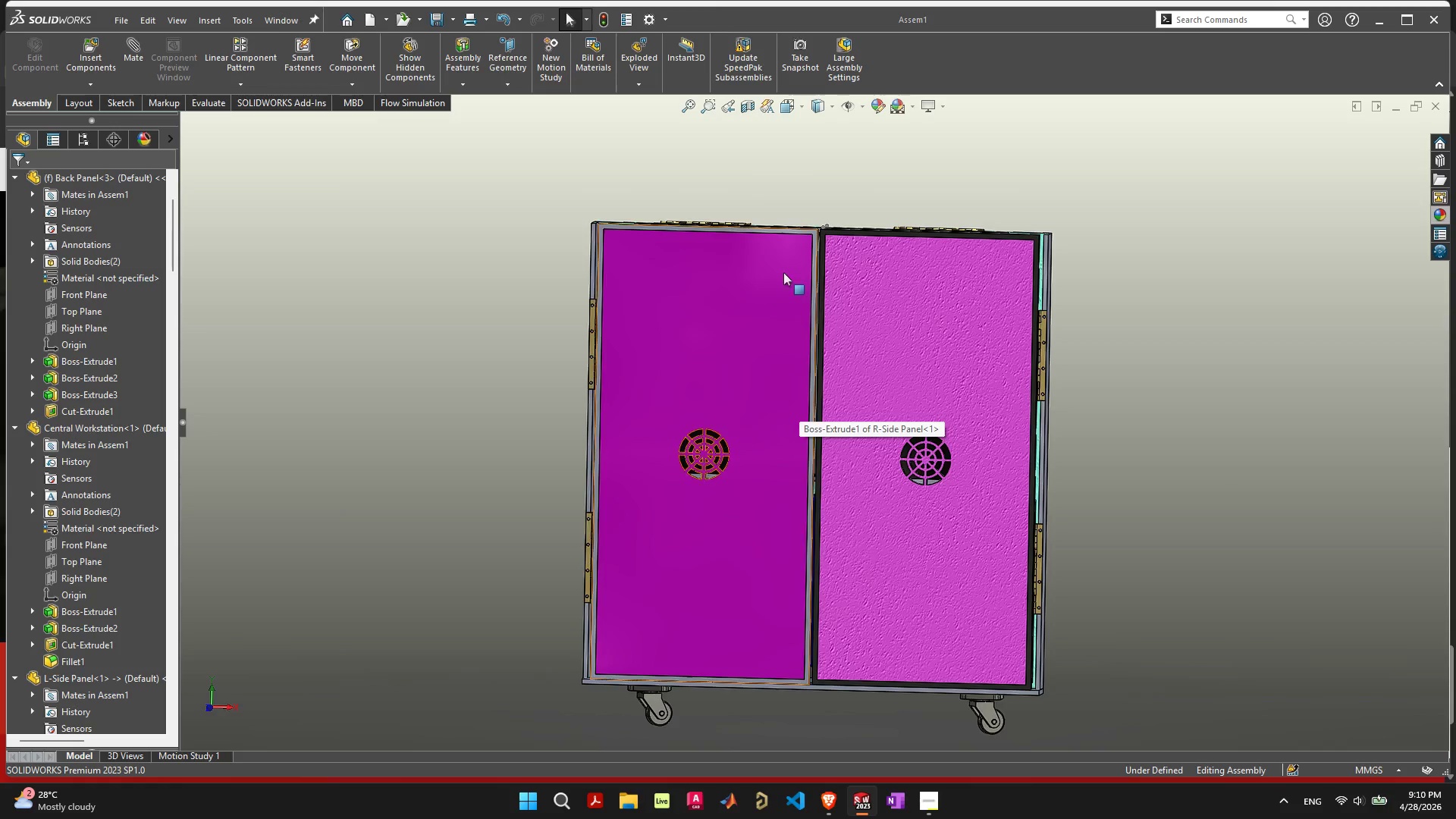 
scroll: coordinate [843, 303], scroll_direction: up, amount: 16.0
 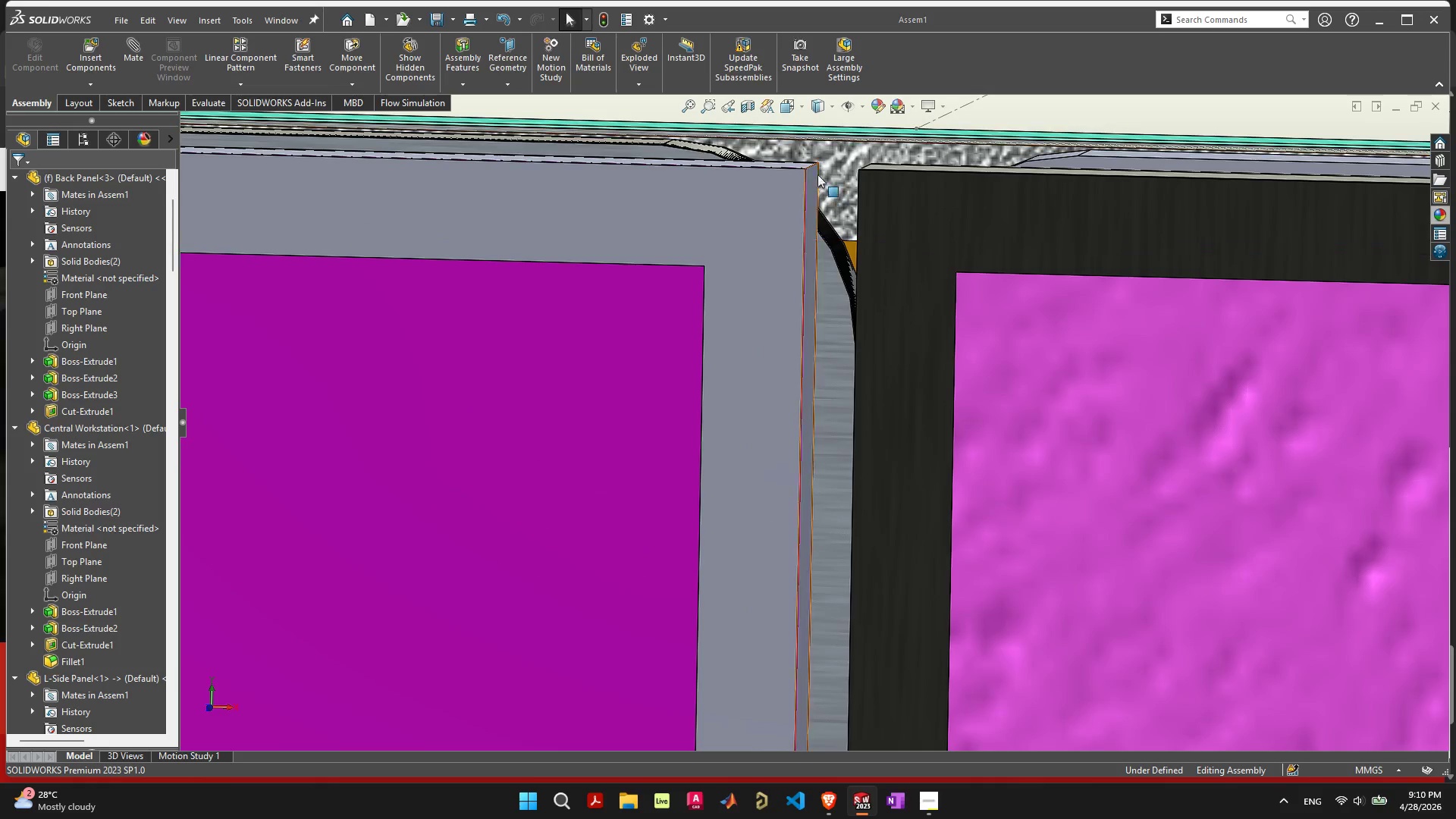 
left_click([812, 165])
 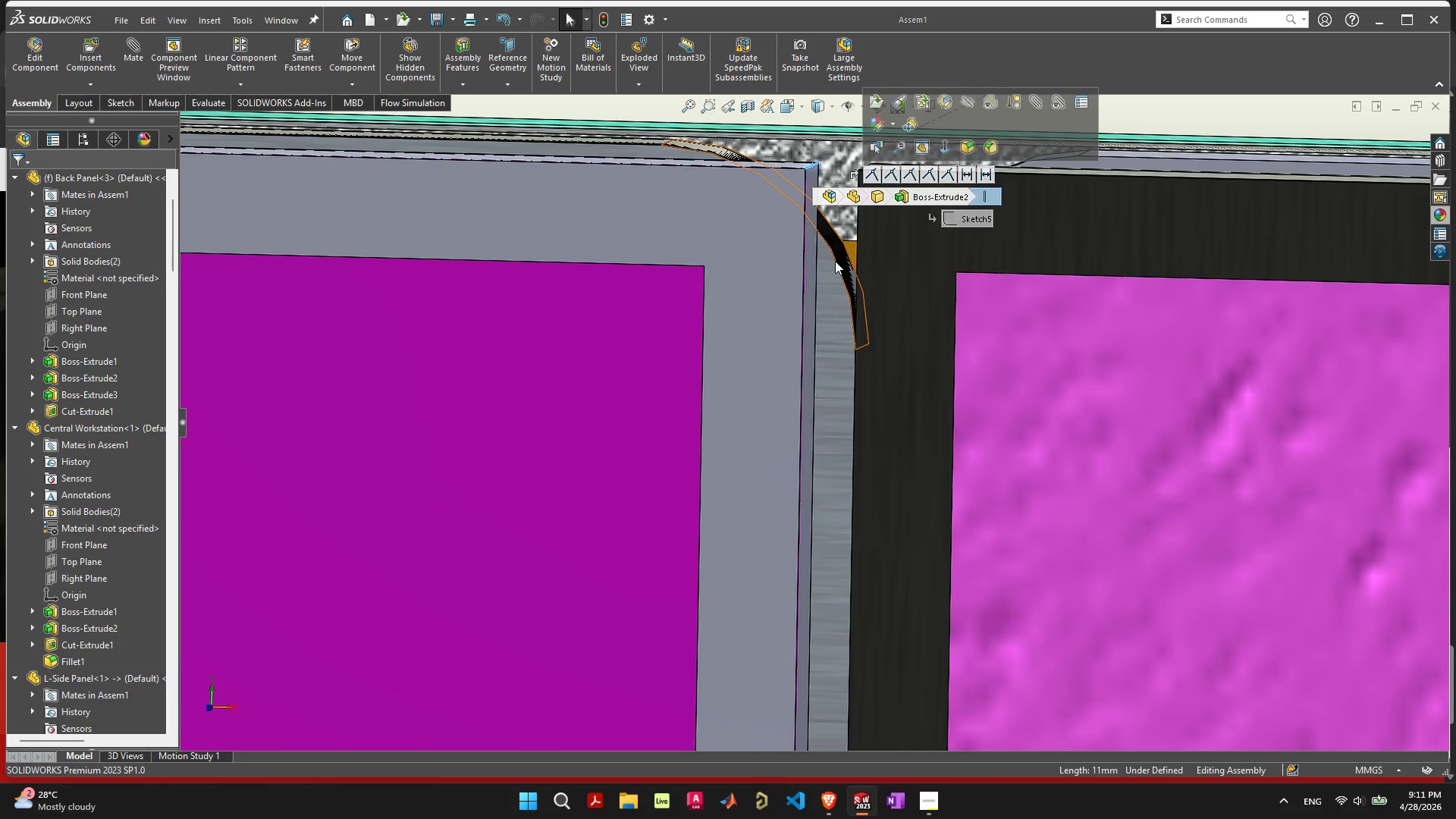 
scroll: coordinate [852, 552], scroll_direction: down, amount: 21.0
 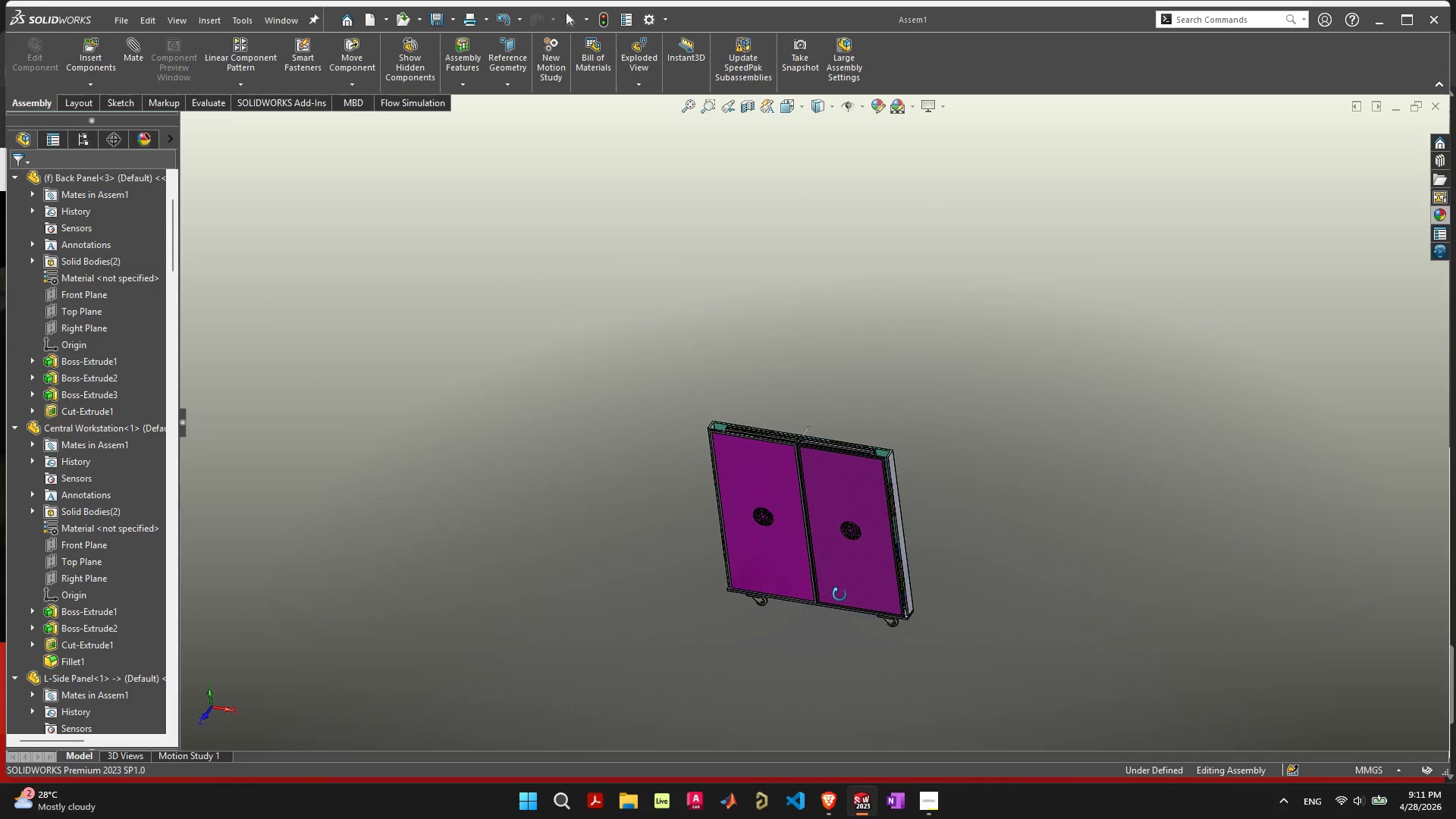 
scroll: coordinate [832, 553], scroll_direction: up, amount: 5.0
 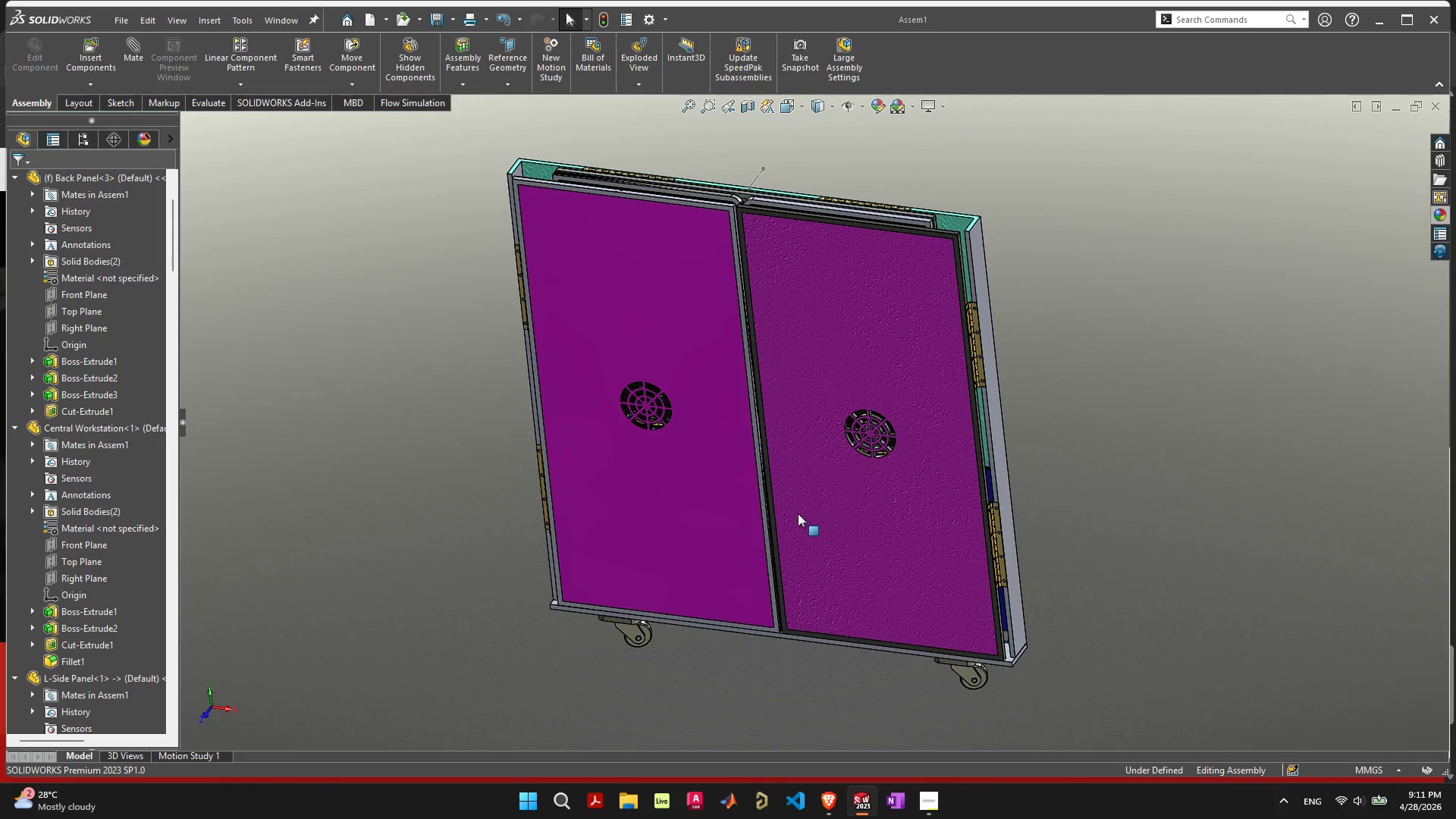 
wait(9.06)
 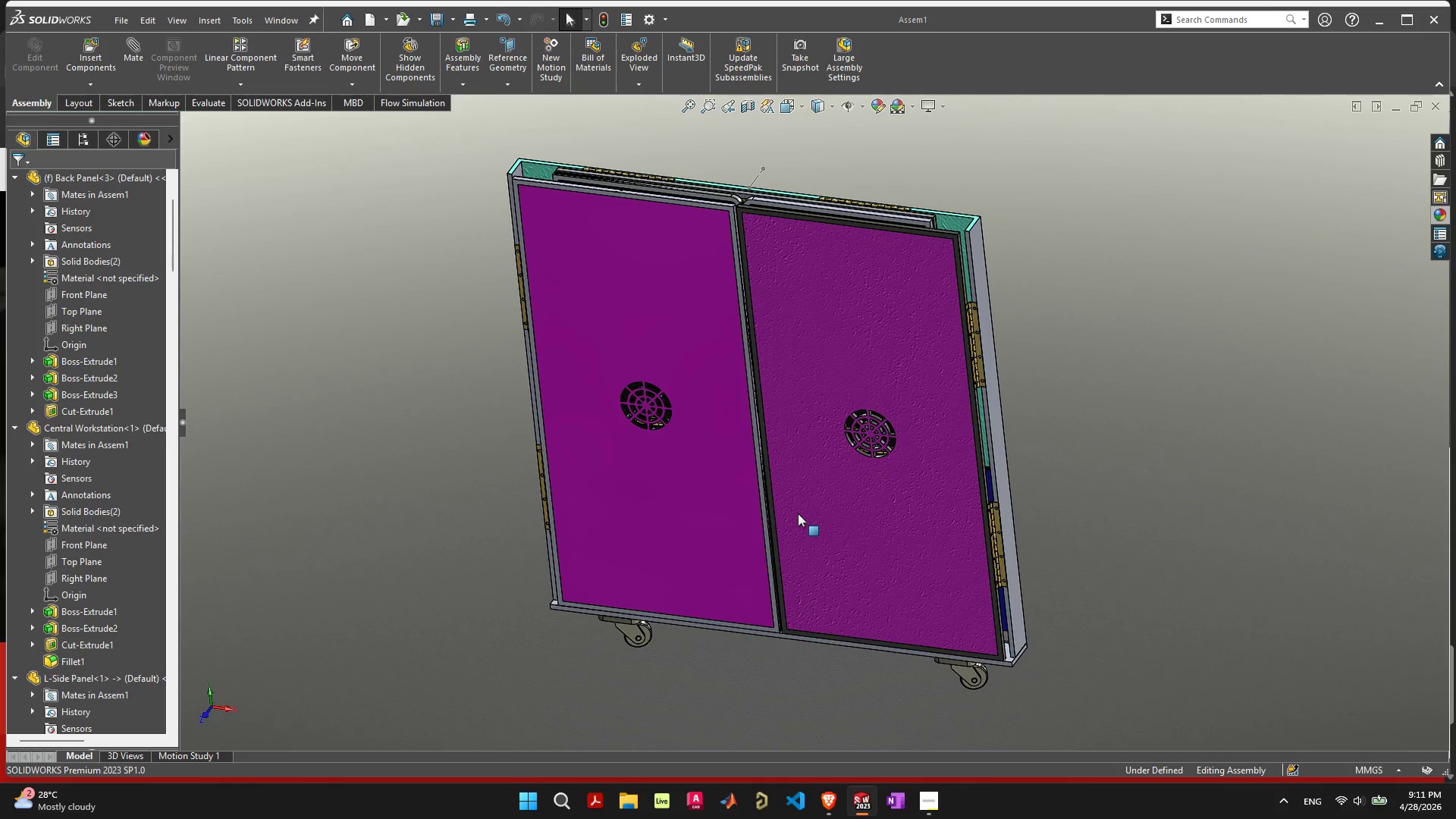 
left_click([833, 802])
 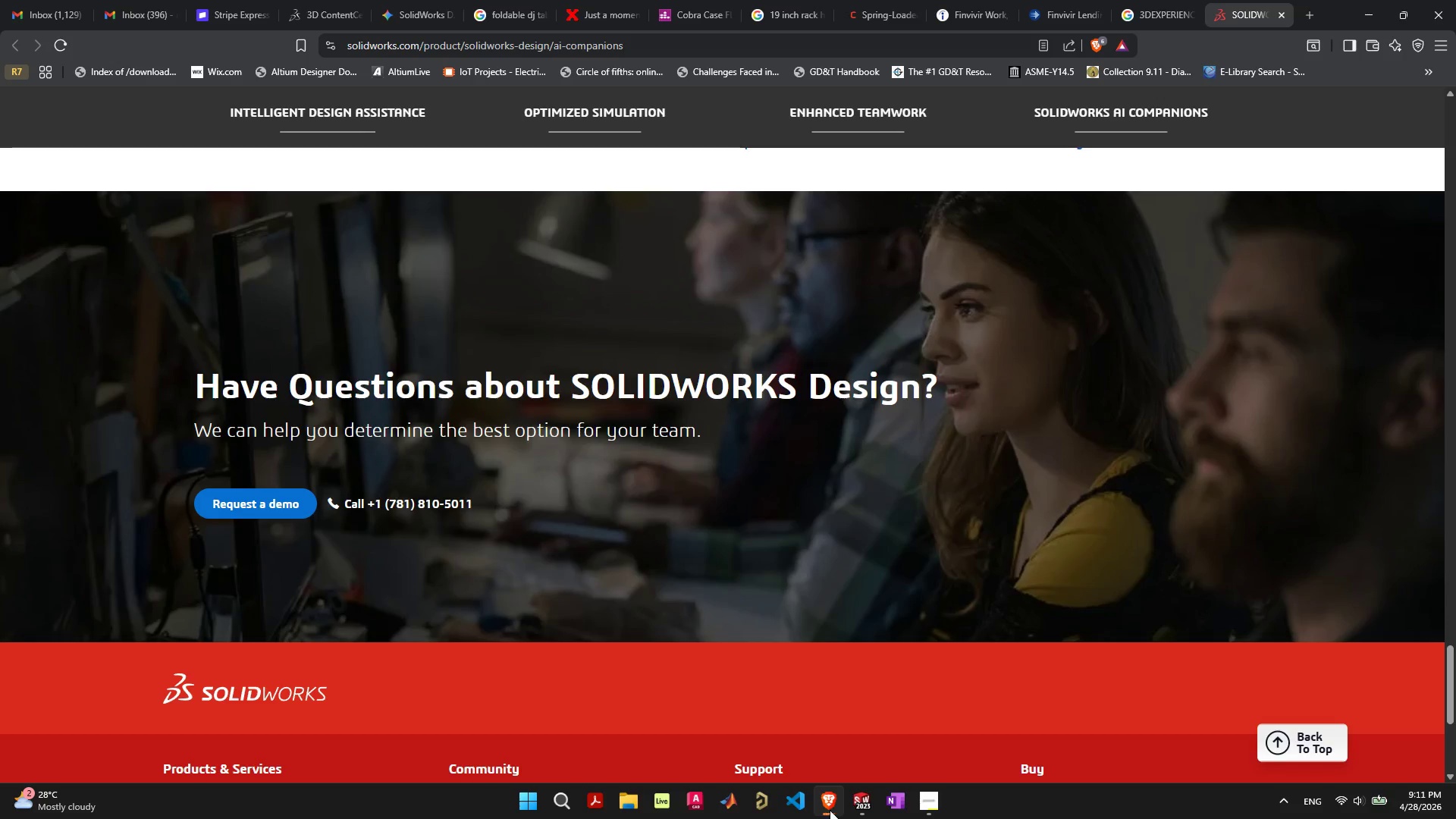 
left_click([870, 808])
 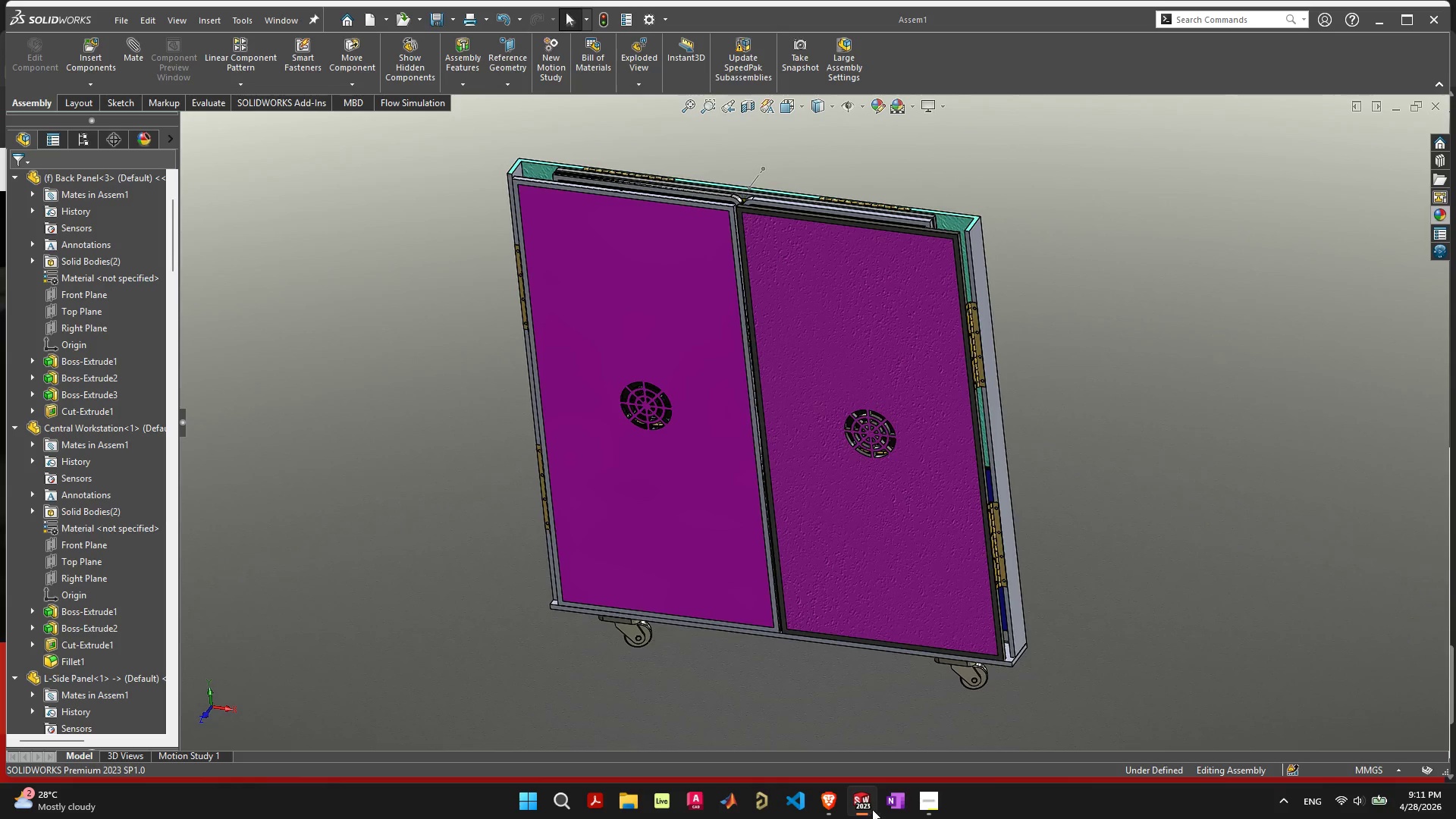 
left_click([833, 811])
 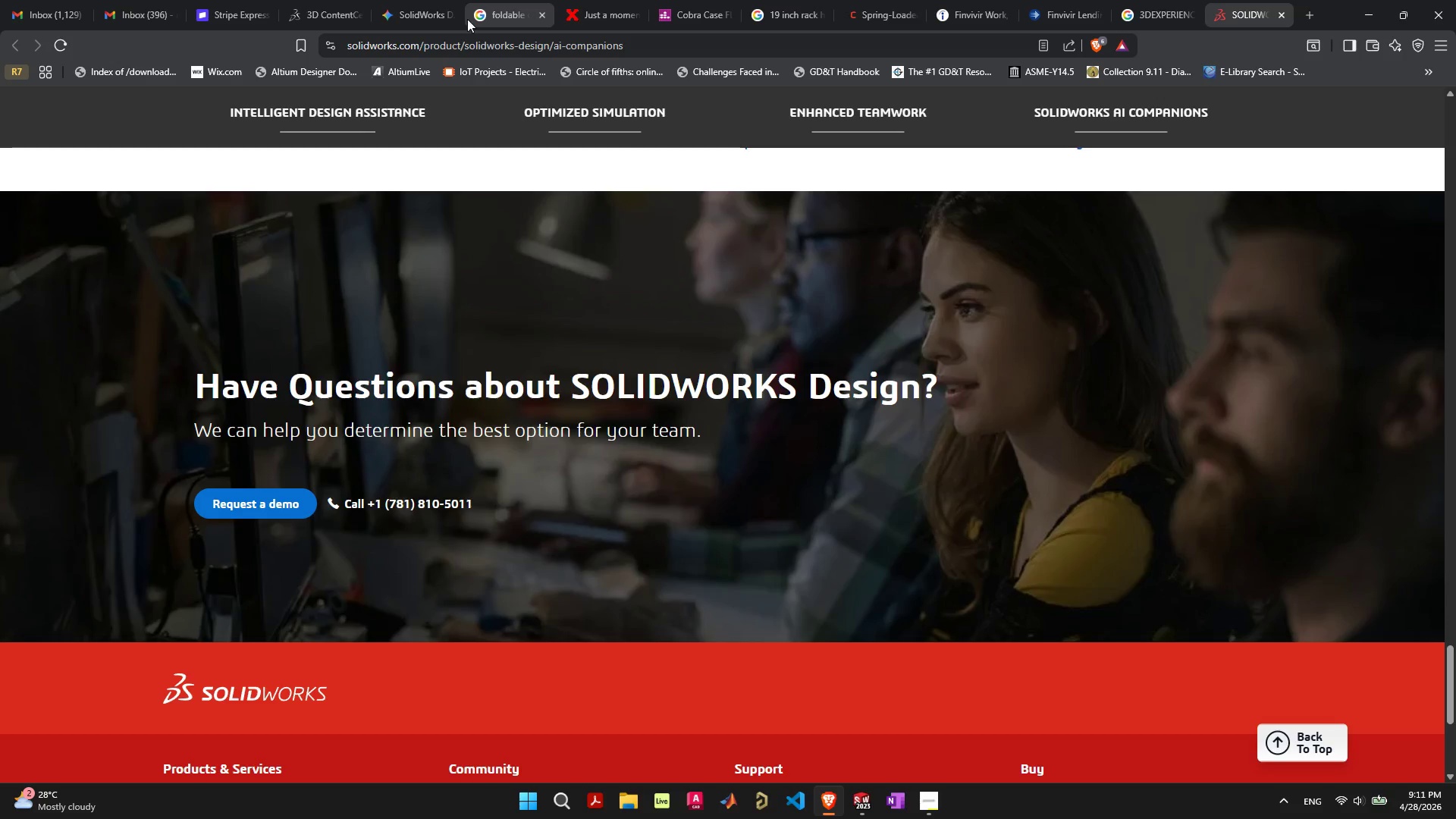 
mouse_move([134, 21])
 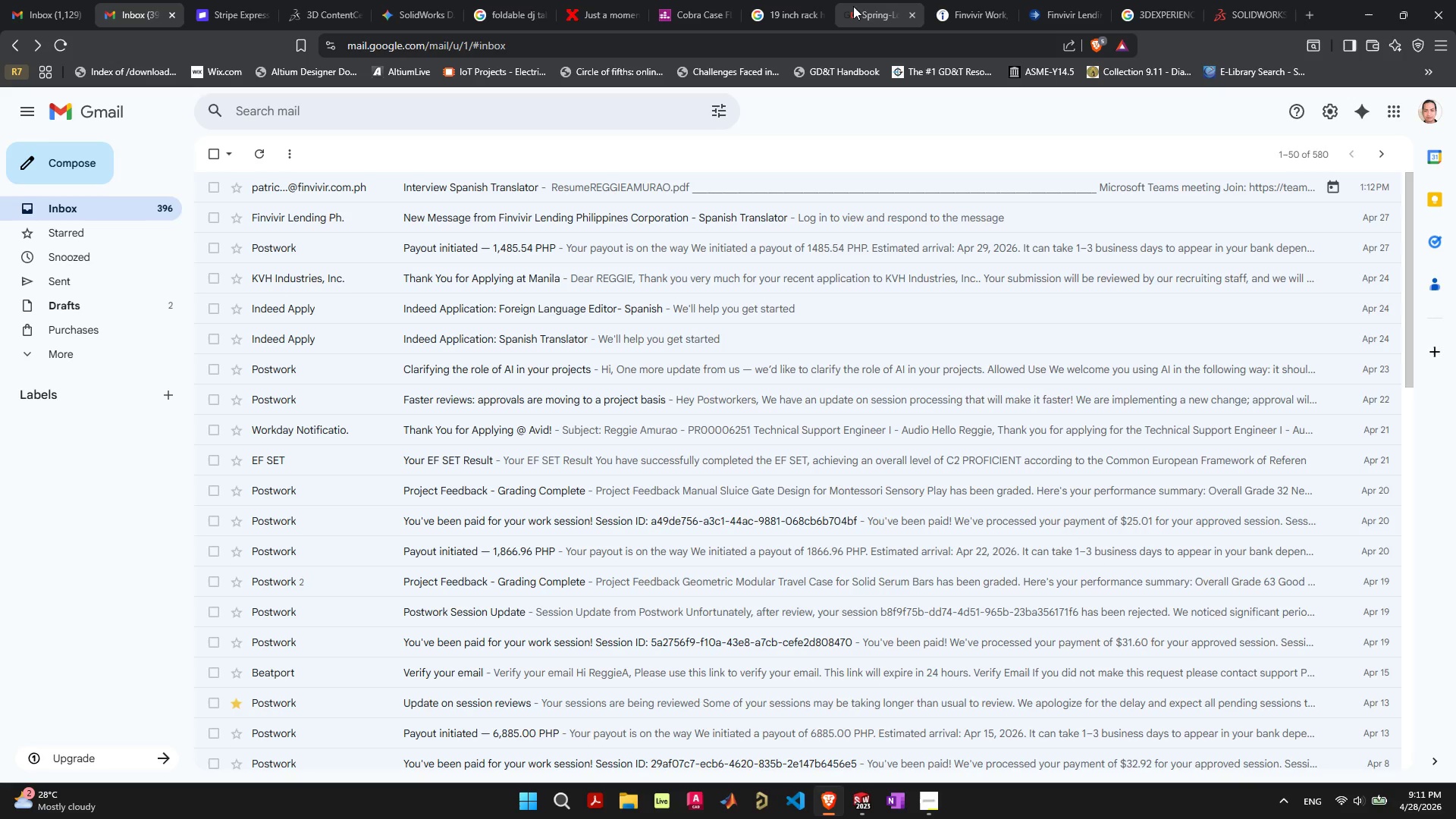 
left_click([864, 7])
 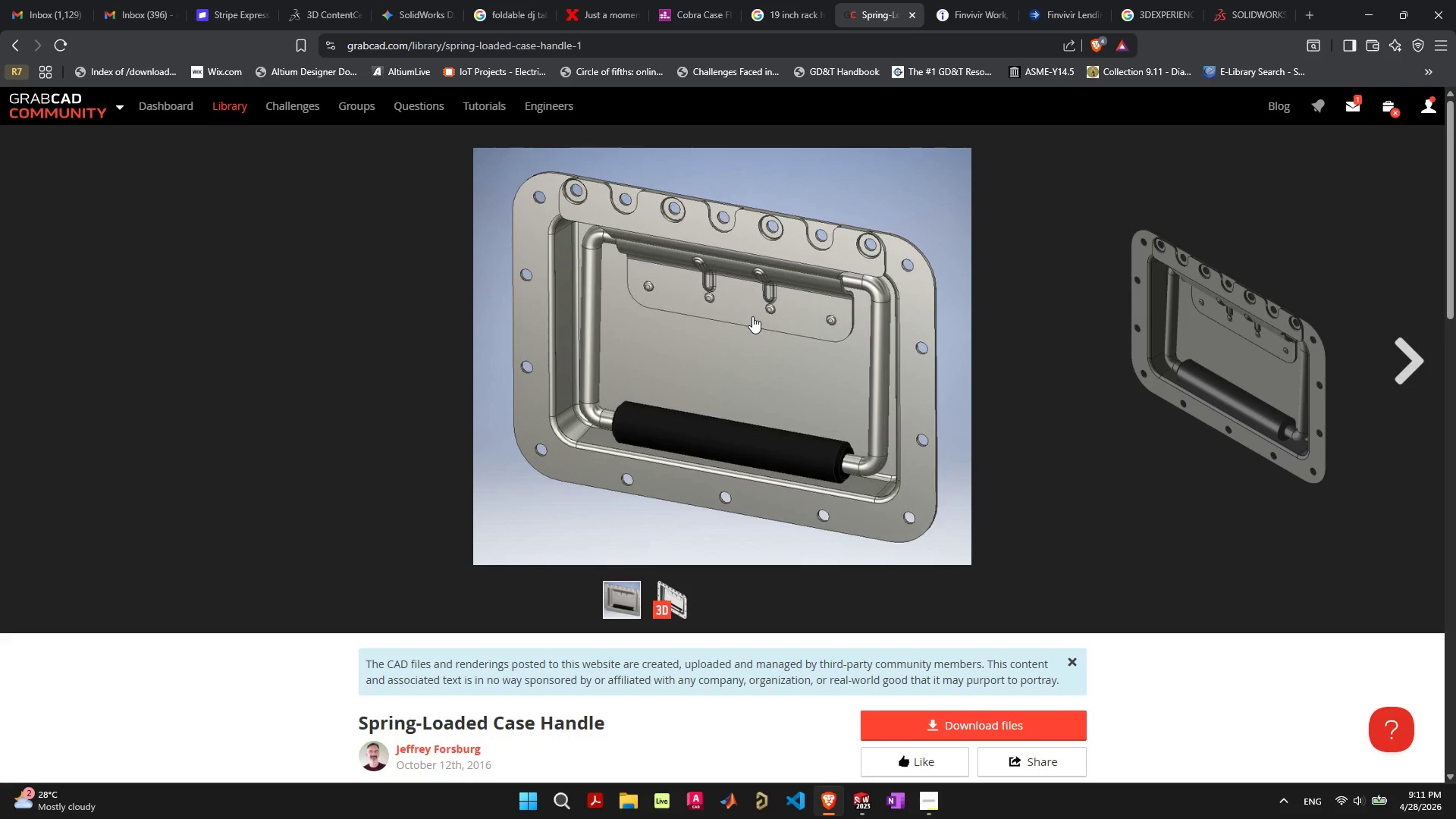 
scroll: coordinate [758, 327], scroll_direction: down, amount: 4.0
 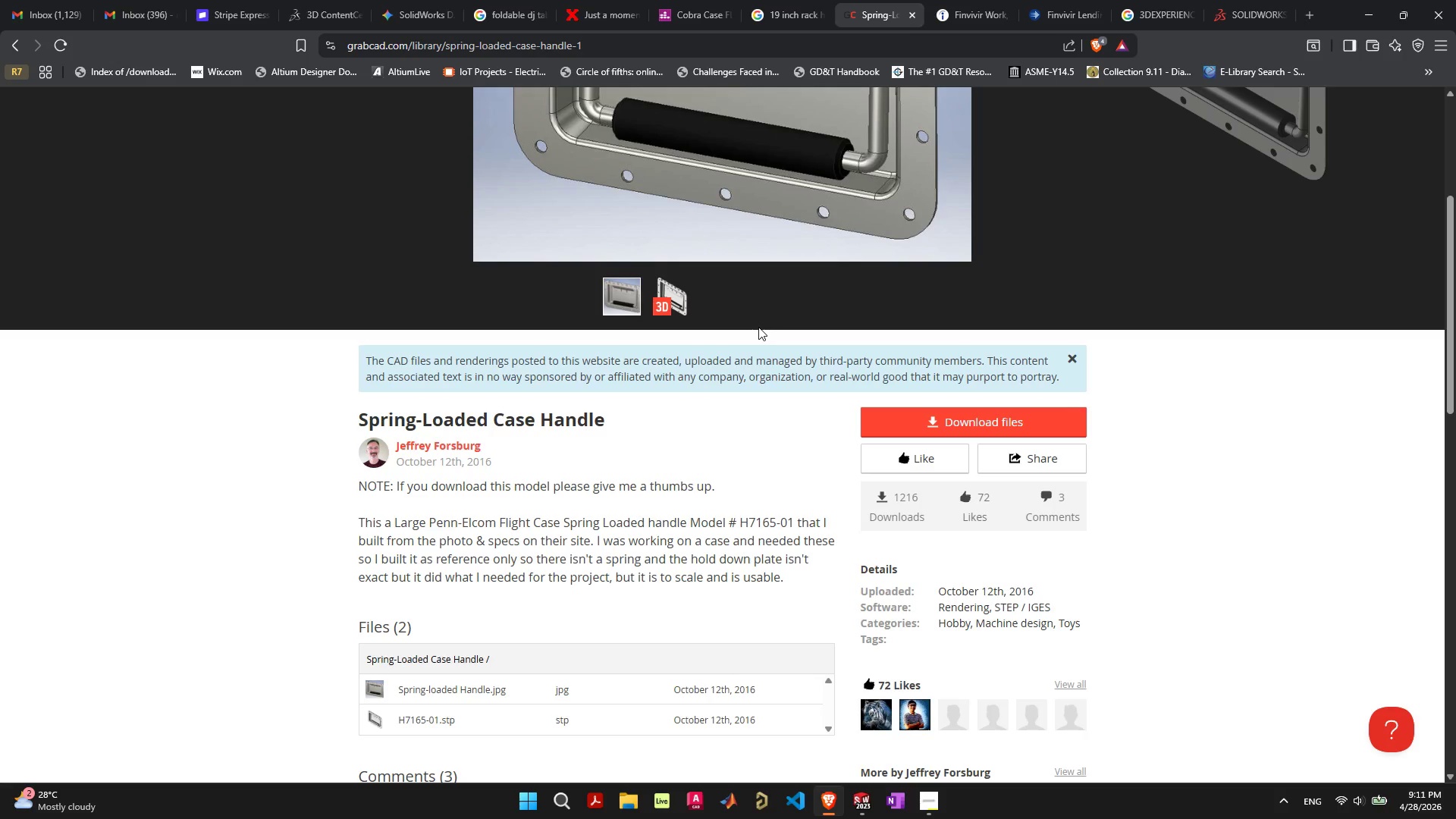 
scroll: coordinate [759, 328], scroll_direction: up, amount: 4.0
 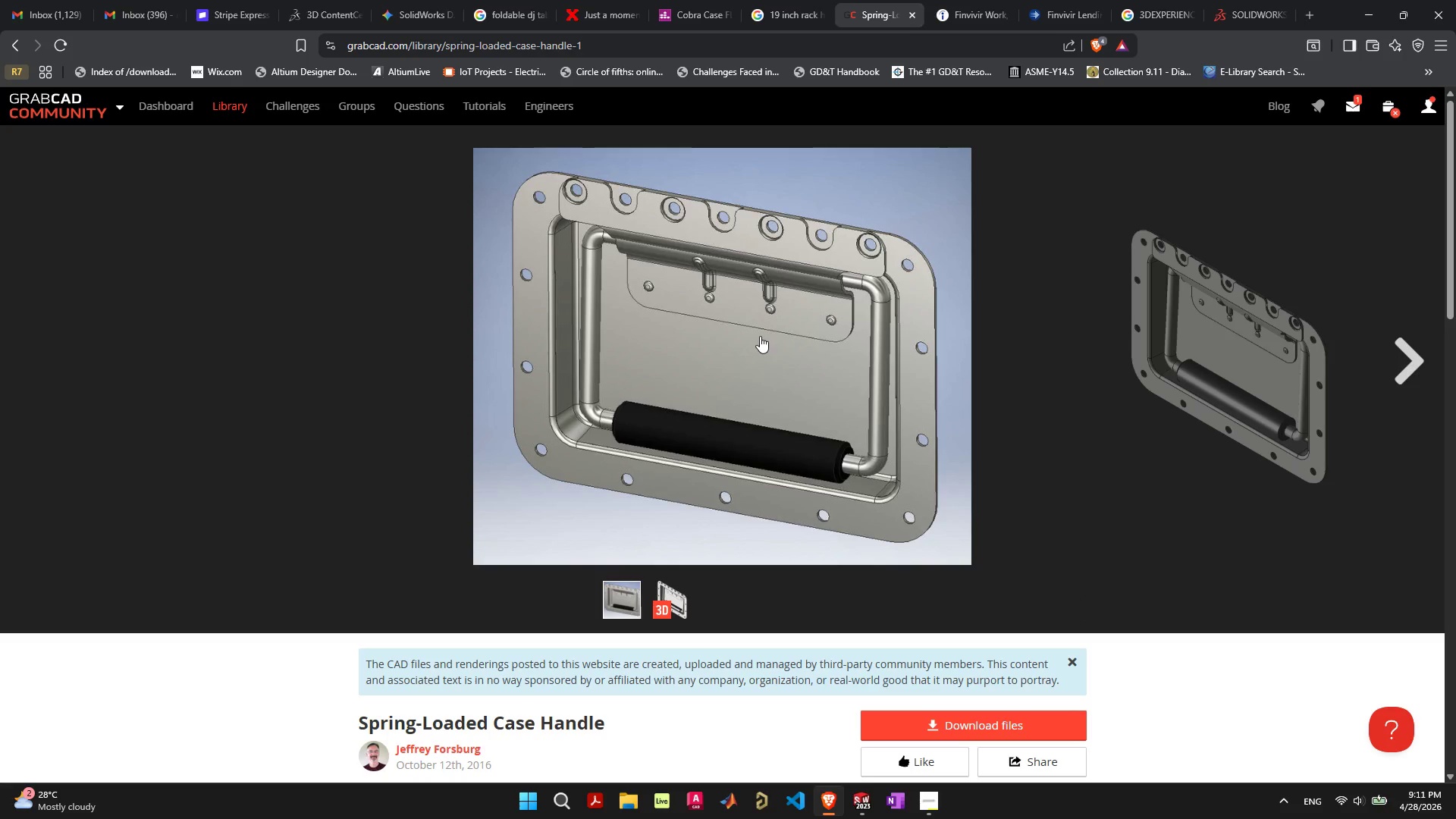 
wait(5.43)
 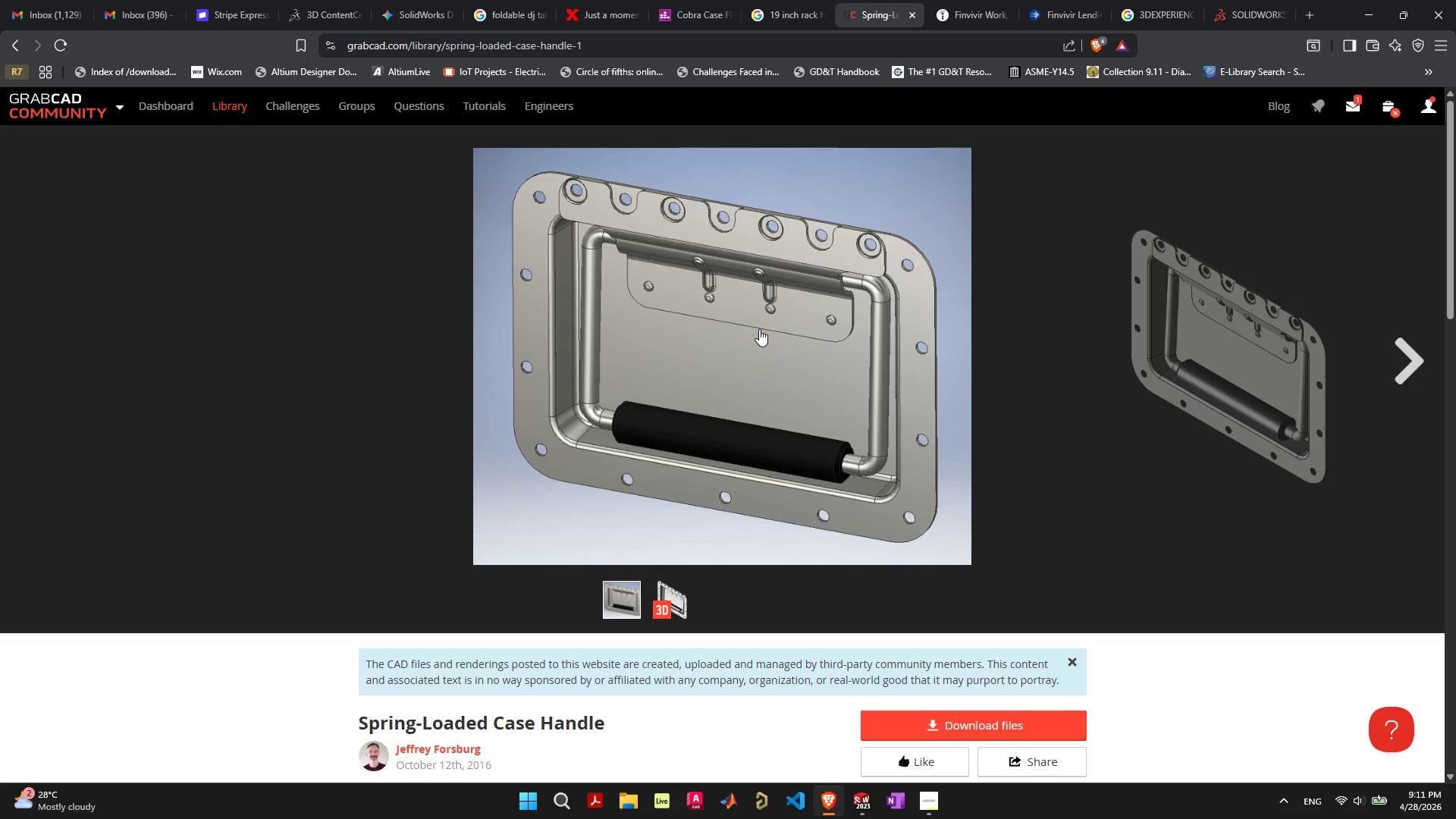 
scroll: coordinate [756, 404], scroll_direction: down, amount: 9.0
 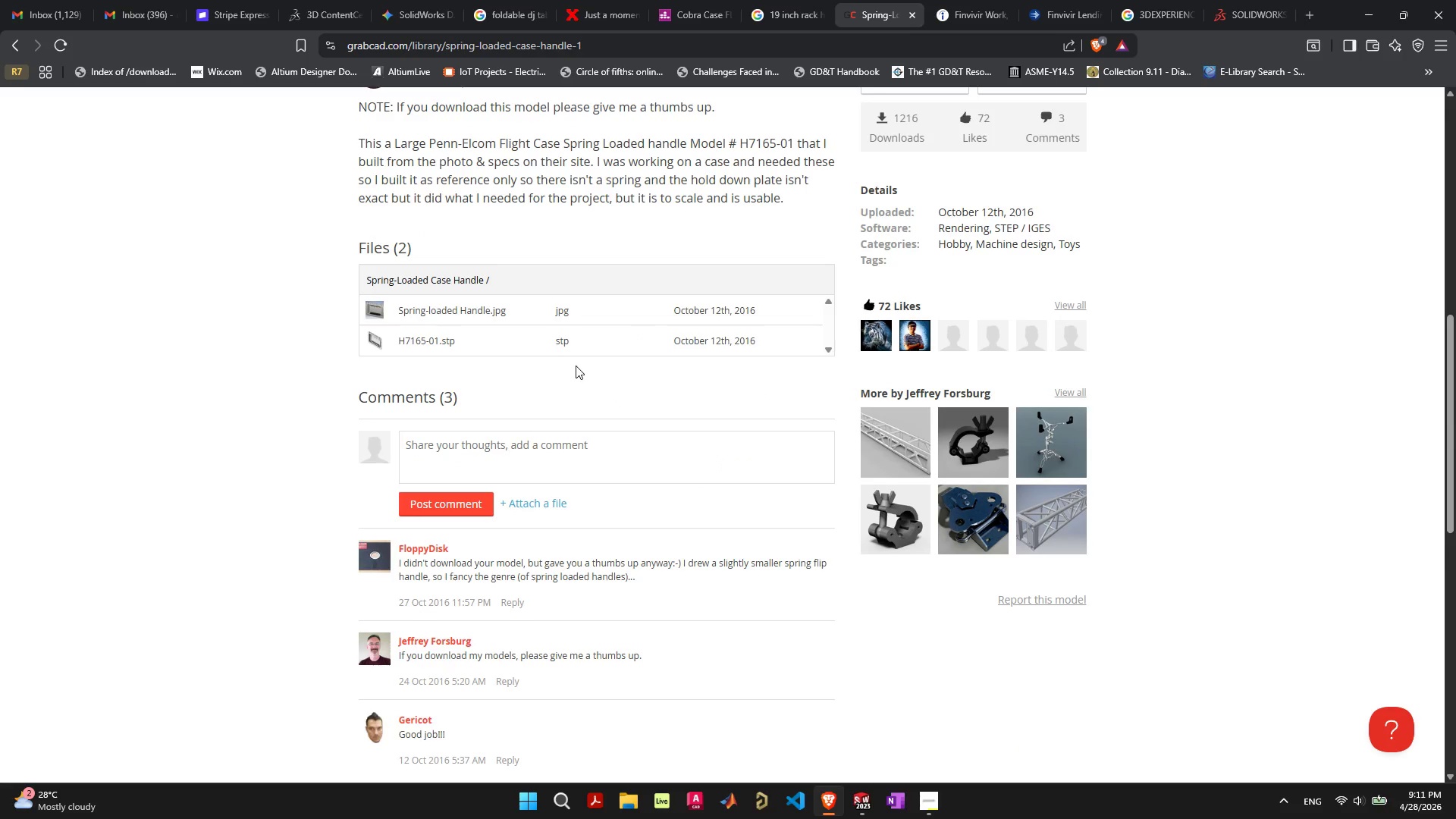 
left_click([806, 340])
 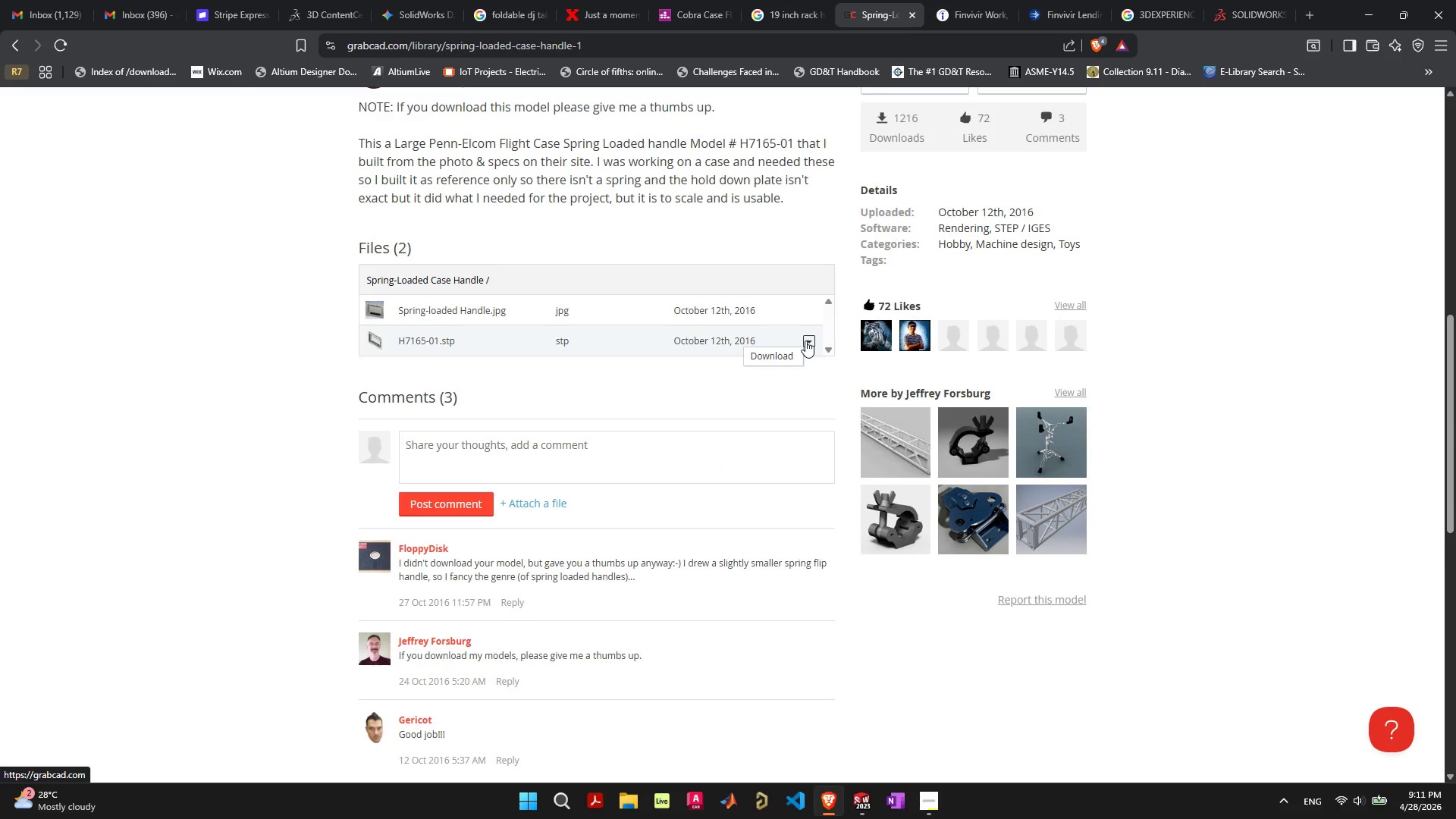 
left_click([780, 360])
 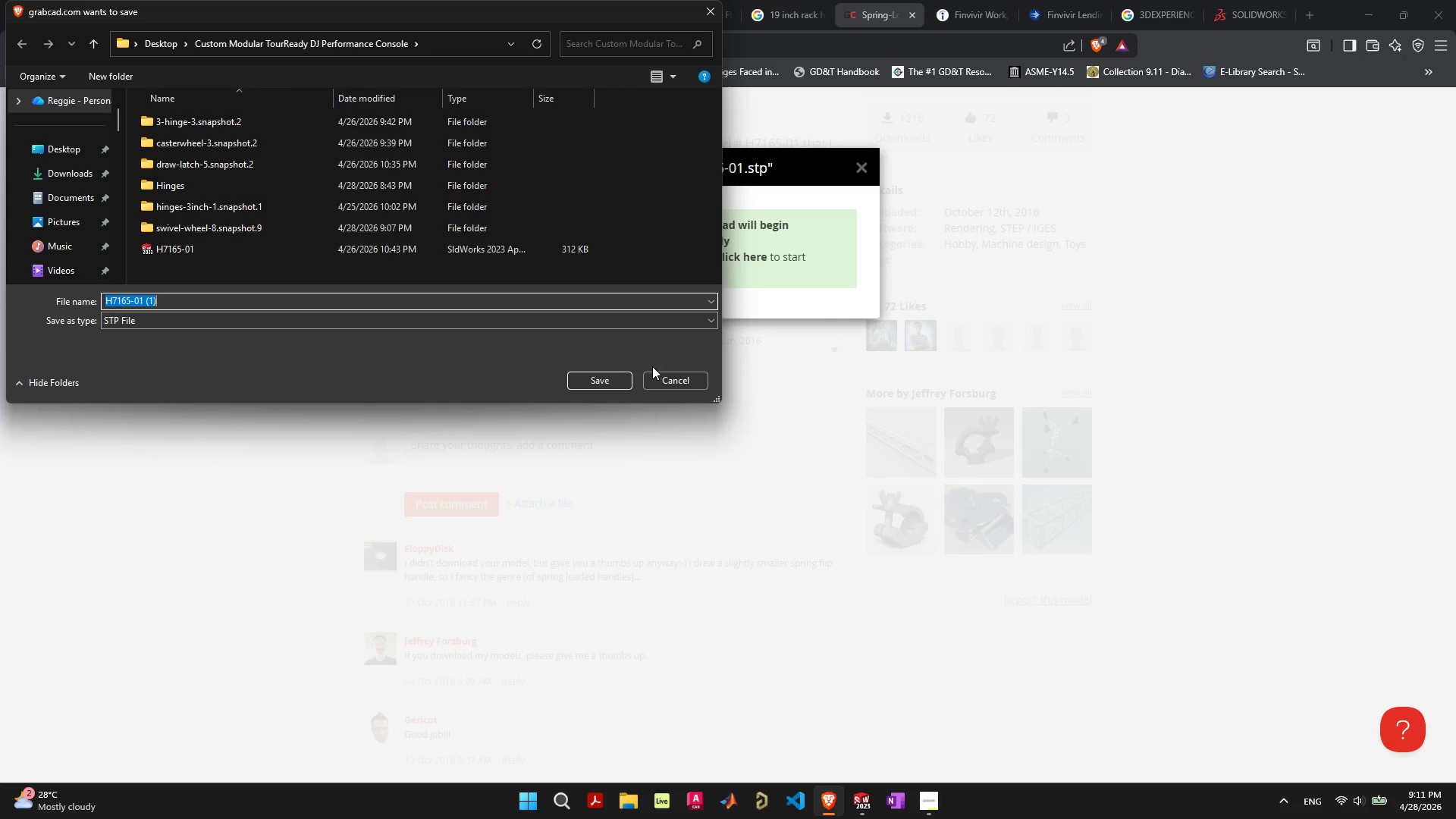 
left_click([685, 320])
 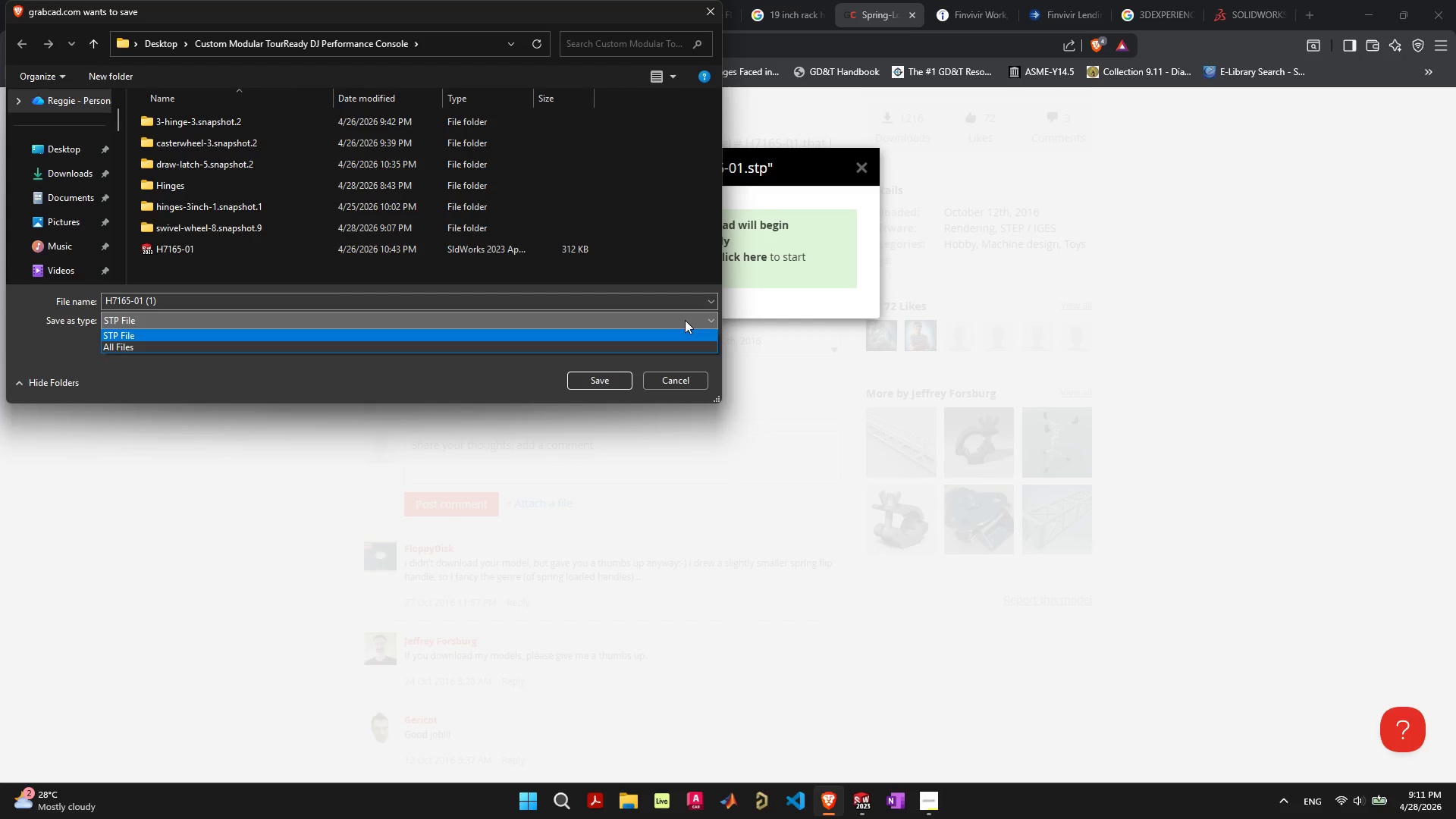 
left_click([685, 320])
 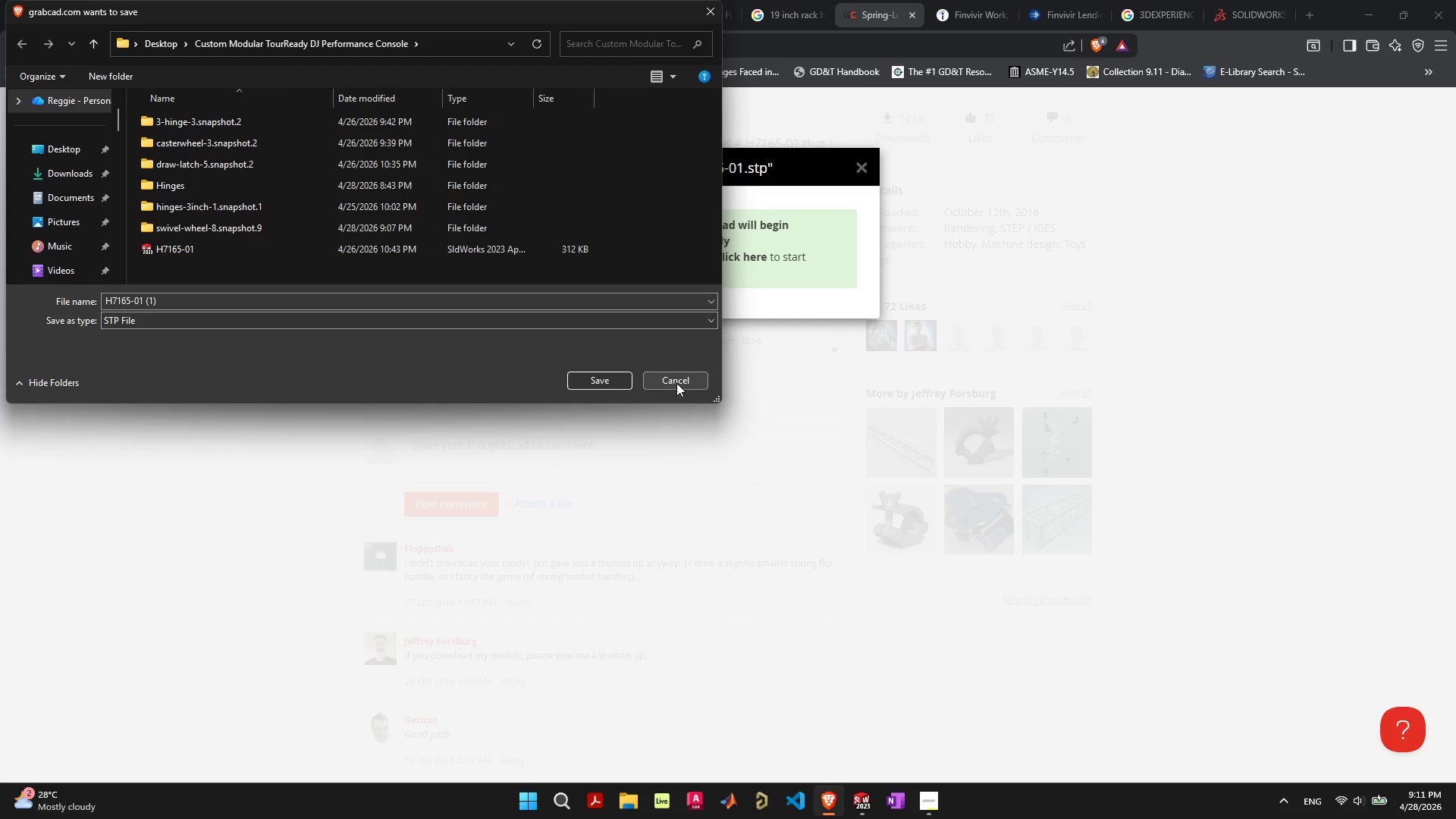 
left_click([680, 379])
 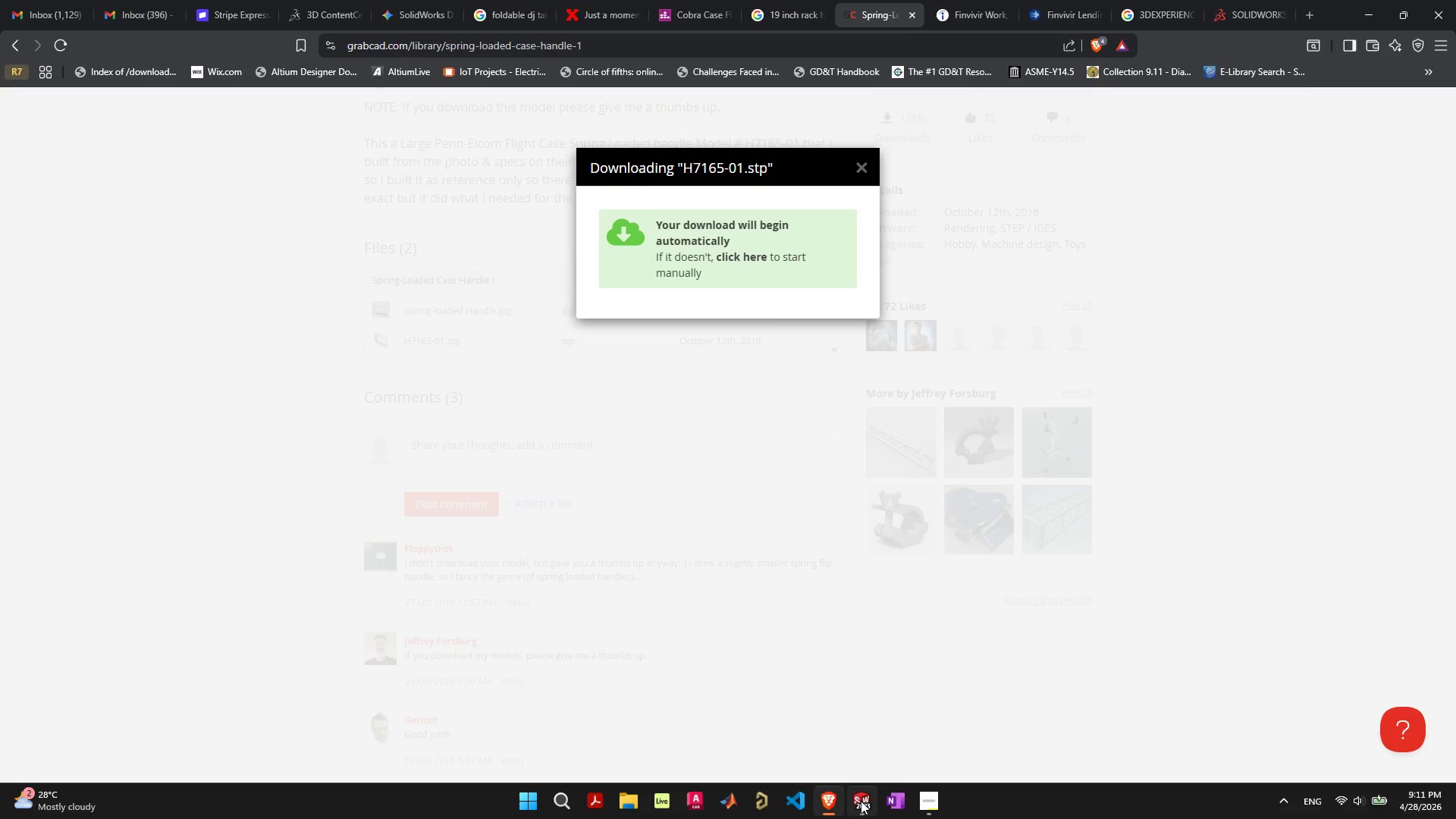 
left_click([861, 801])
 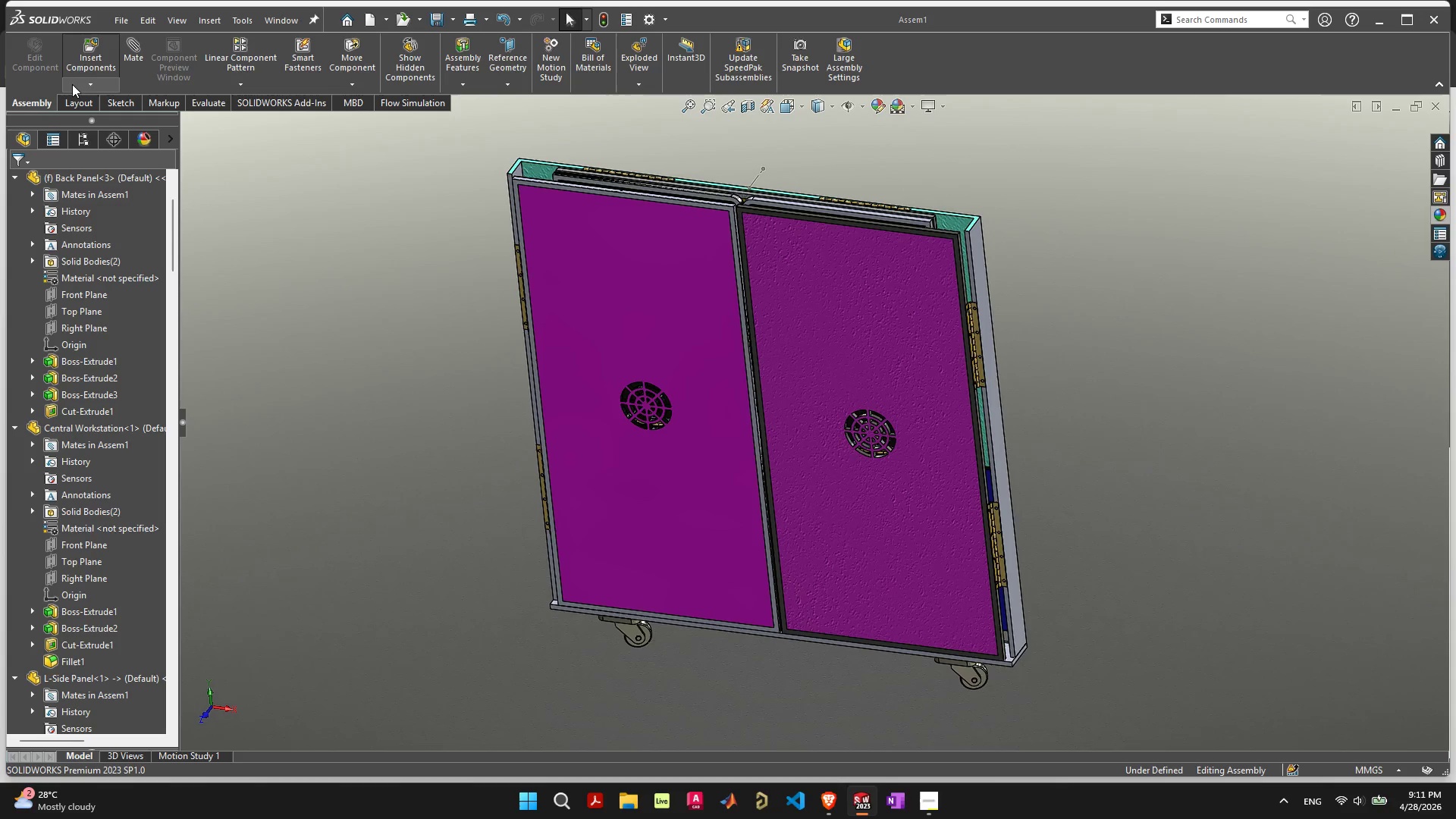 
left_click([82, 72])
 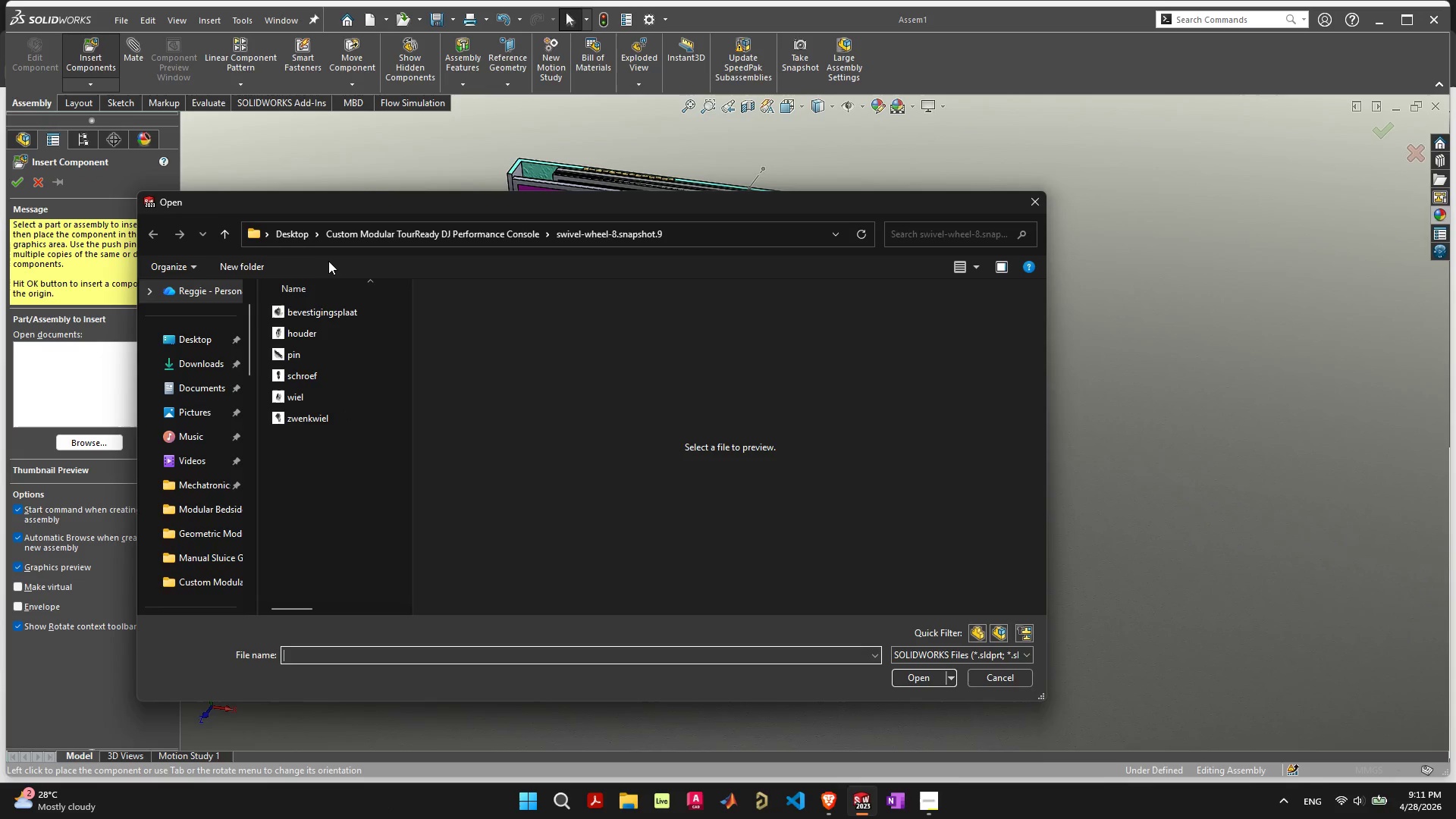 
left_click([420, 229])
 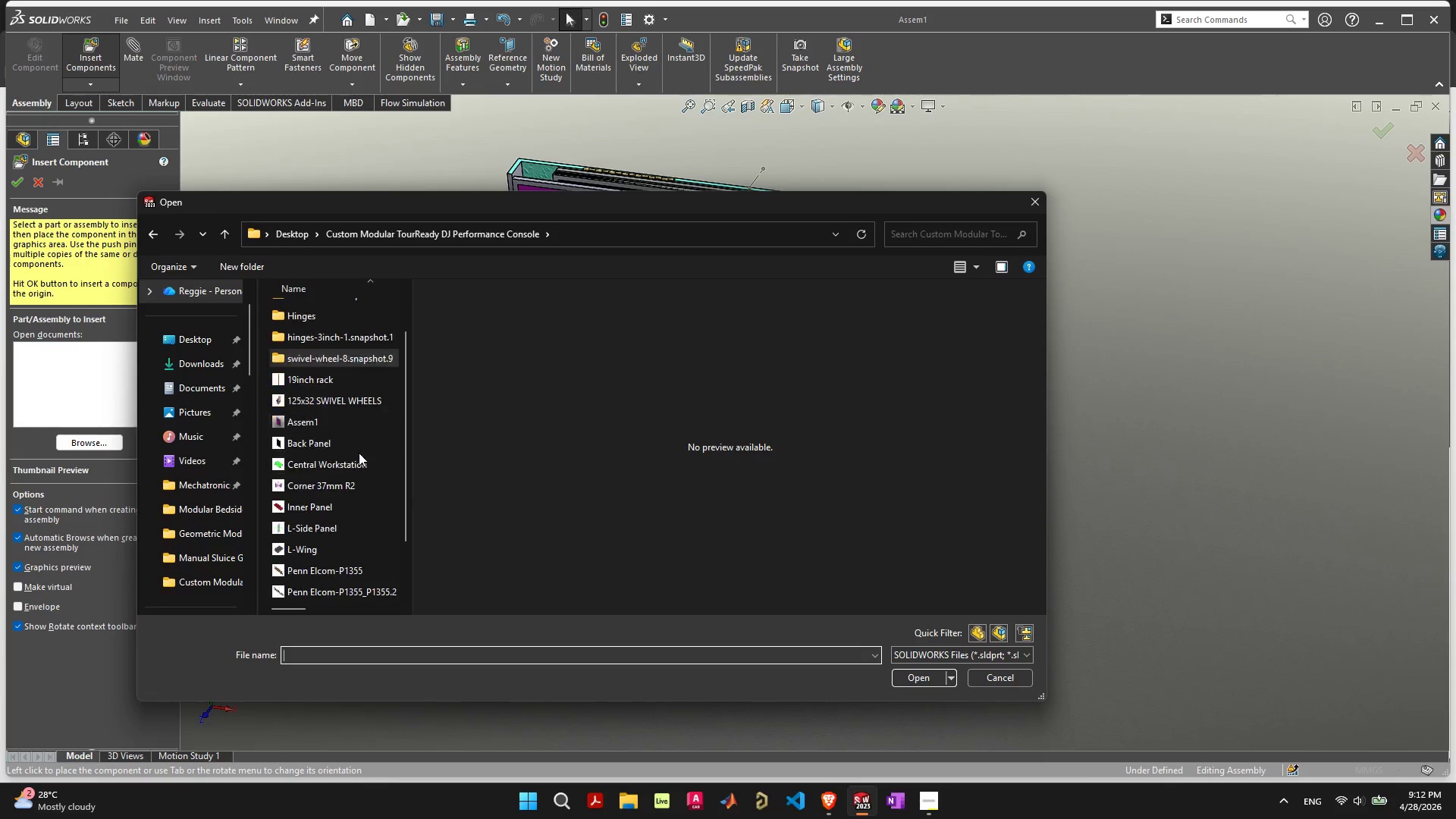 
scroll: coordinate [357, 456], scroll_direction: down, amount: 13.0
 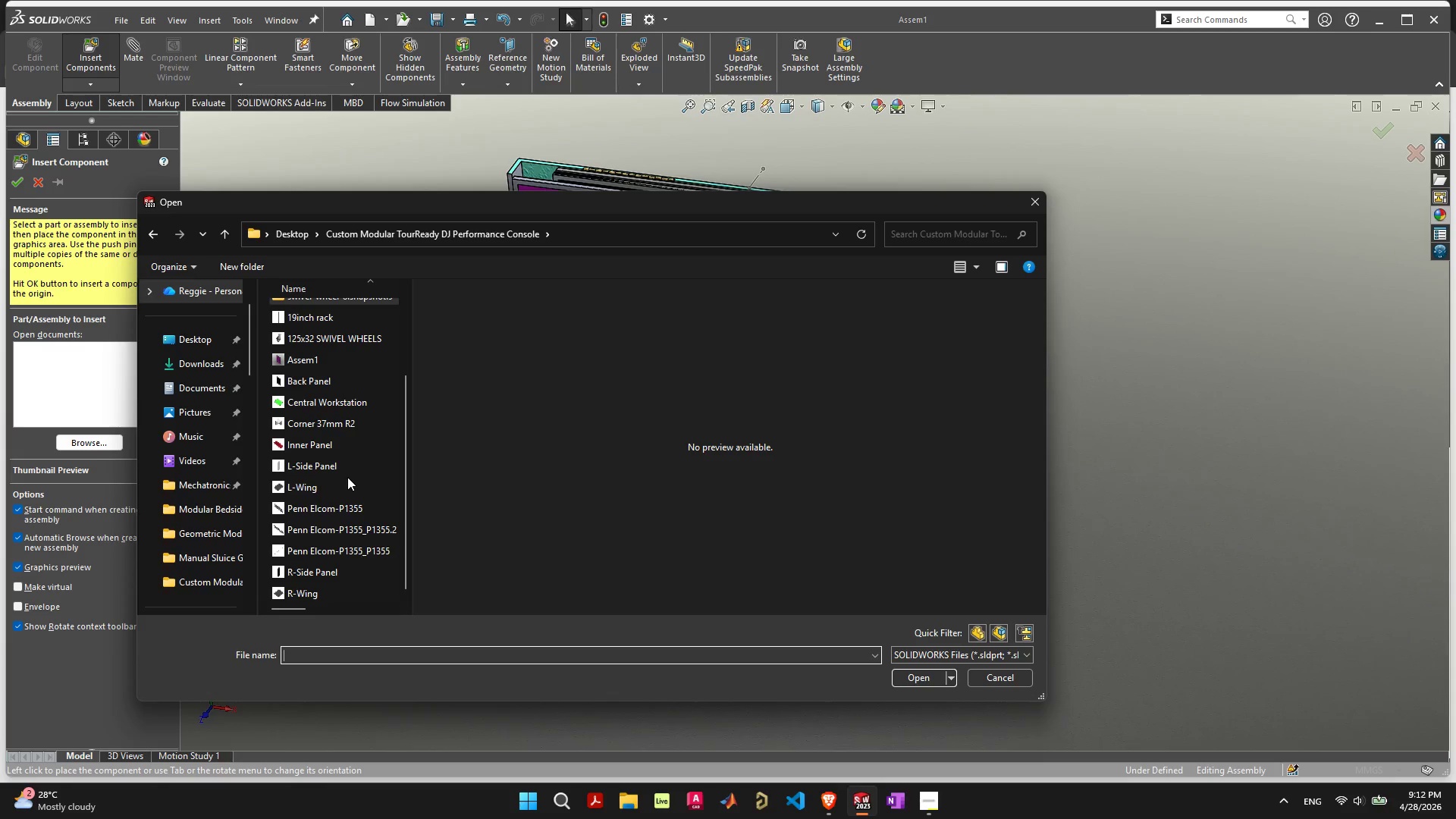 
scroll: coordinate [347, 476], scroll_direction: up, amount: 2.0
 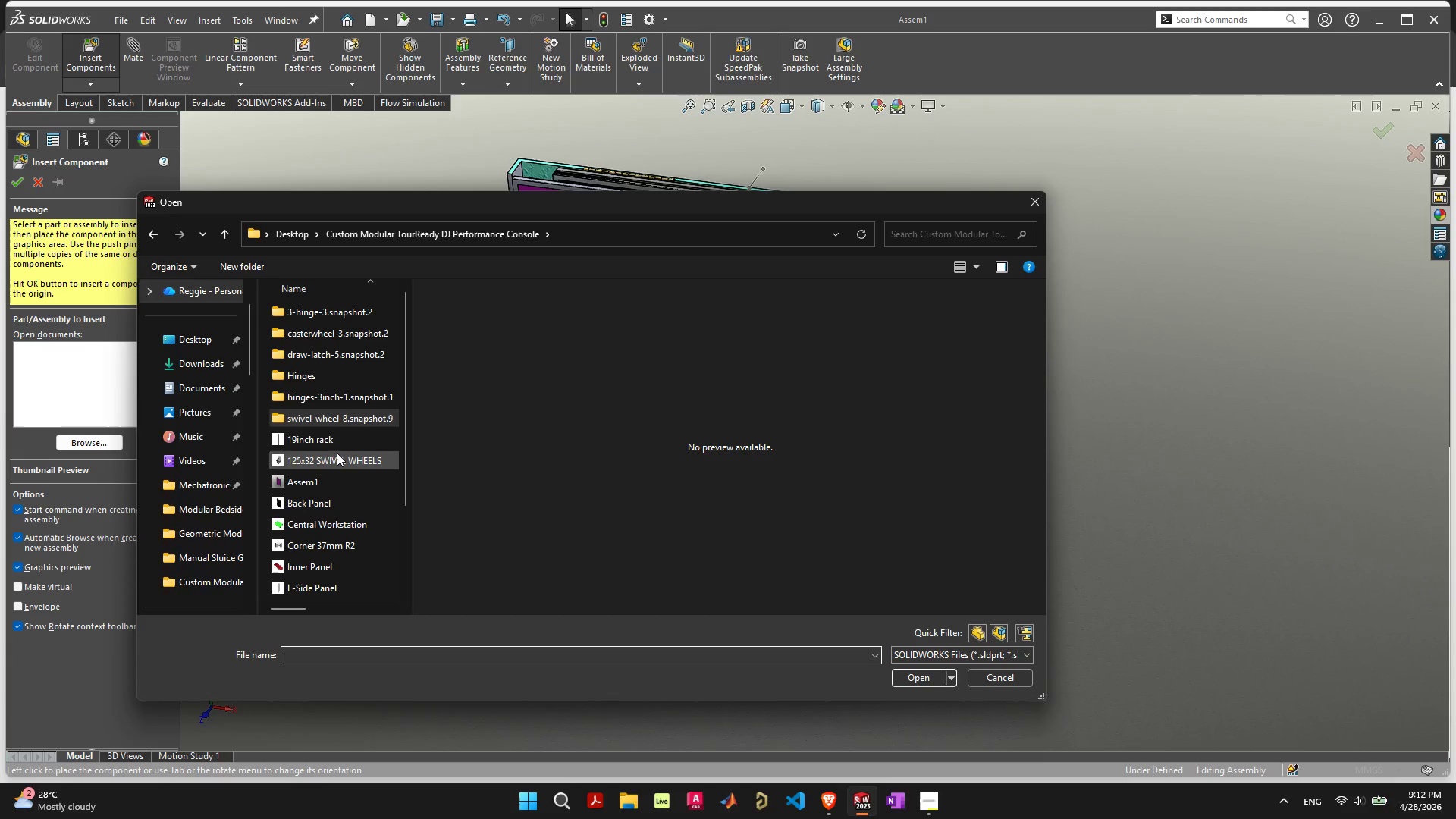 
scroll: coordinate [355, 458], scroll_direction: down, amount: 7.0
 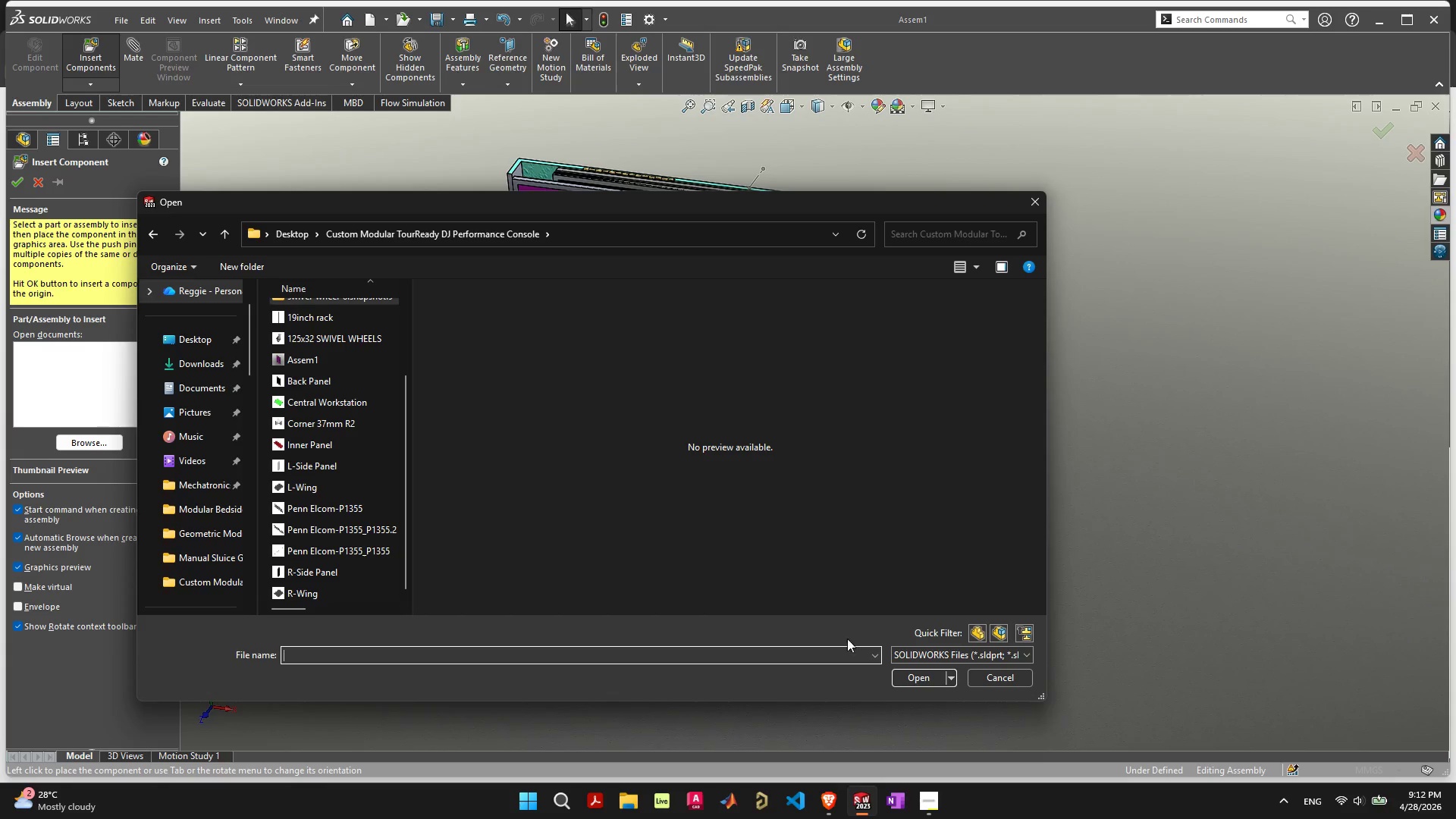 
left_click([869, 657])
 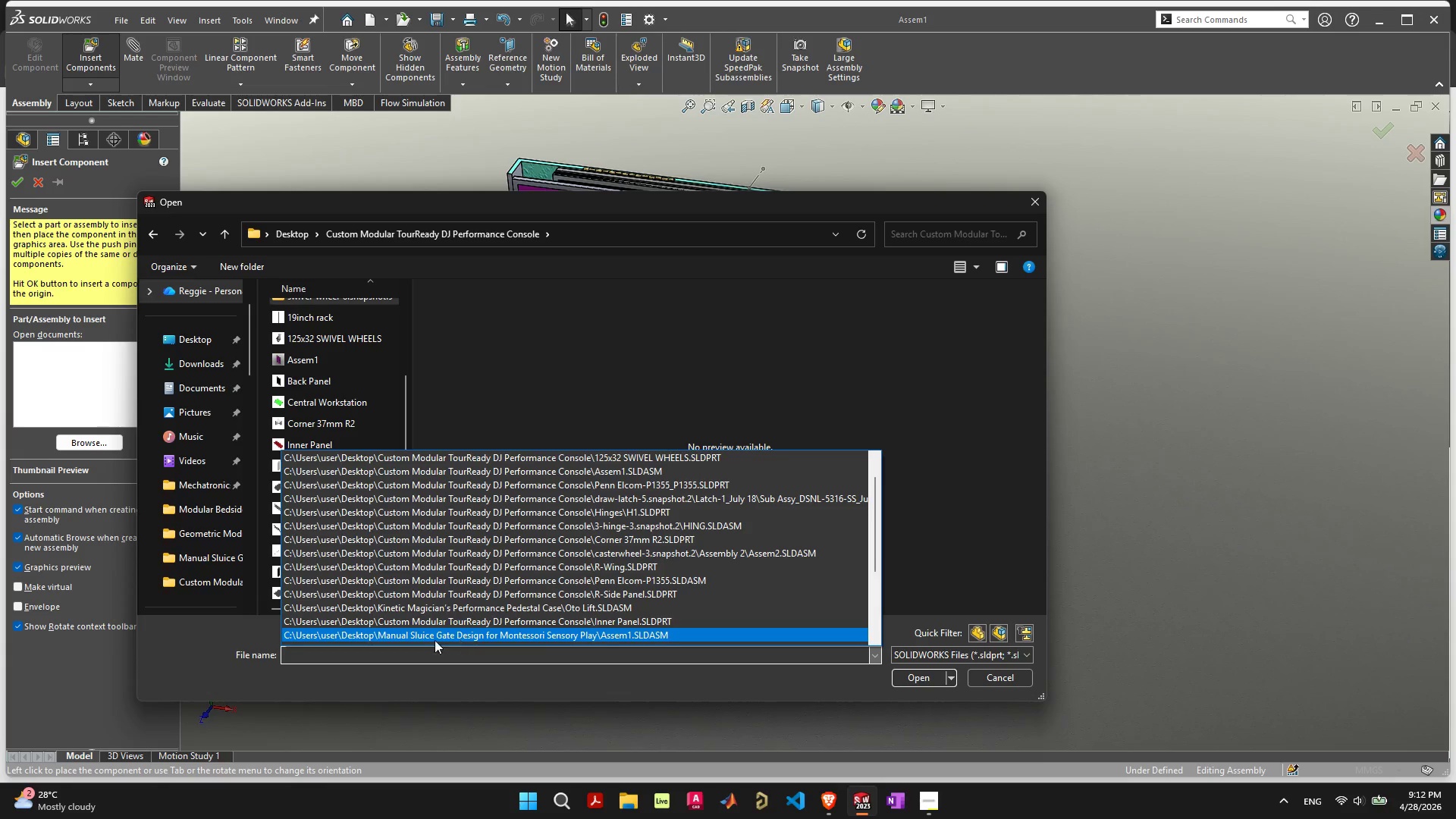 
scroll: coordinate [455, 597], scroll_direction: up, amount: 3.0
 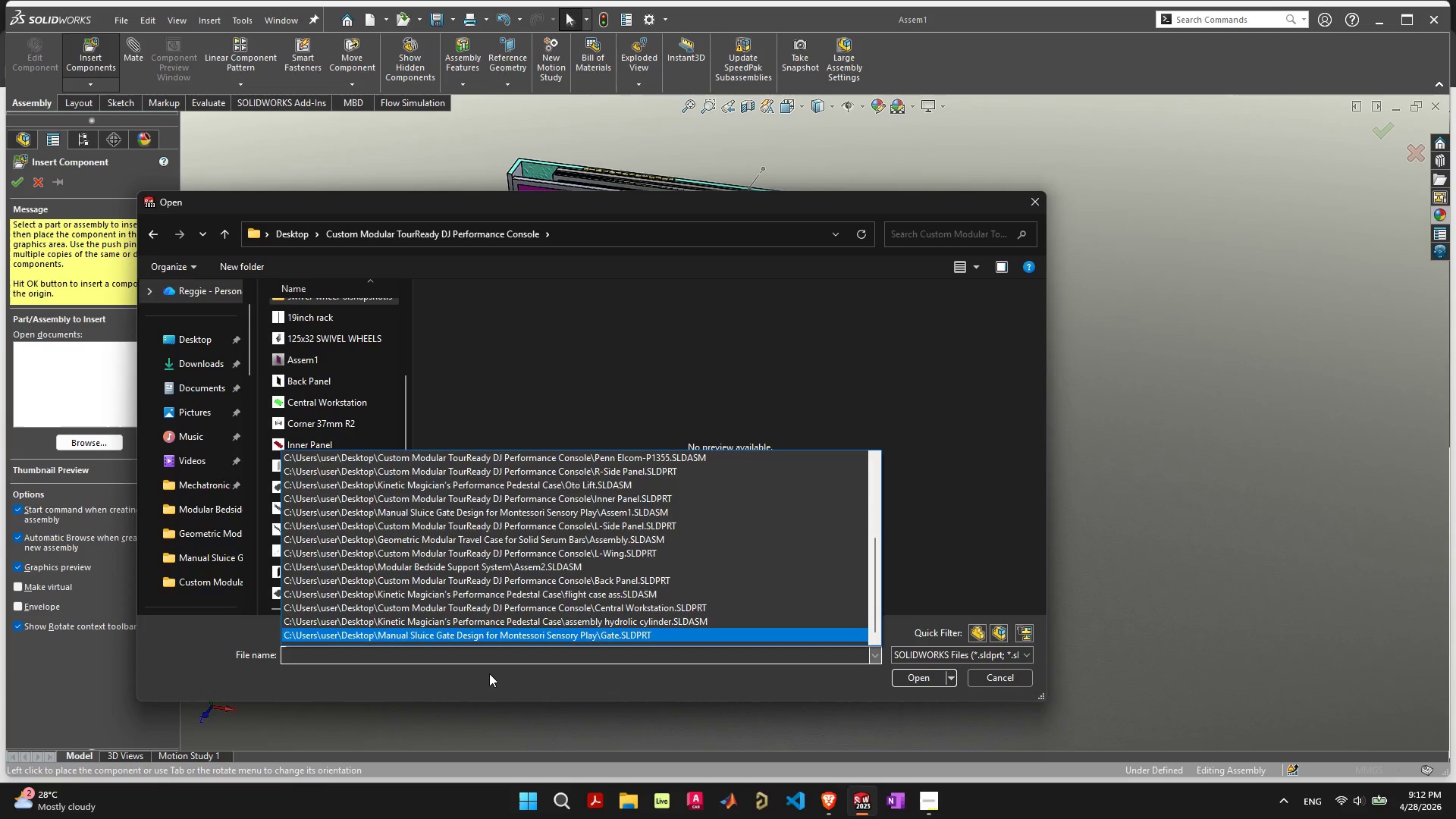 
left_click([489, 673])
 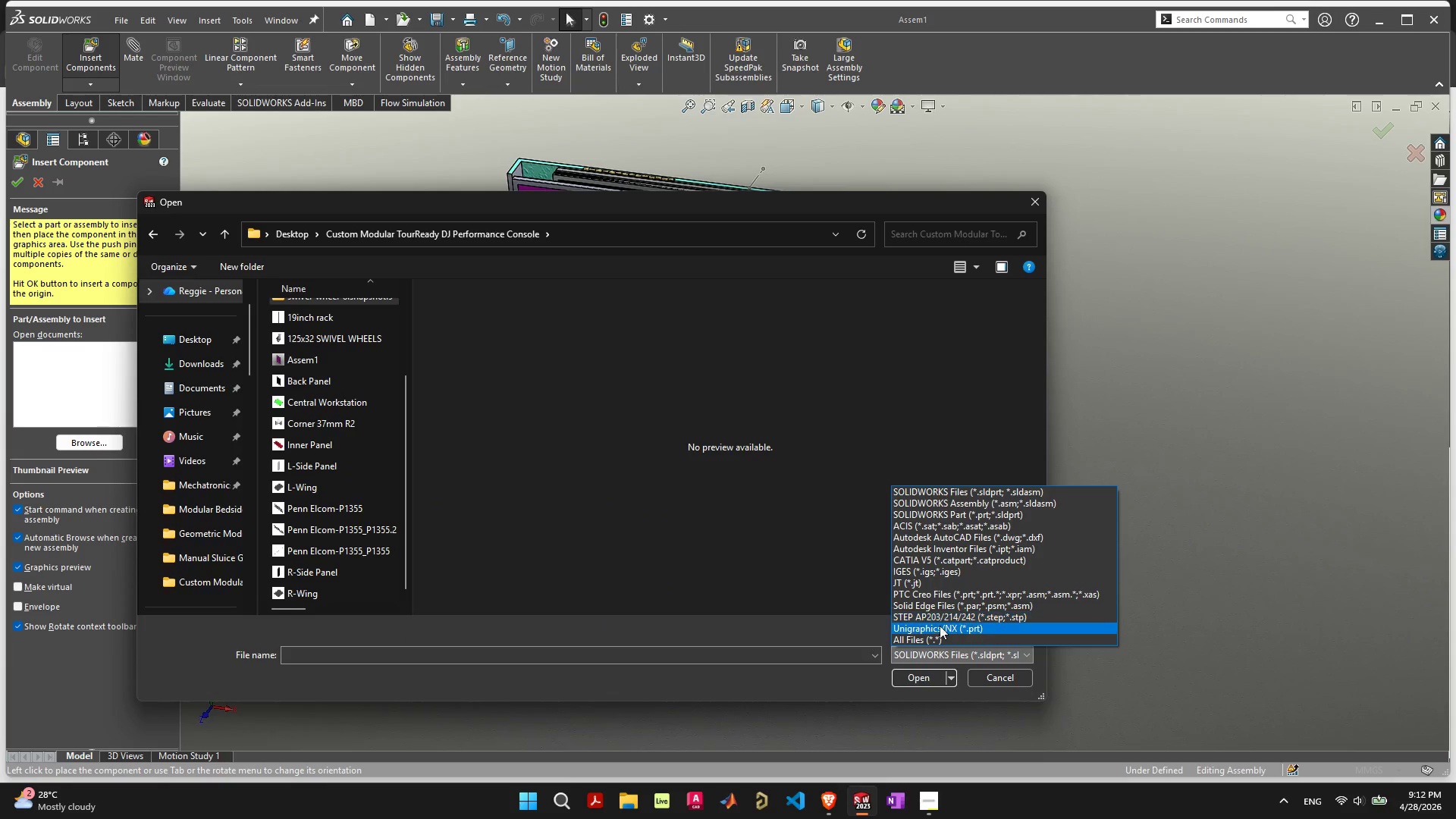 
left_click([940, 634])
 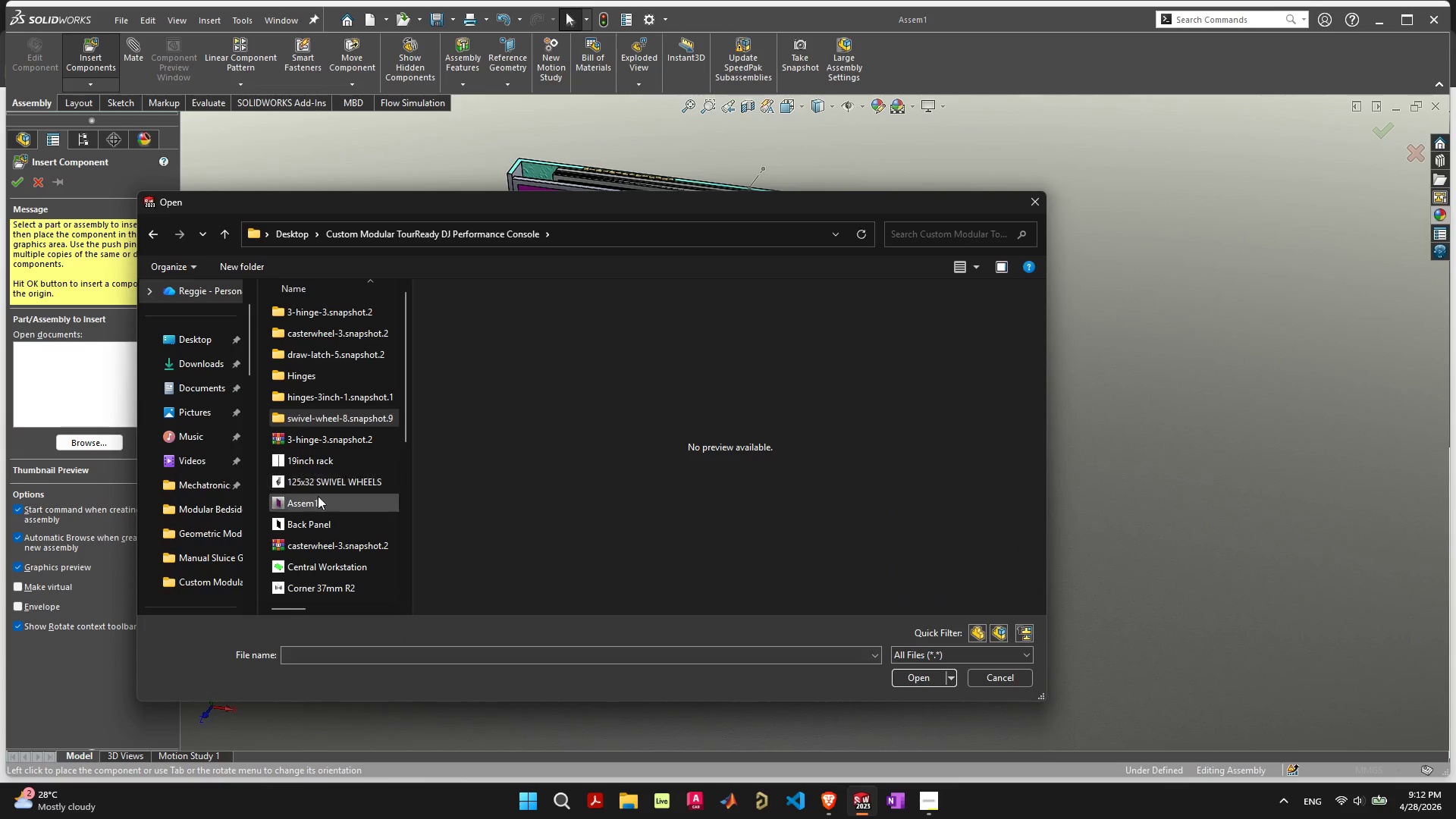 
scroll: coordinate [340, 512], scroll_direction: down, amount: 13.0
 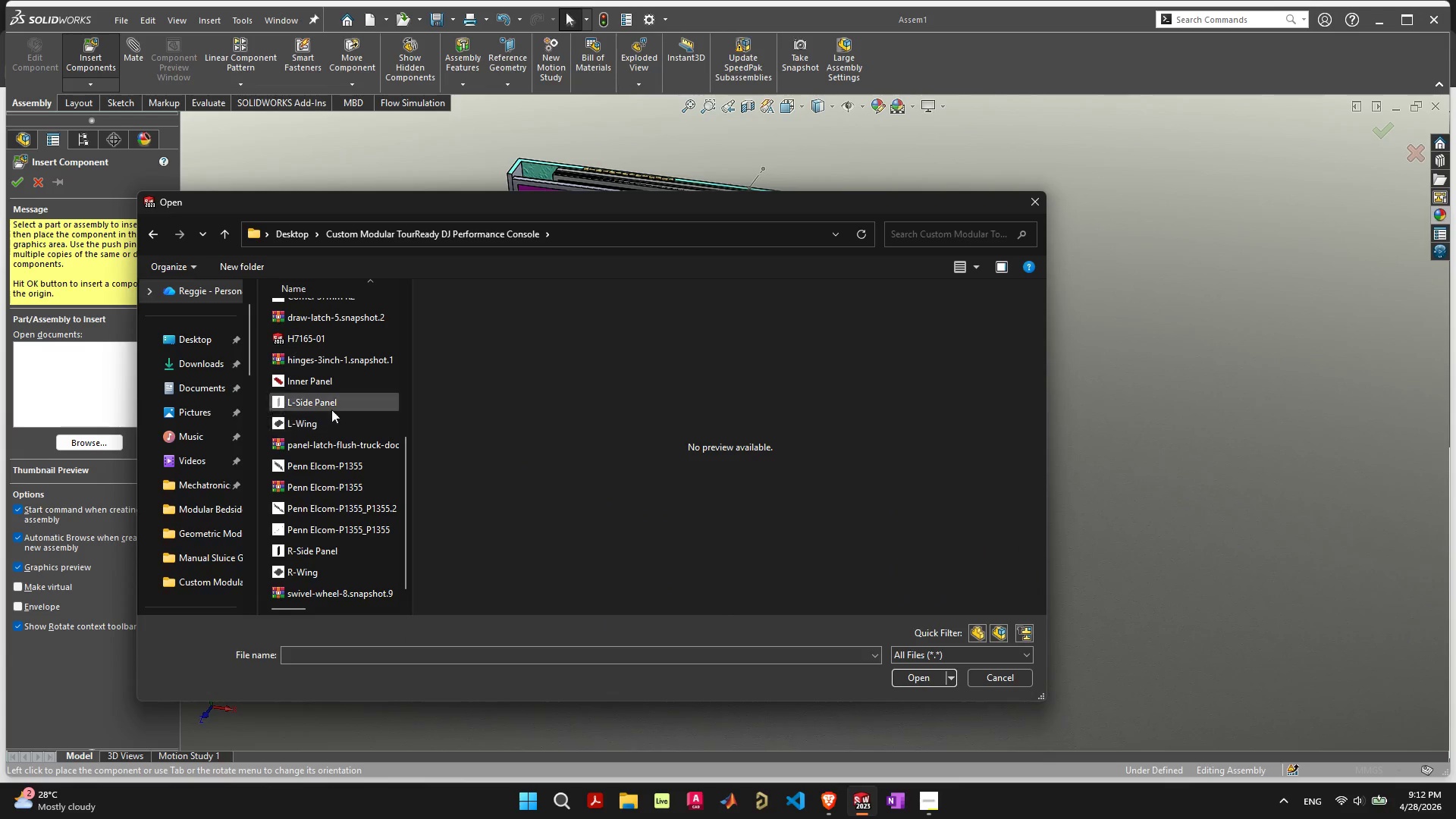 
left_click([335, 338])
 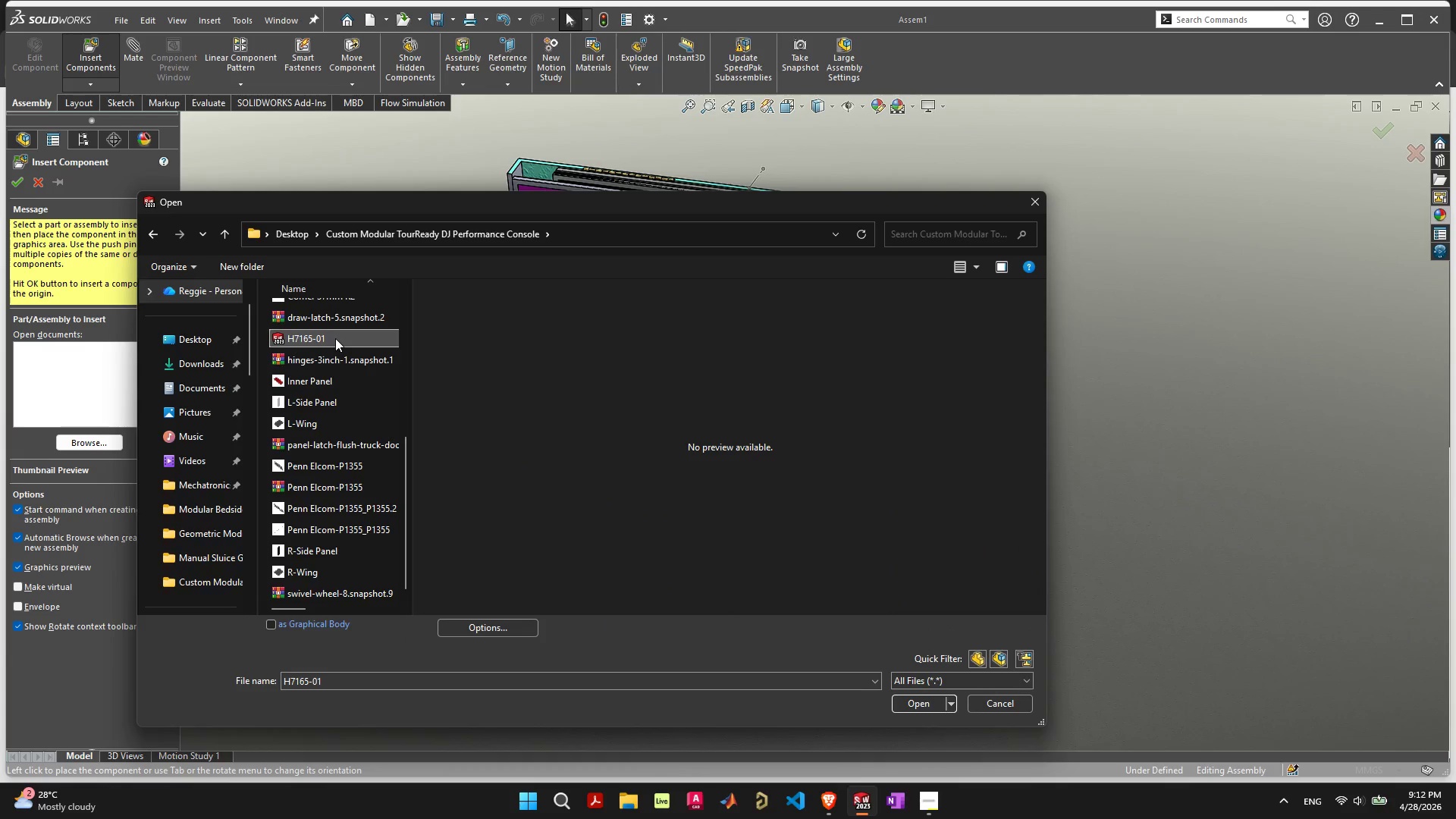 
double_click([335, 338])
 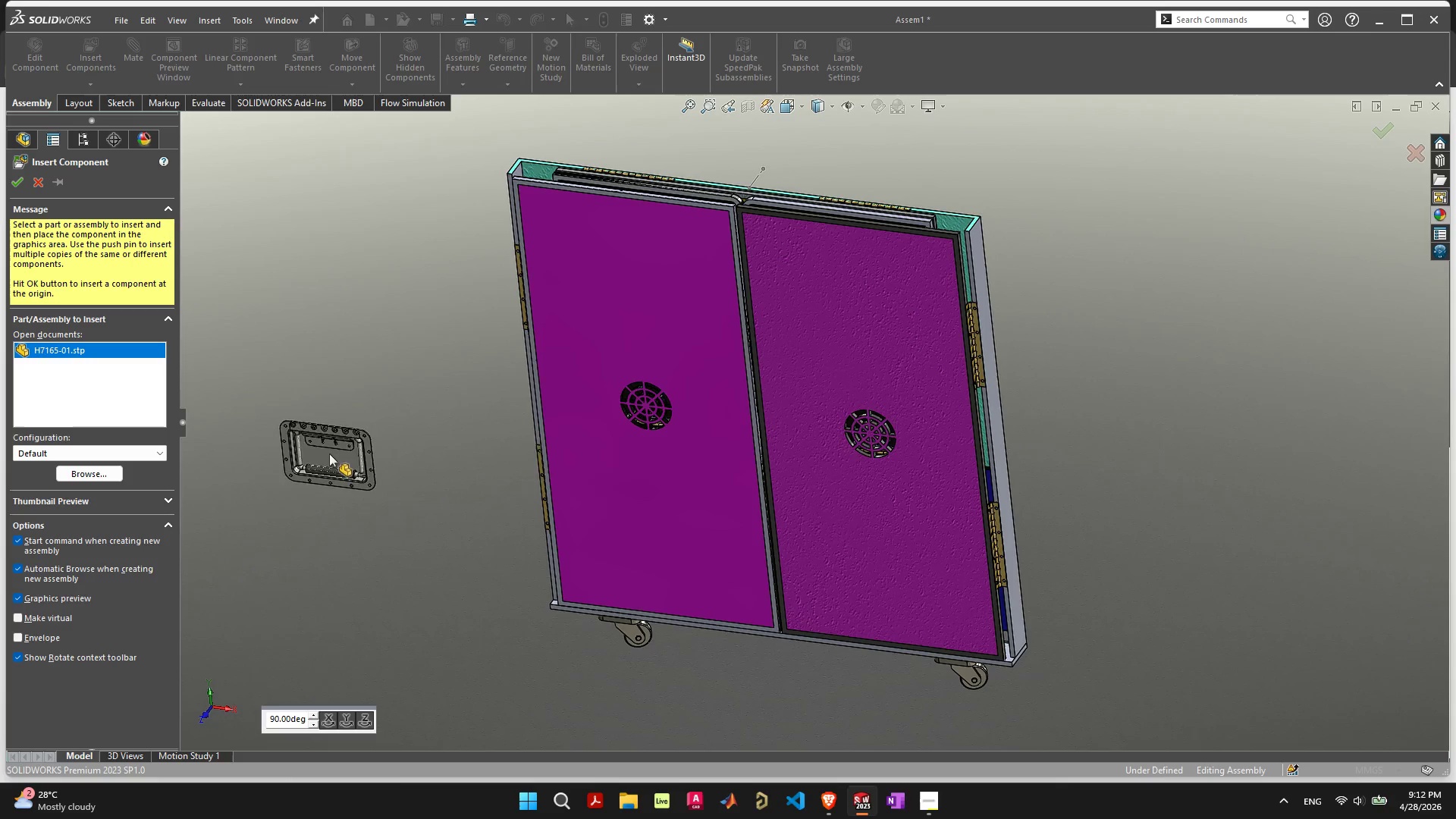 
wait(9.5)
 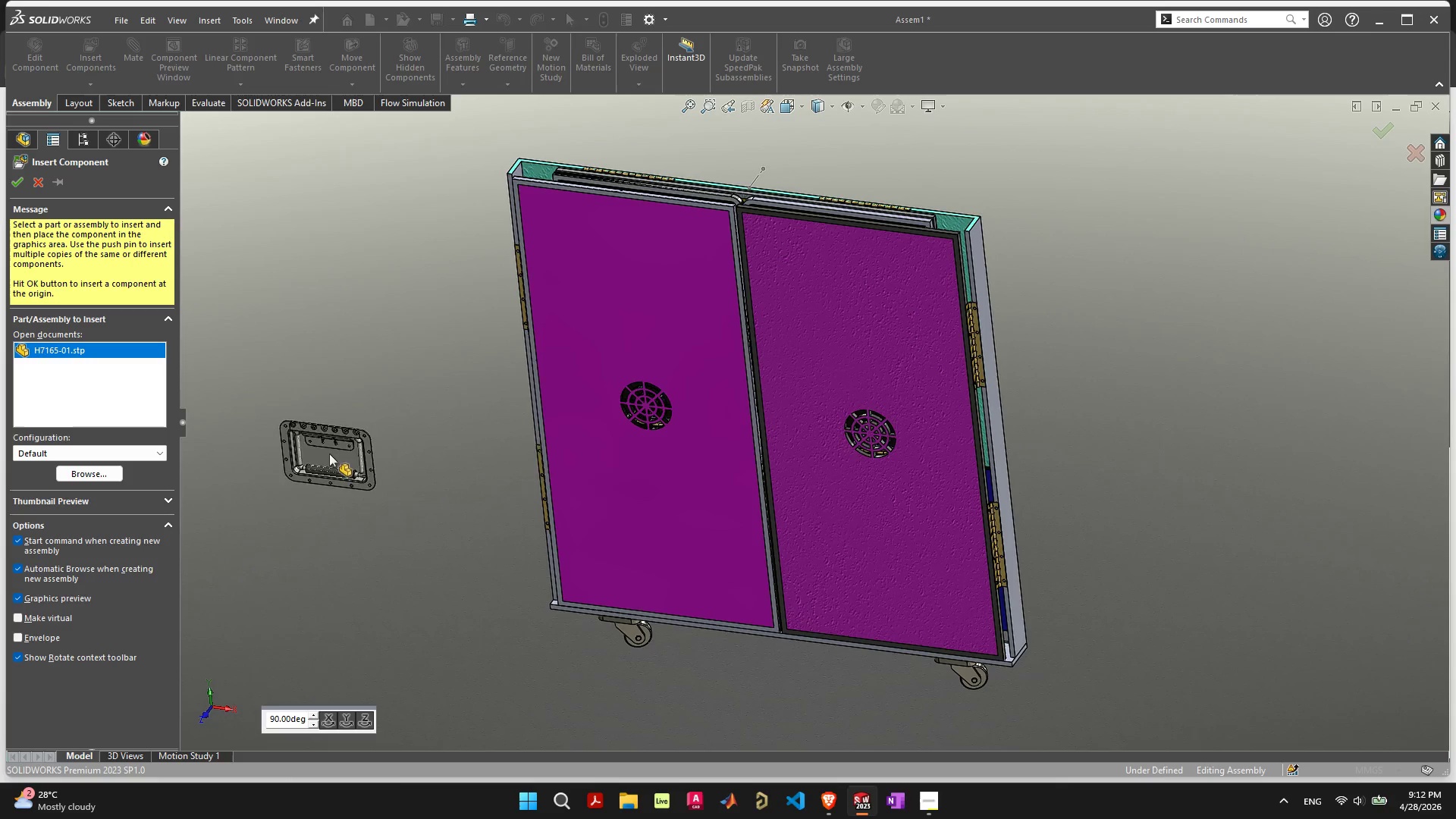 
left_click([434, 463])
 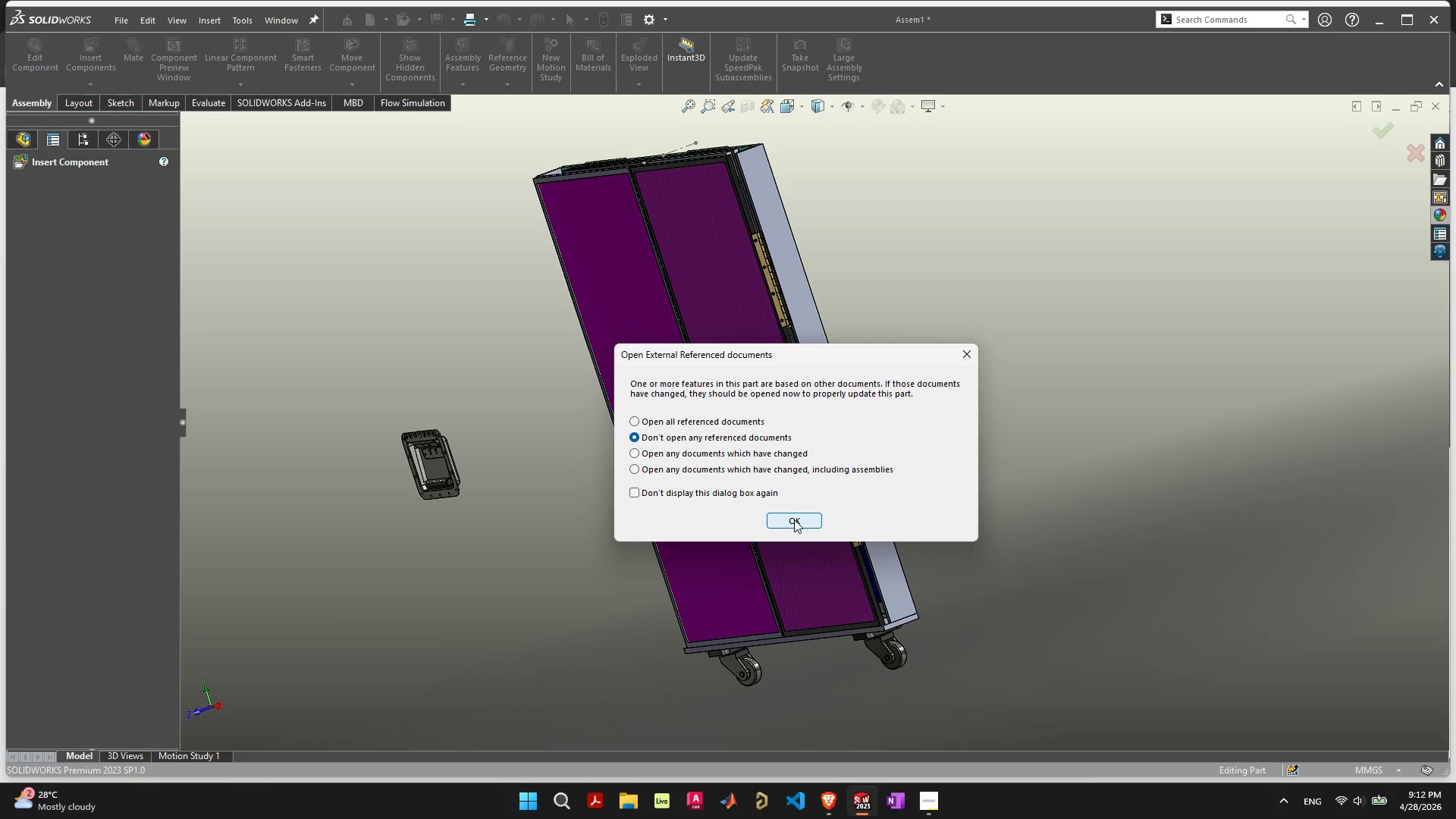 
wait(5.91)
 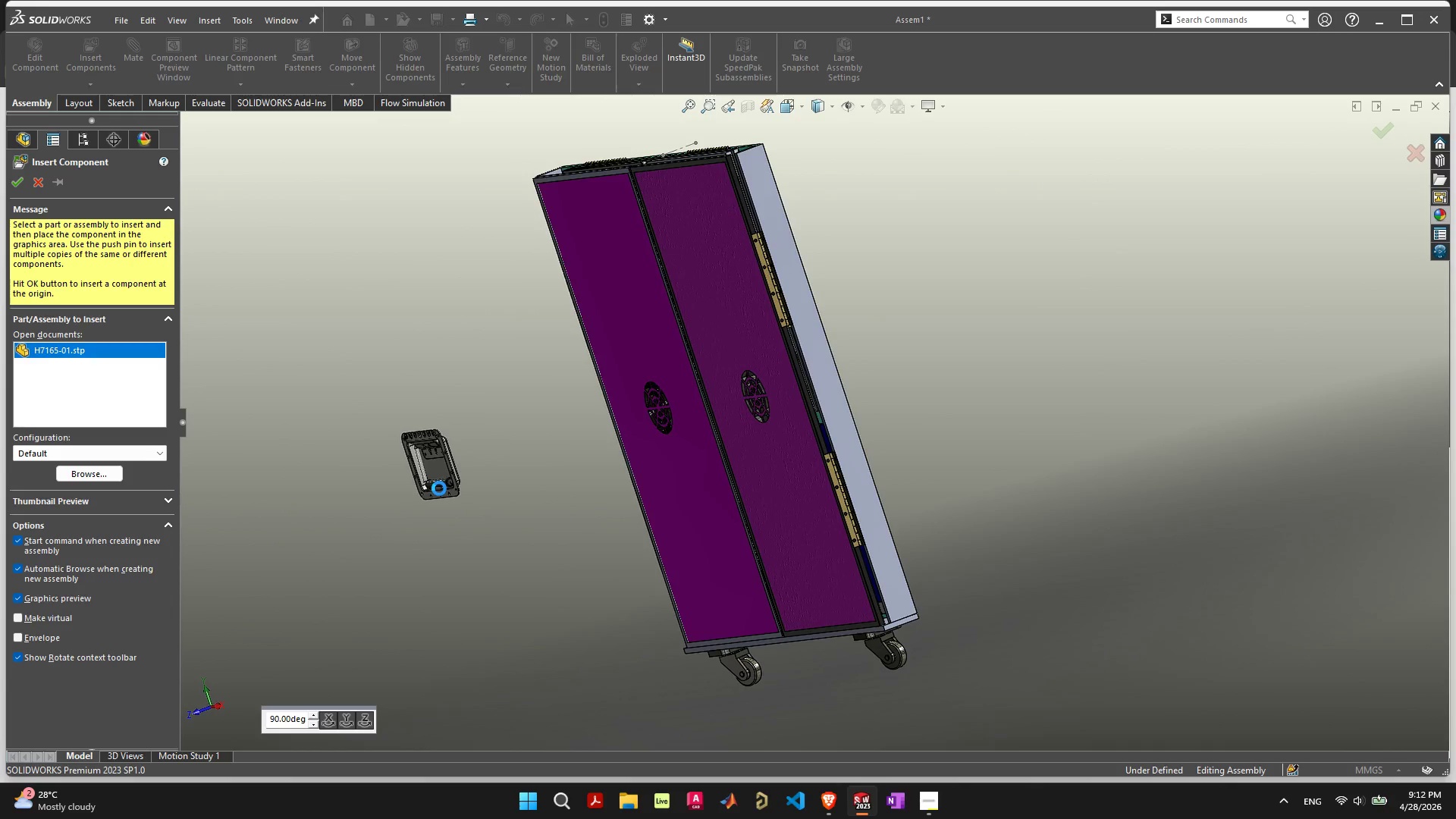 
left_click([794, 519])
 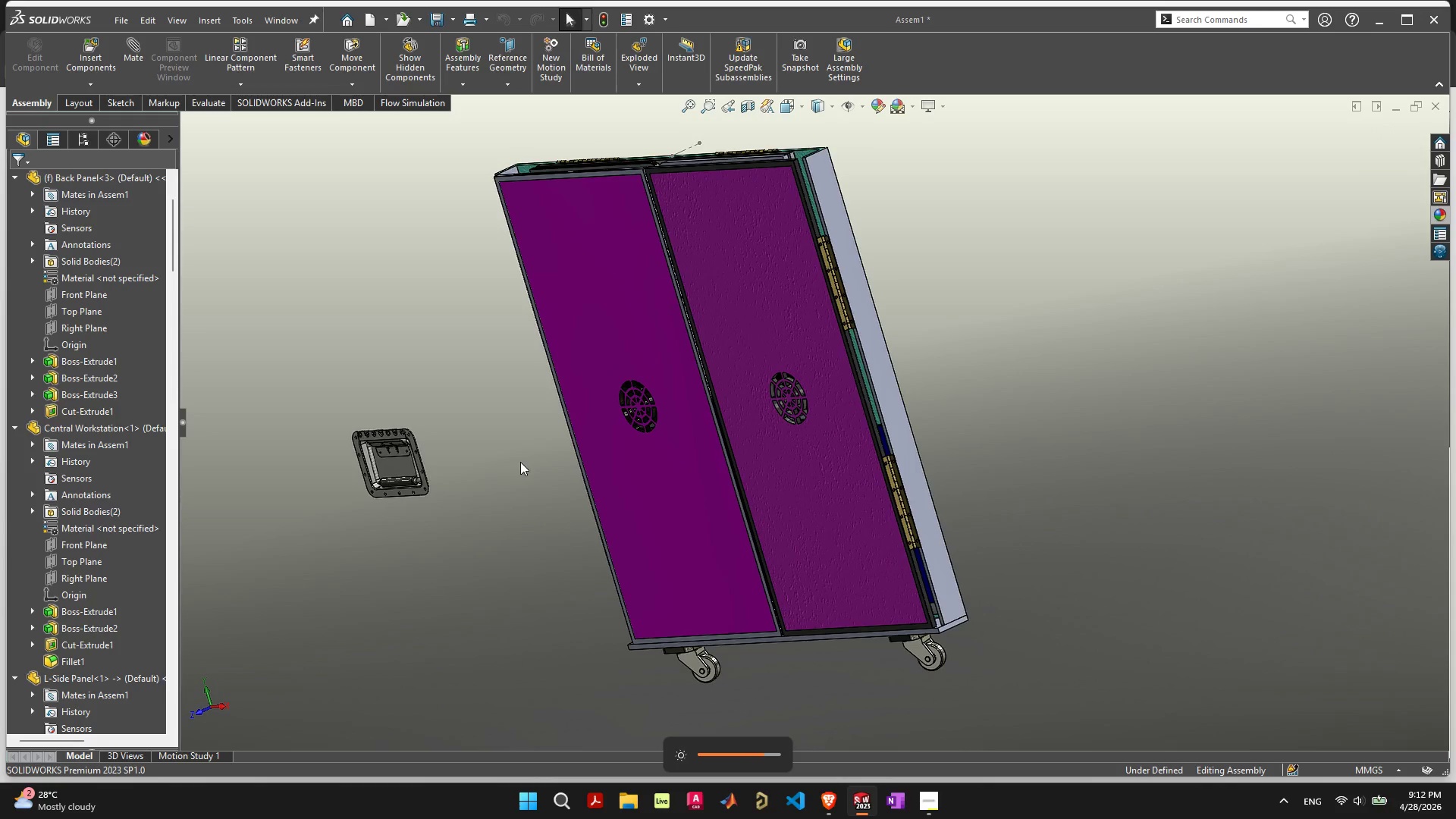 
wait(7.36)
 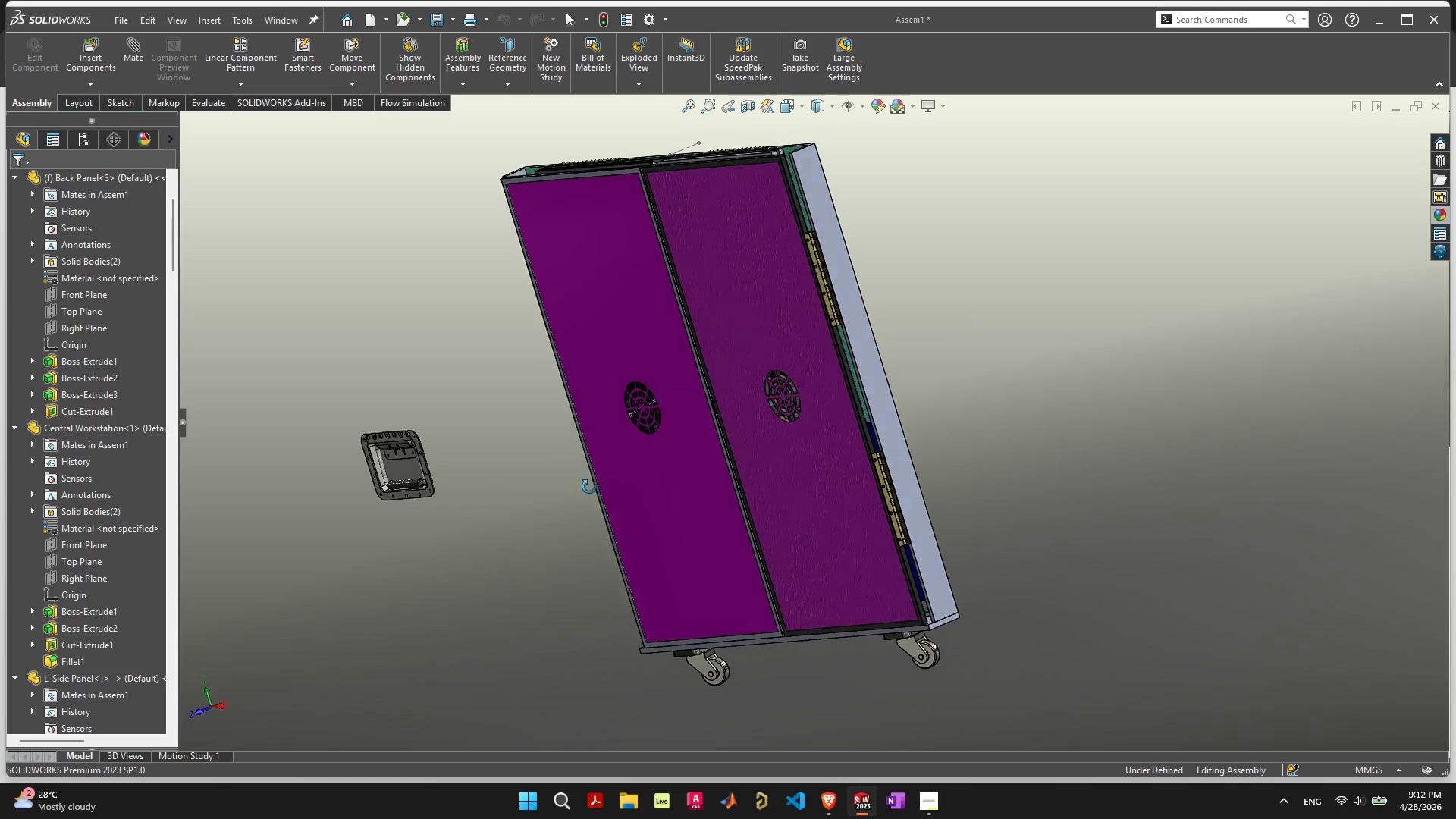 
left_click_drag(start_coordinate=[379, 461], to_coordinate=[1091, 337])
 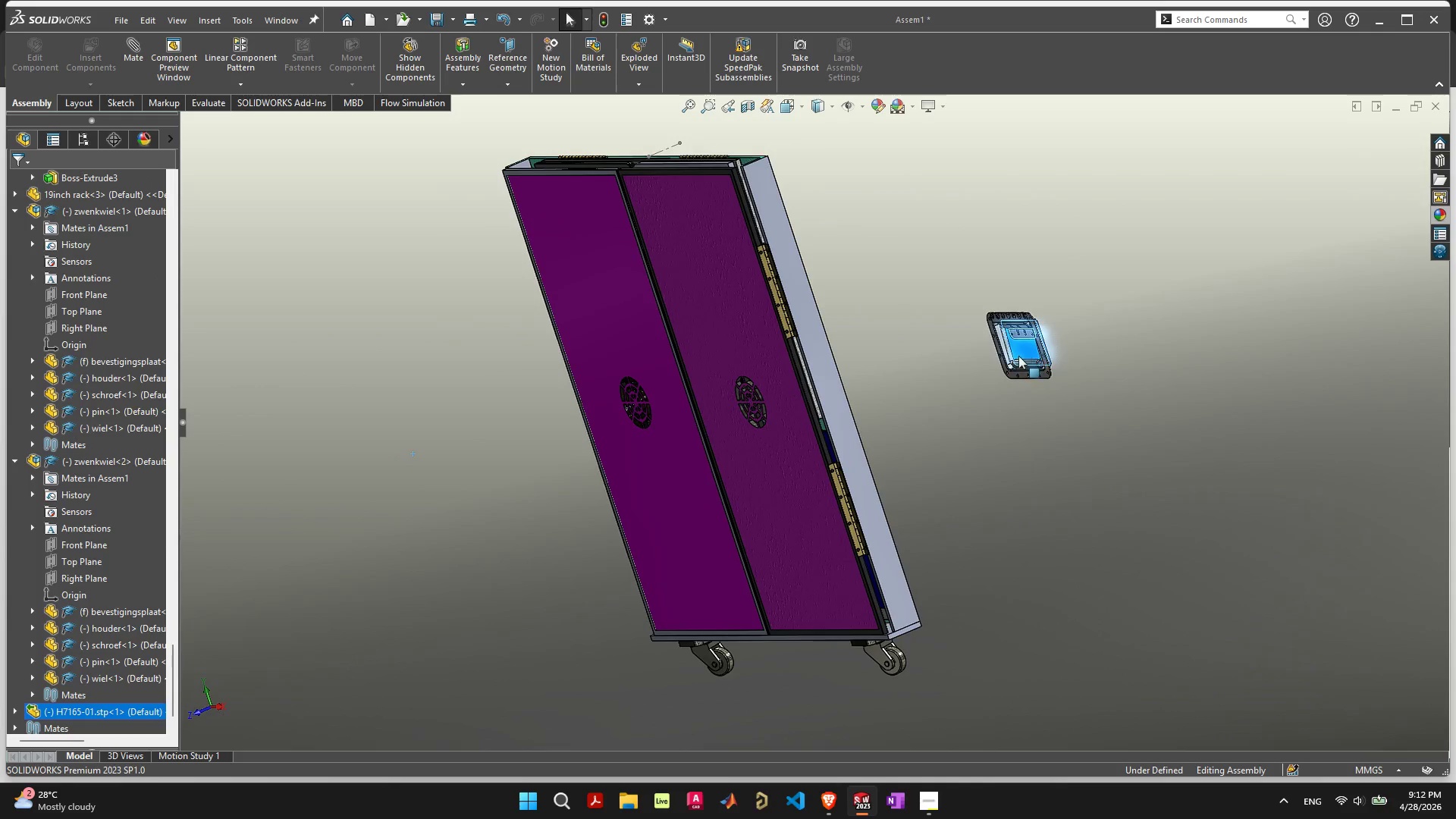 
right_click([1021, 348])
 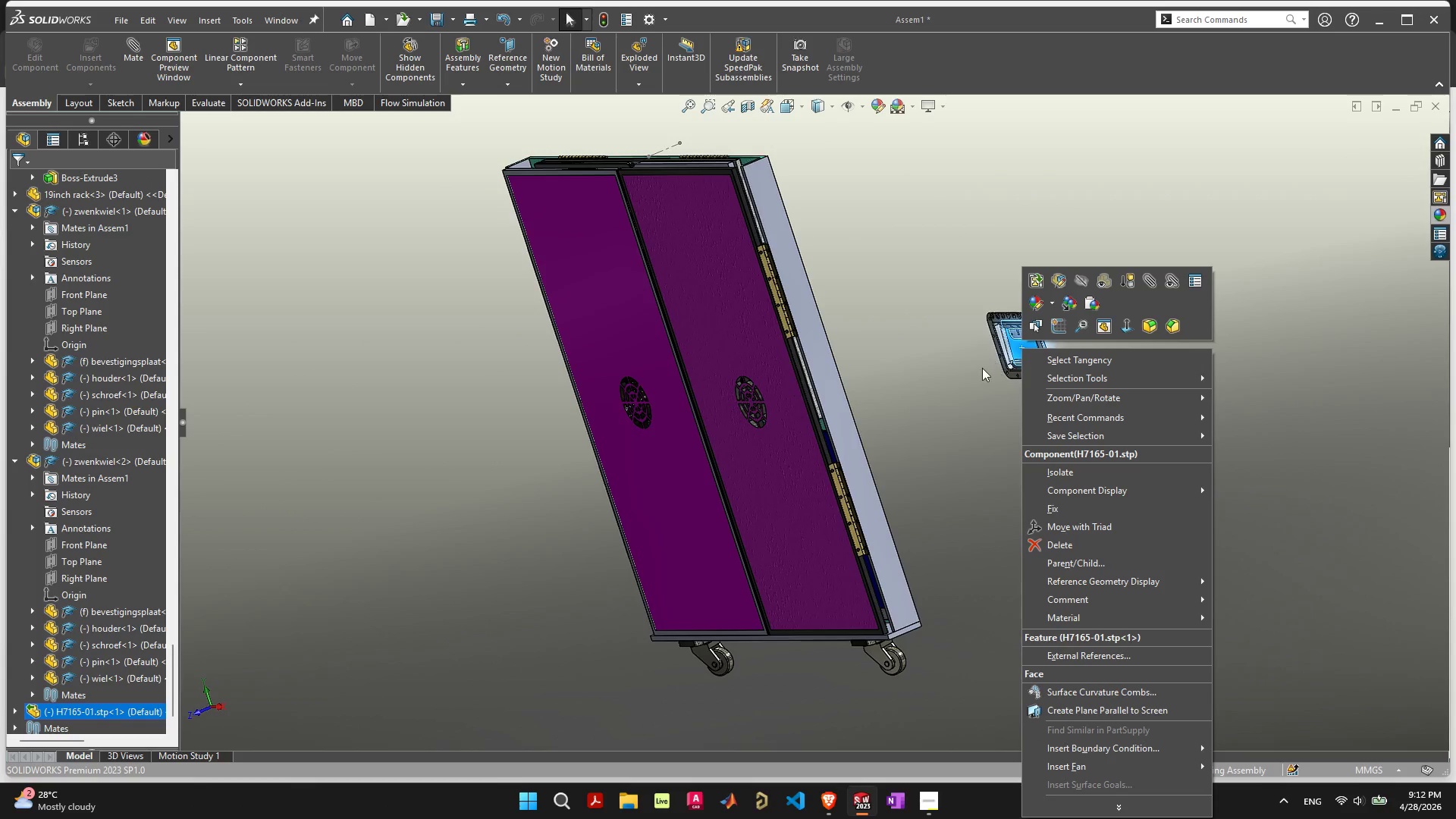 
left_click([940, 391])
 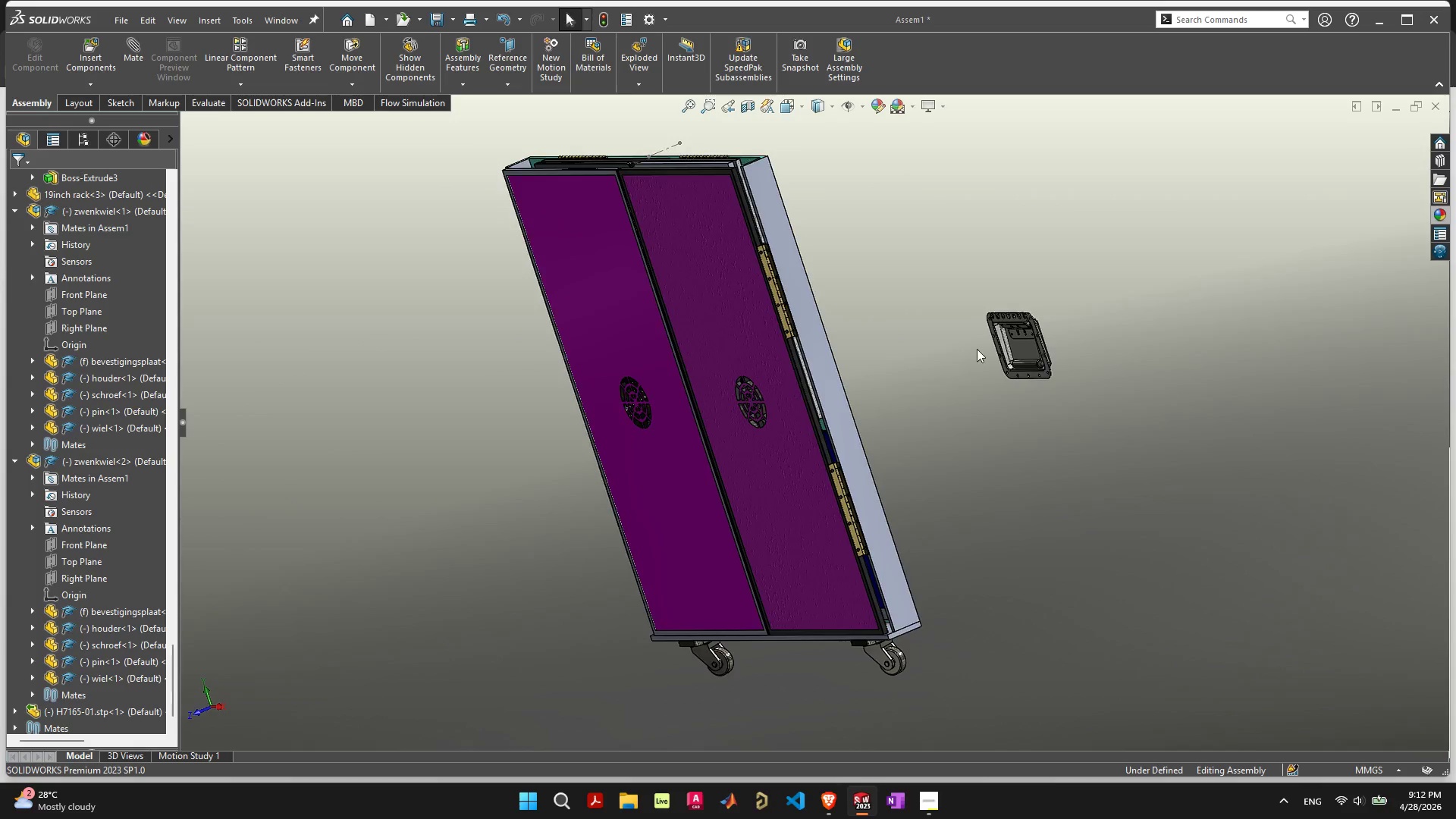 
scroll: coordinate [863, 392], scroll_direction: up, amount: 11.0
 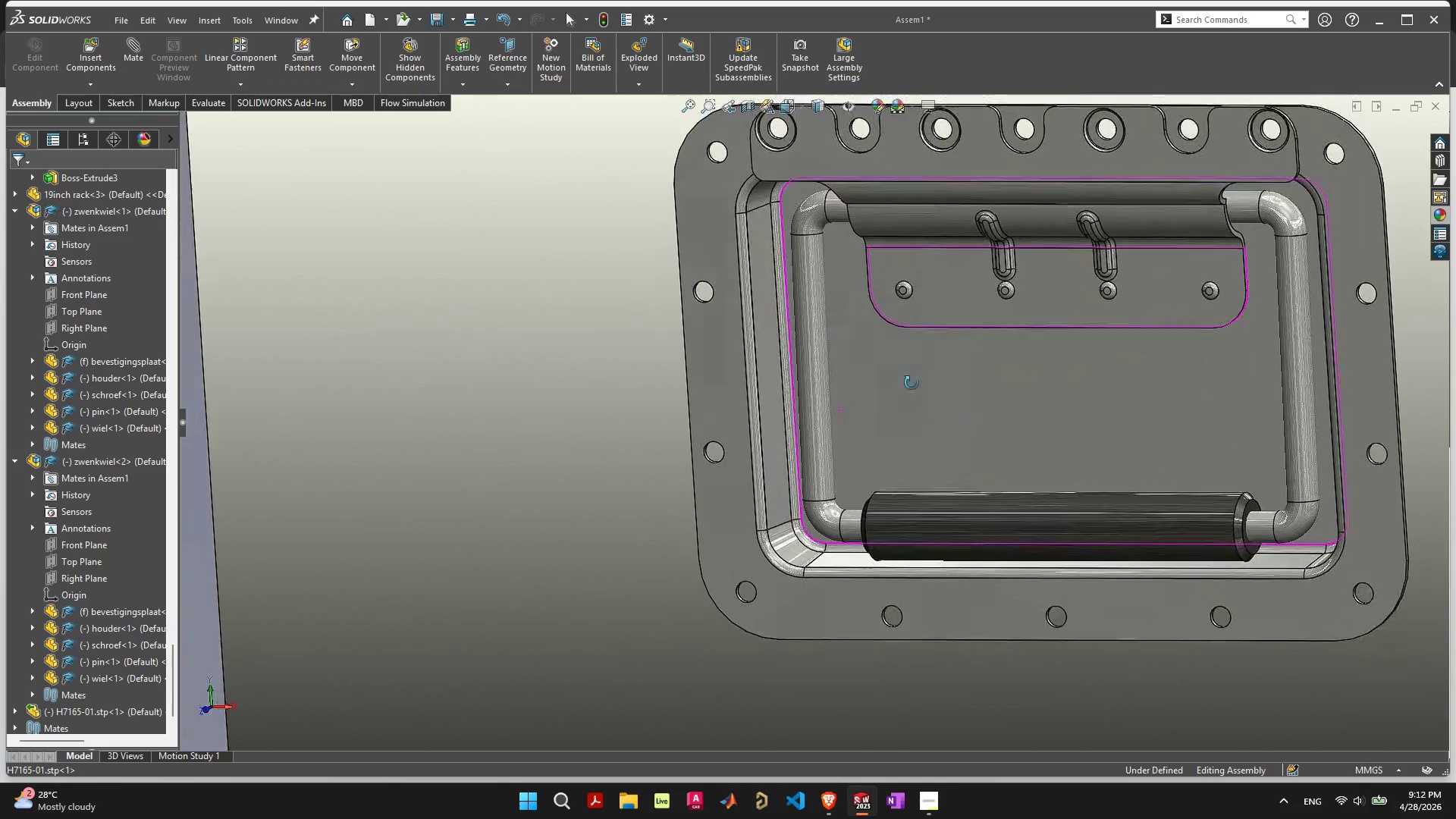 
wait(6.44)
 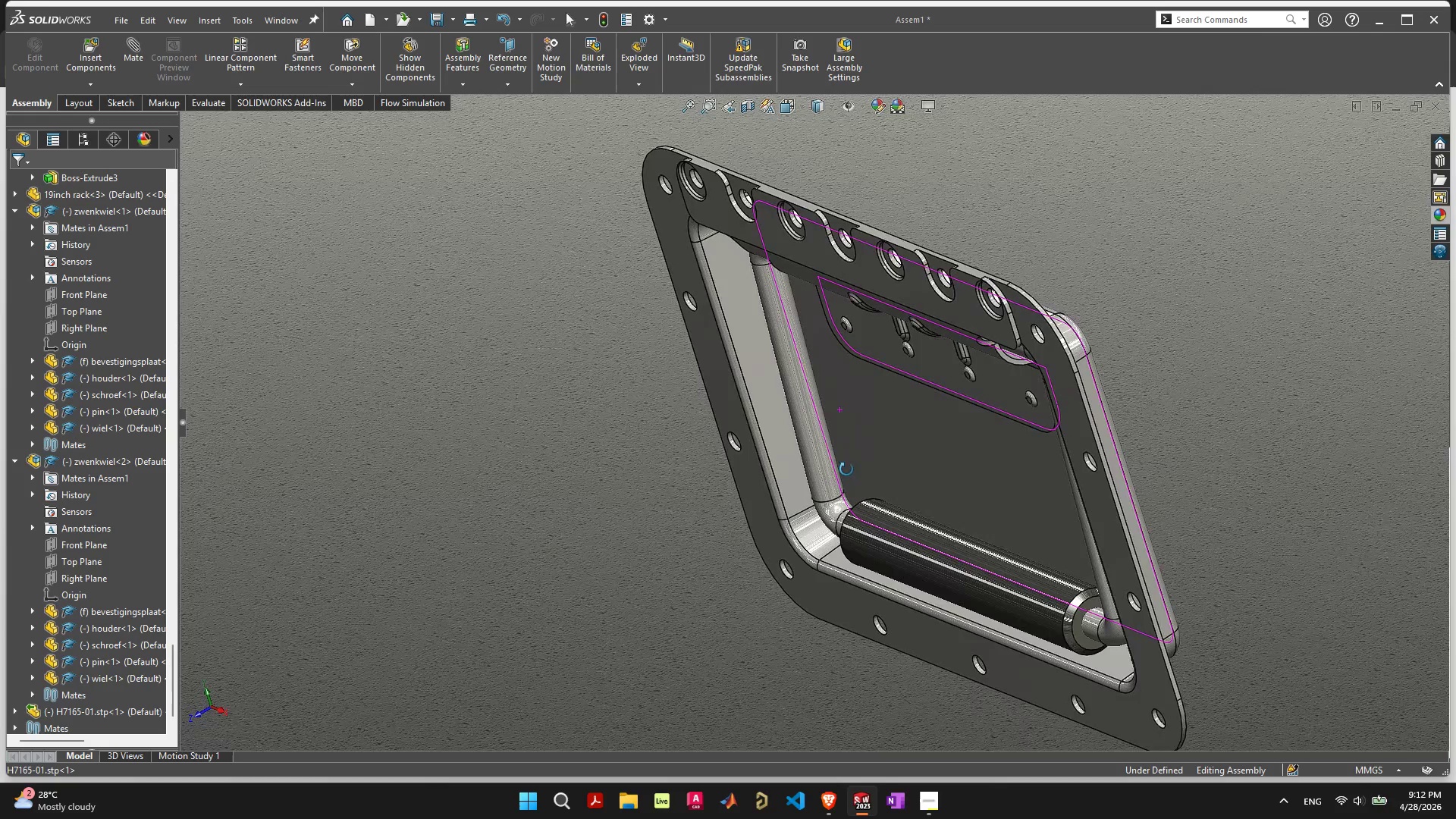 
scroll: coordinate [886, 430], scroll_direction: down, amount: 11.0
 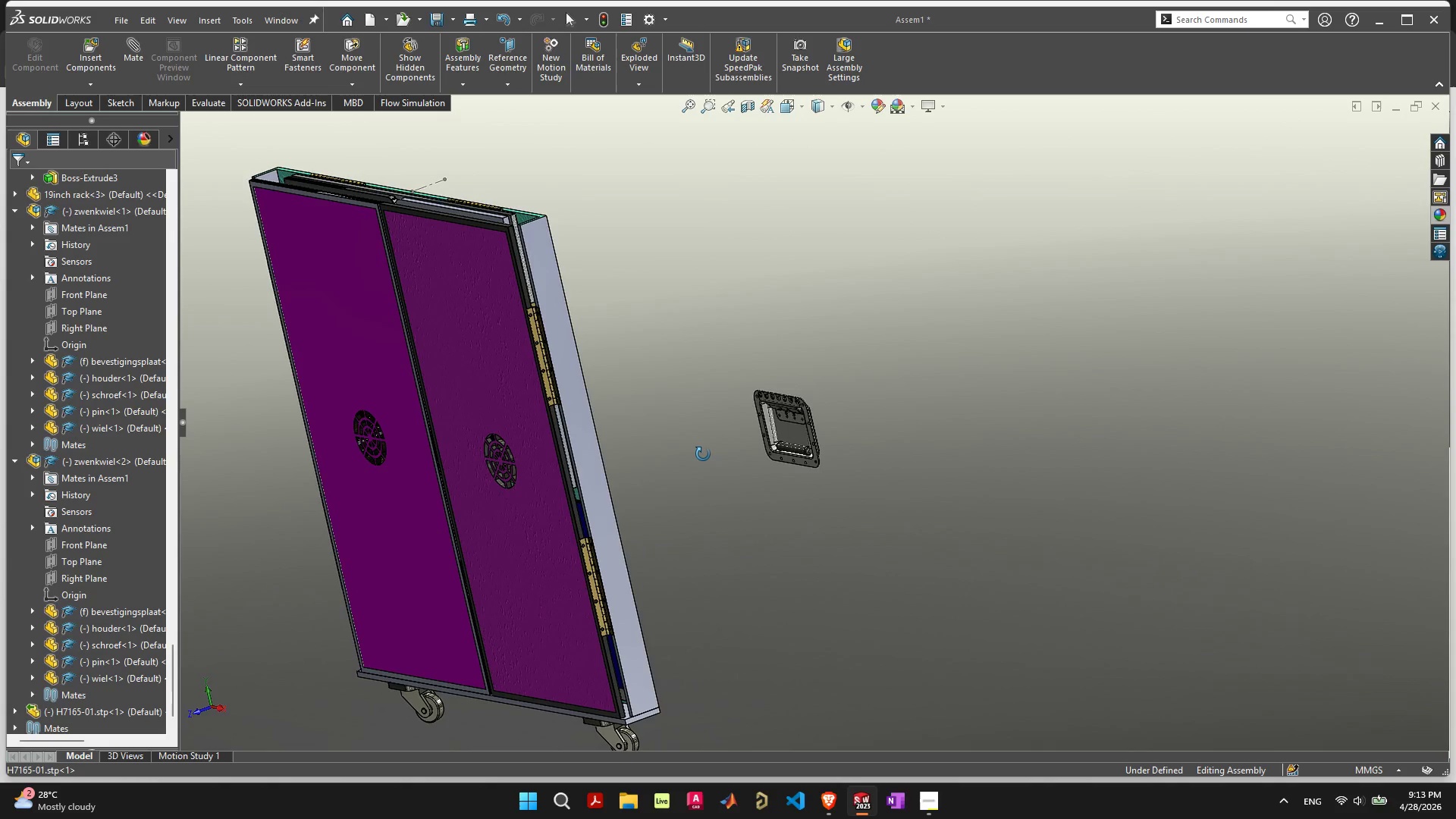 
scroll: coordinate [767, 410], scroll_direction: up, amount: 5.0
 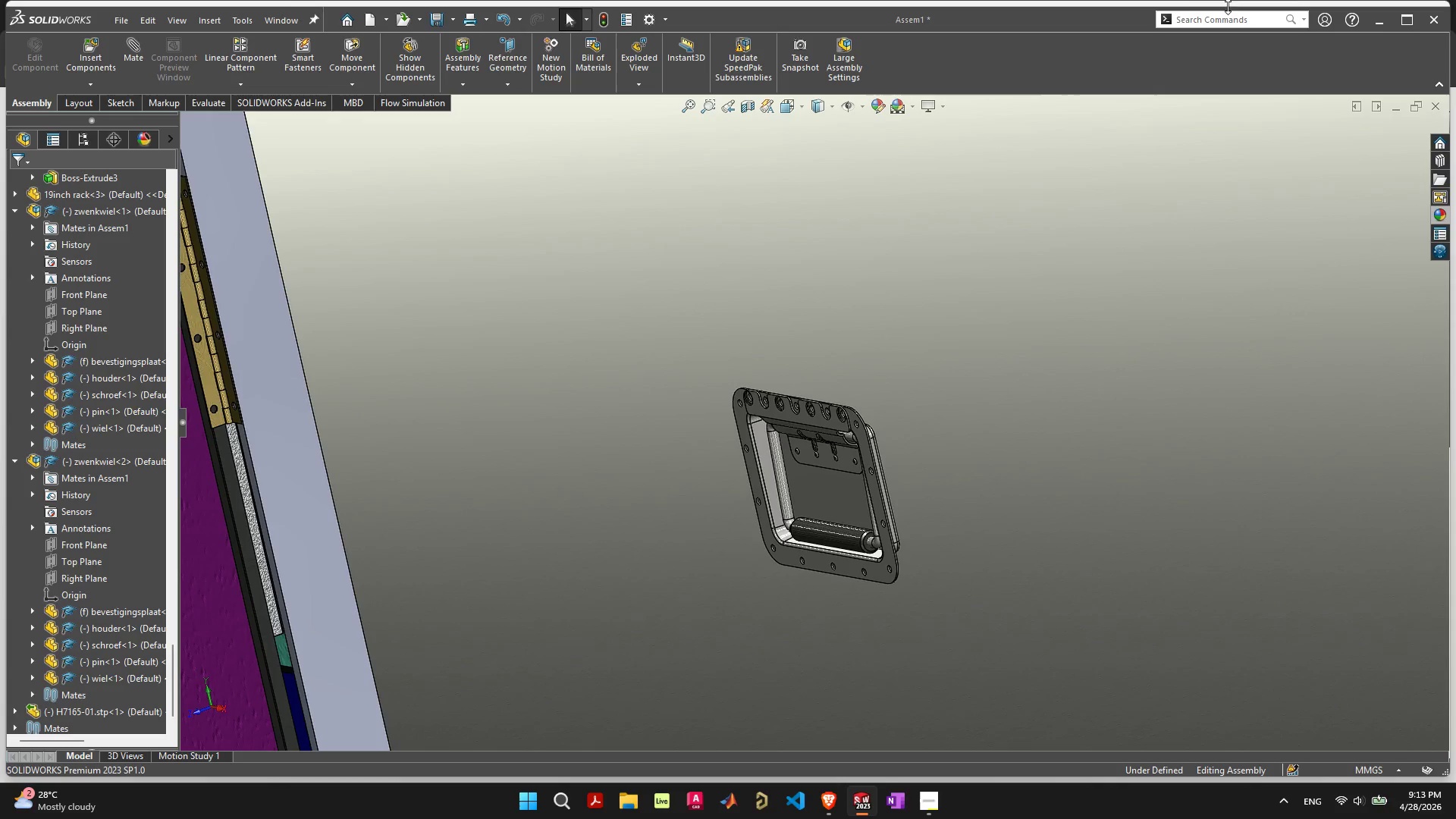 
left_click([1213, 27])
 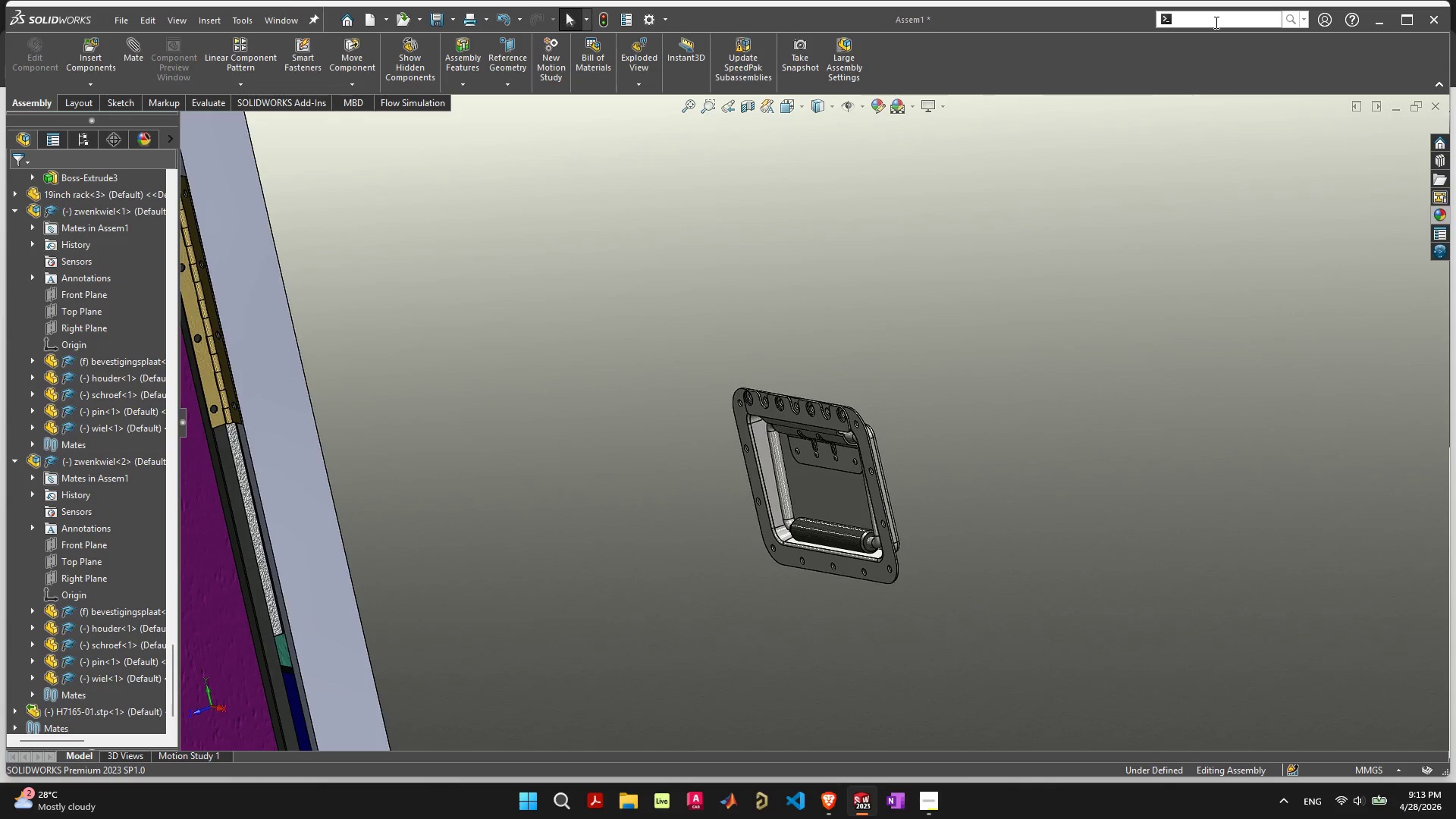 
type(sv)
key(Backspace)
key(Backspace)
key(Backspace)
key(Backspace)
type(scal)
 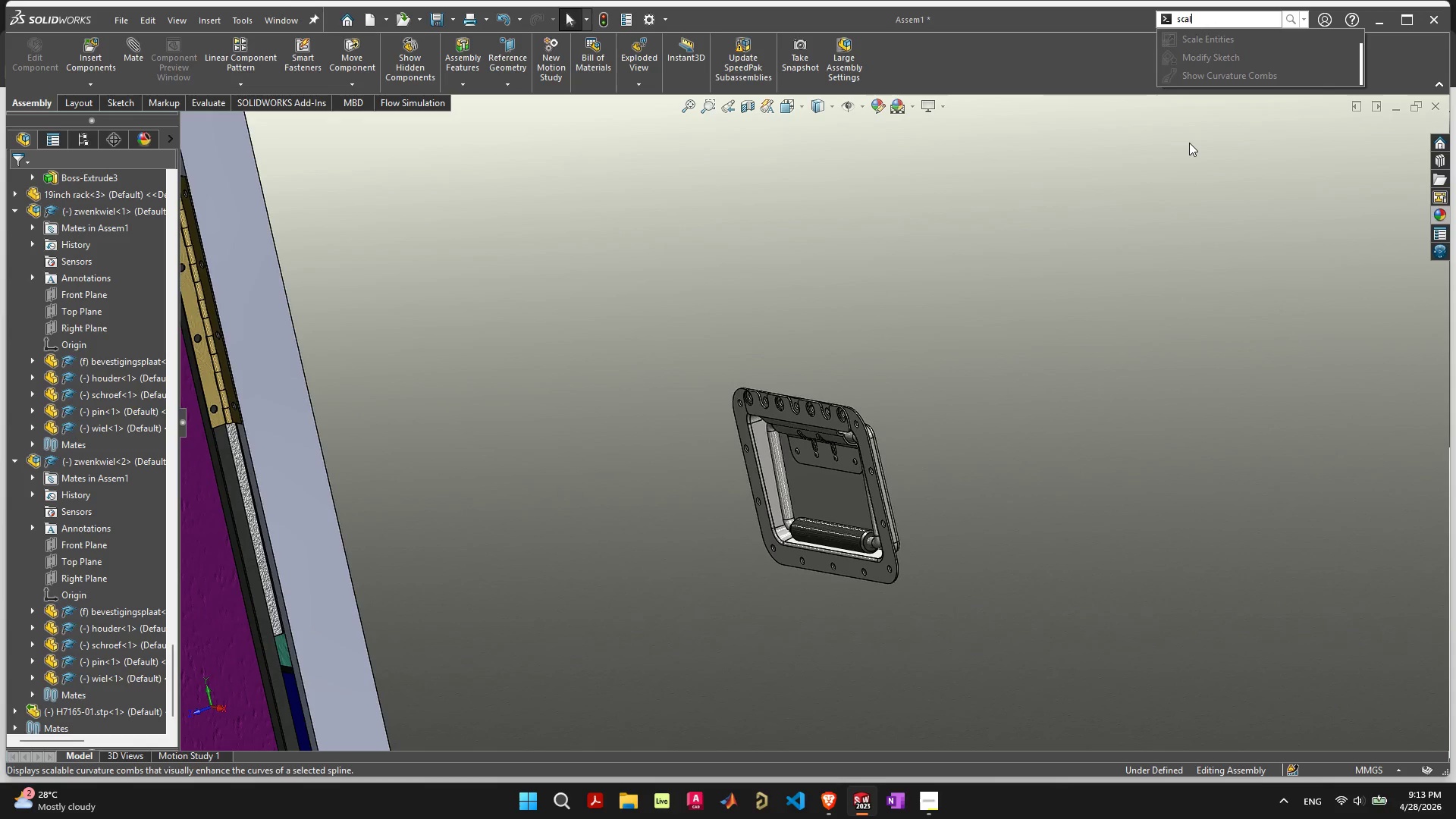 
left_click([1034, 241])
 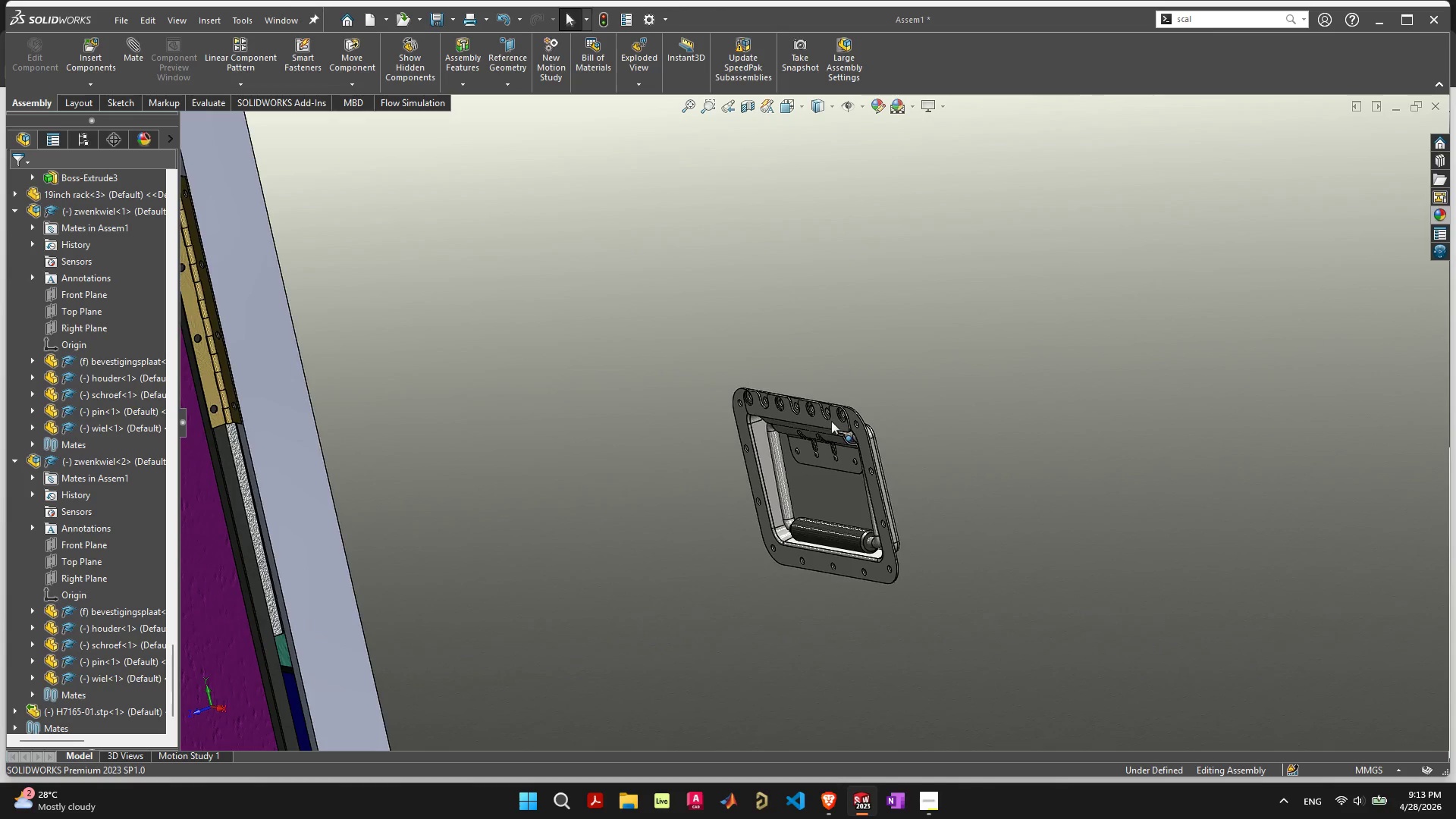 
left_click_drag(start_coordinate=[817, 471], to_coordinate=[721, 480])
 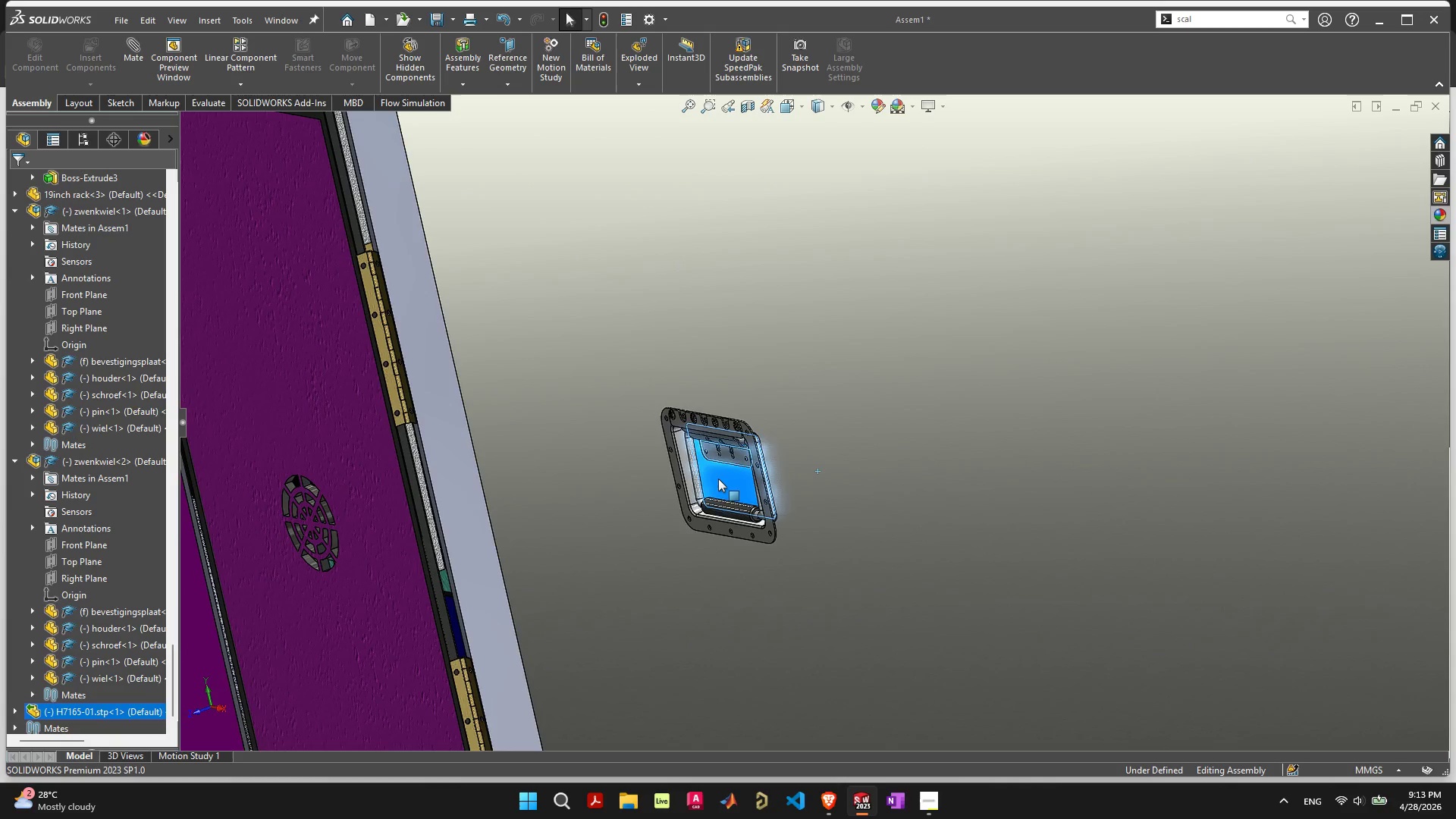 
scroll: coordinate [826, 482], scroll_direction: down, amount: 2.0
 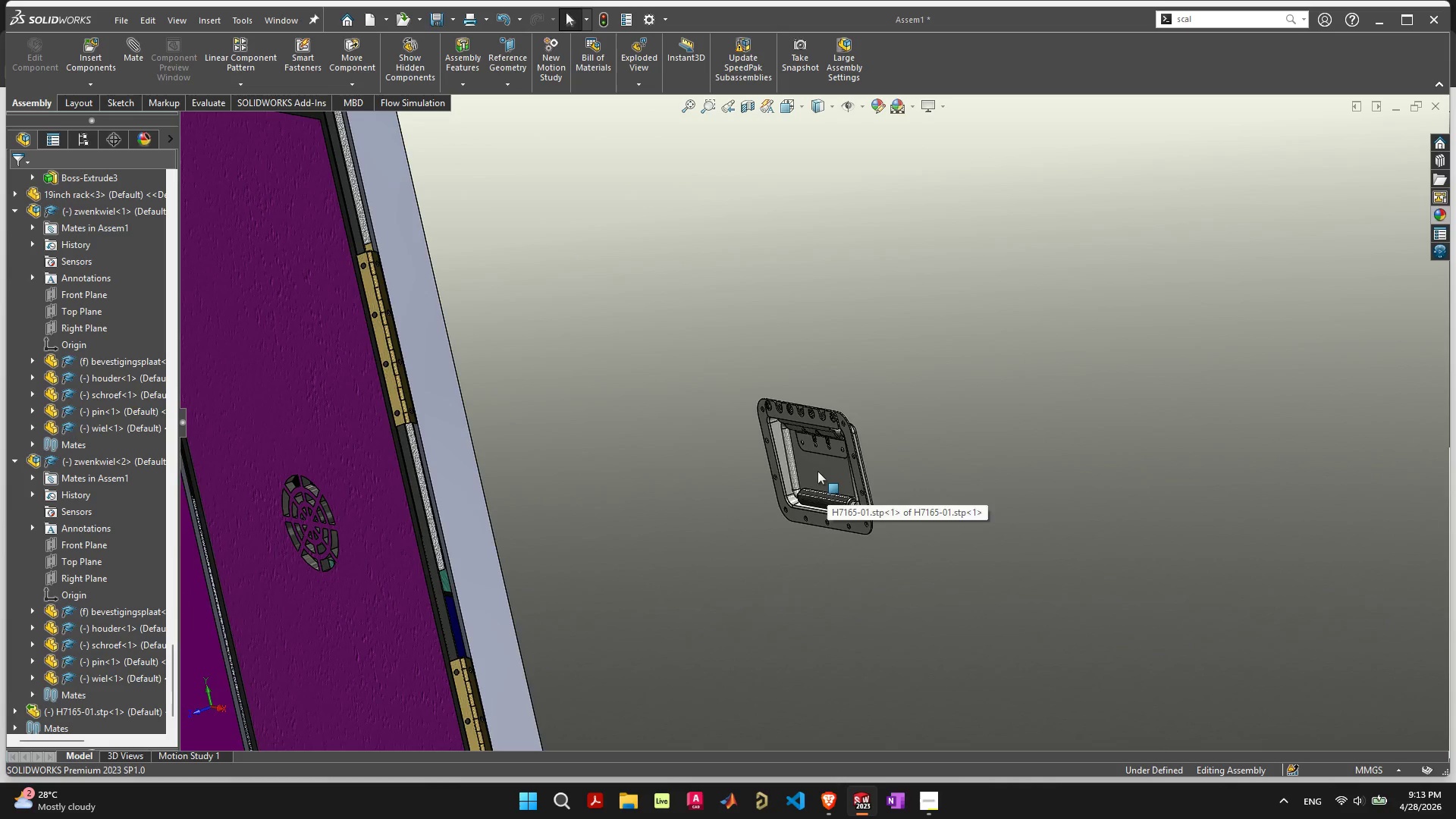 
left_click_drag(start_coordinate=[718, 479], to_coordinate=[645, 469])
 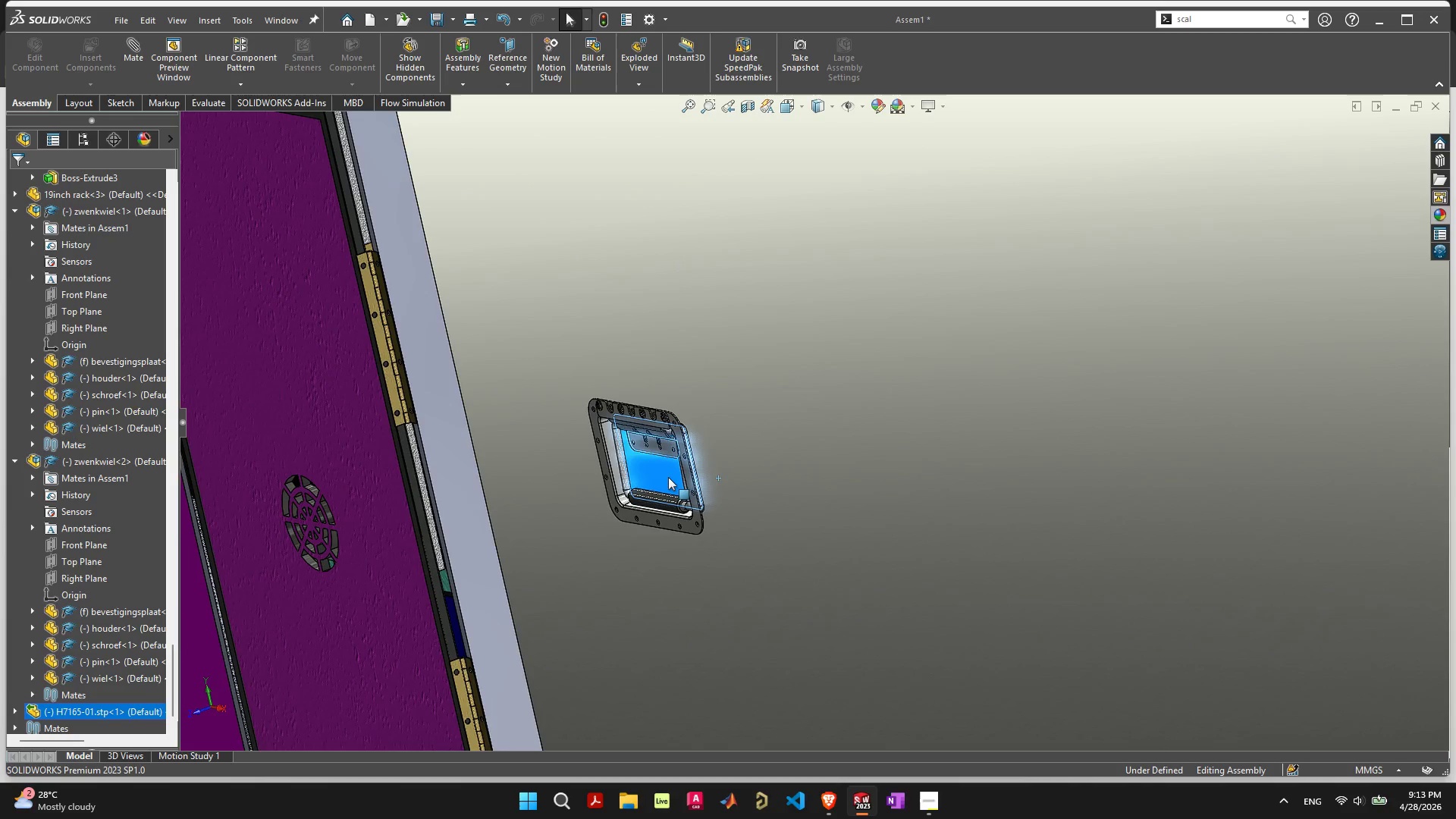 
left_click_drag(start_coordinate=[665, 477], to_coordinate=[740, 448])
 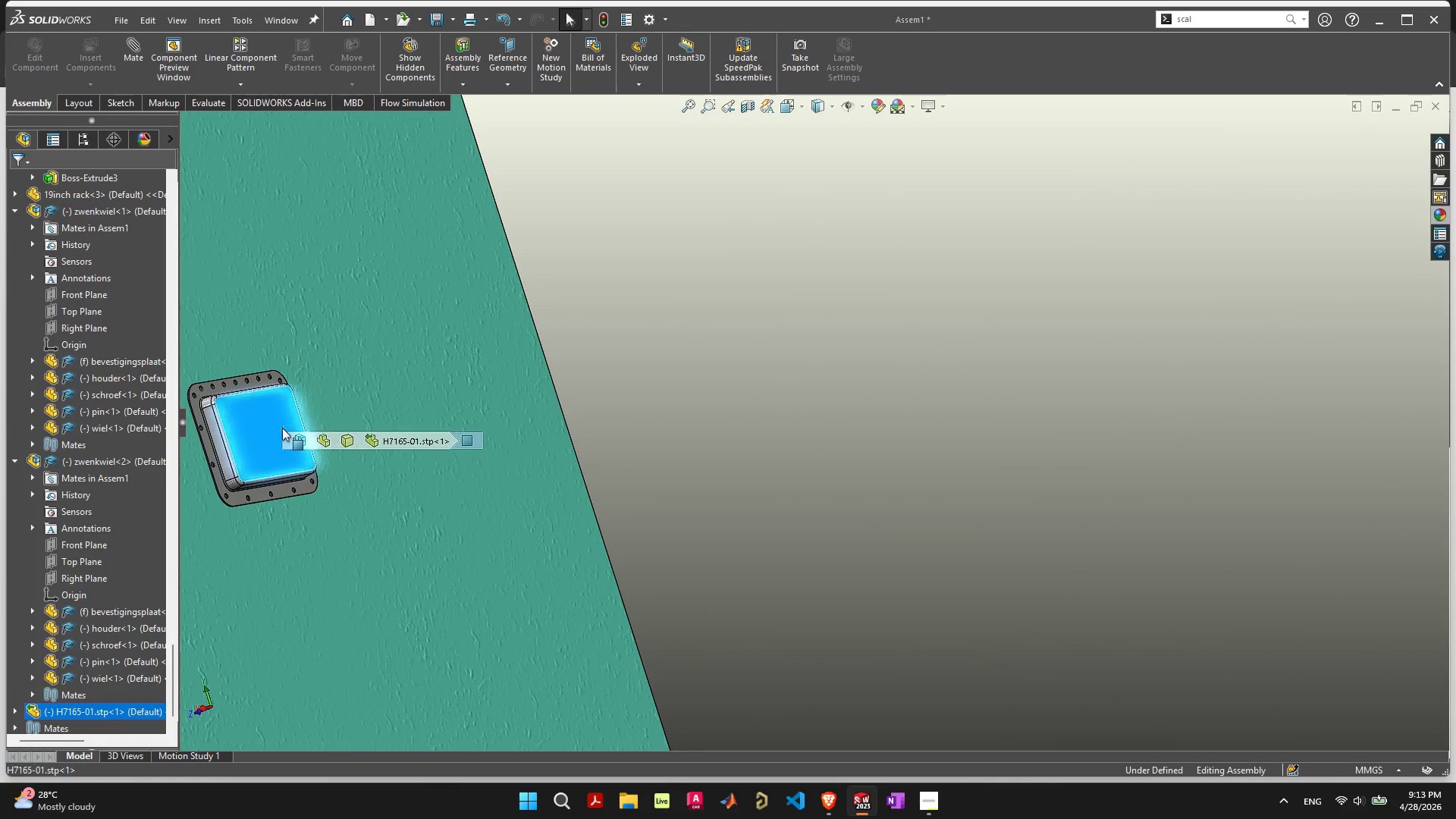 
hold_key(key=ShiftLeft, duration=0.75)
 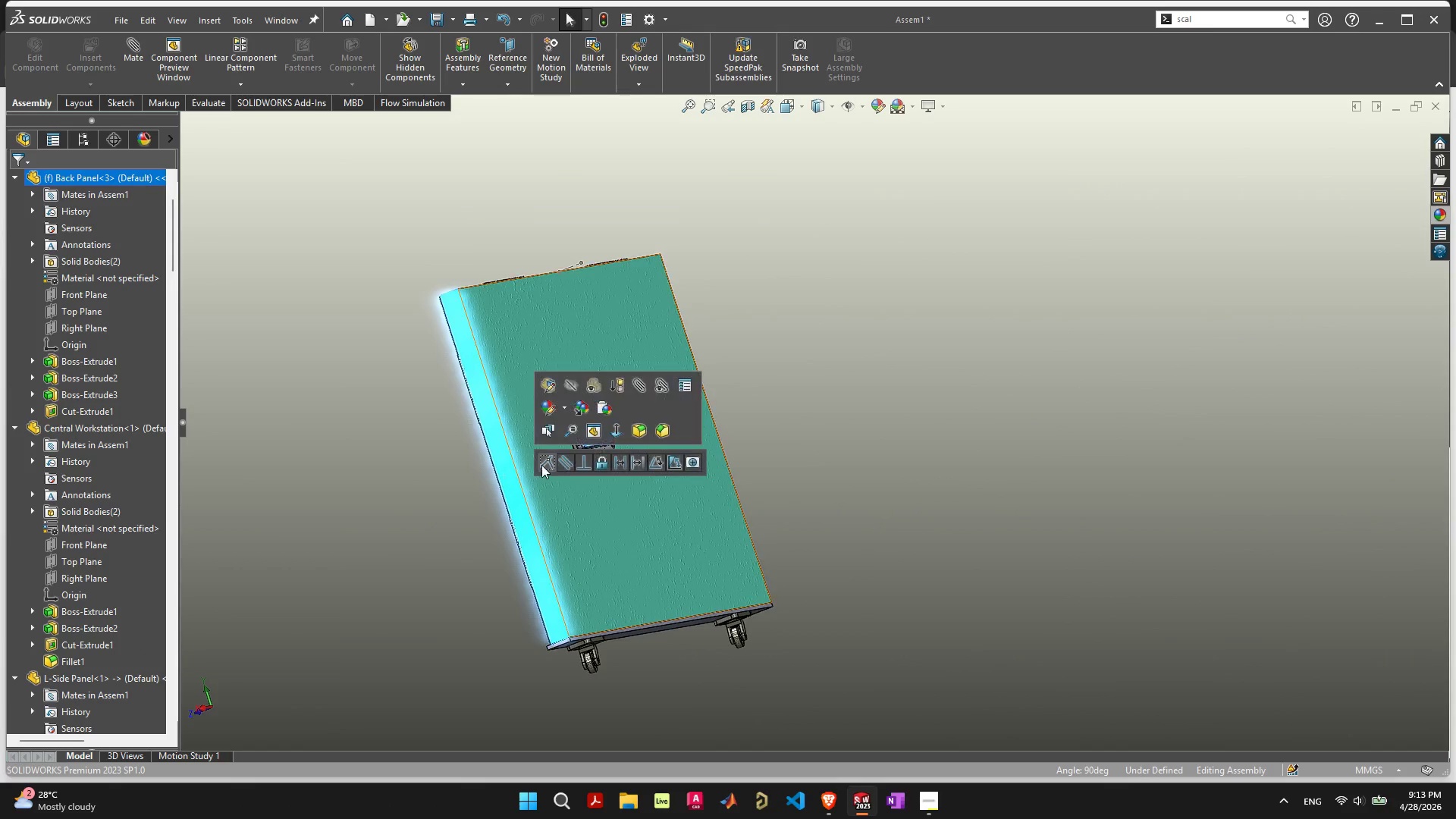 
scroll: coordinate [425, 513], scroll_direction: down, amount: 5.0
 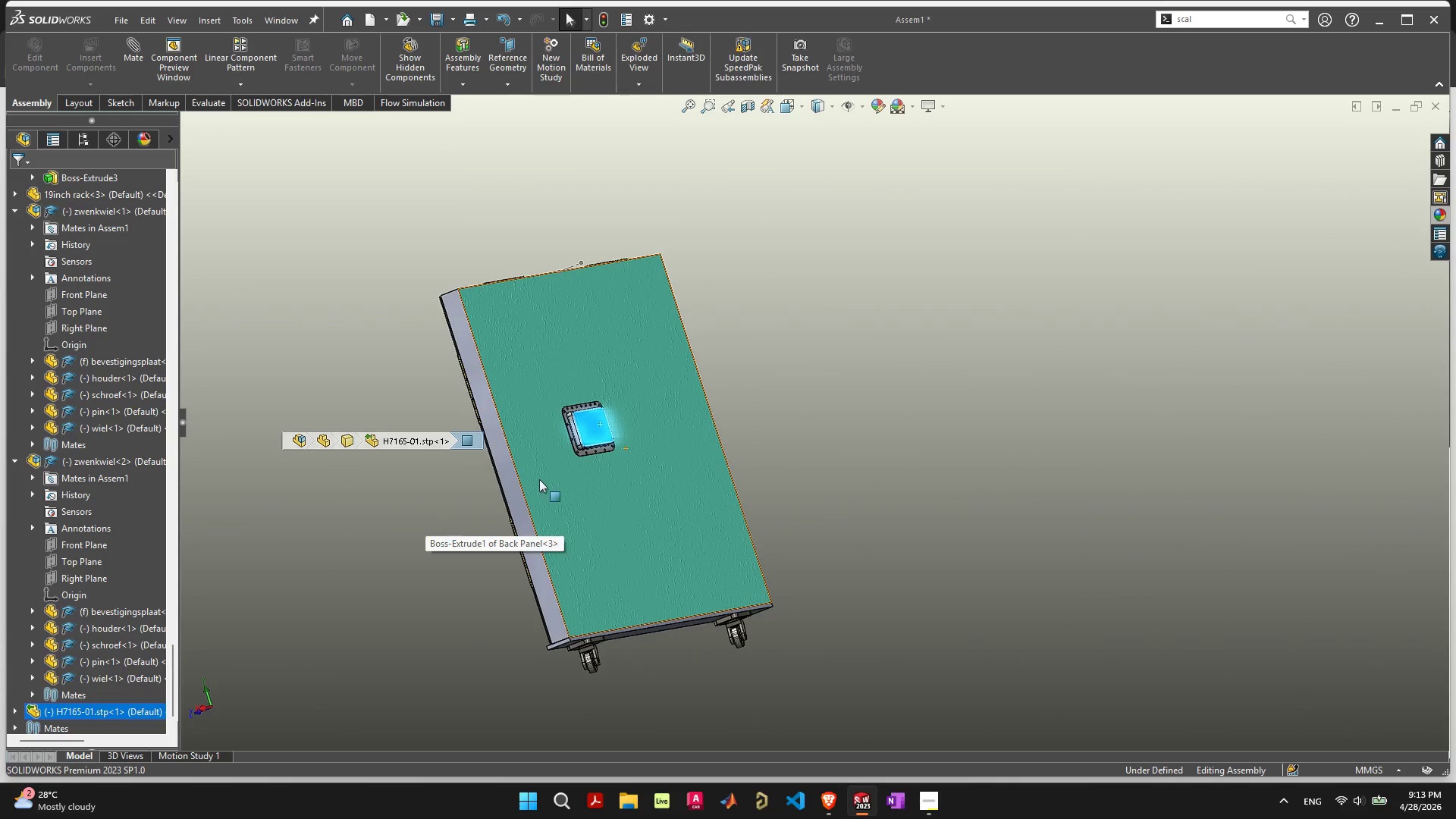 
left_click([504, 475])
 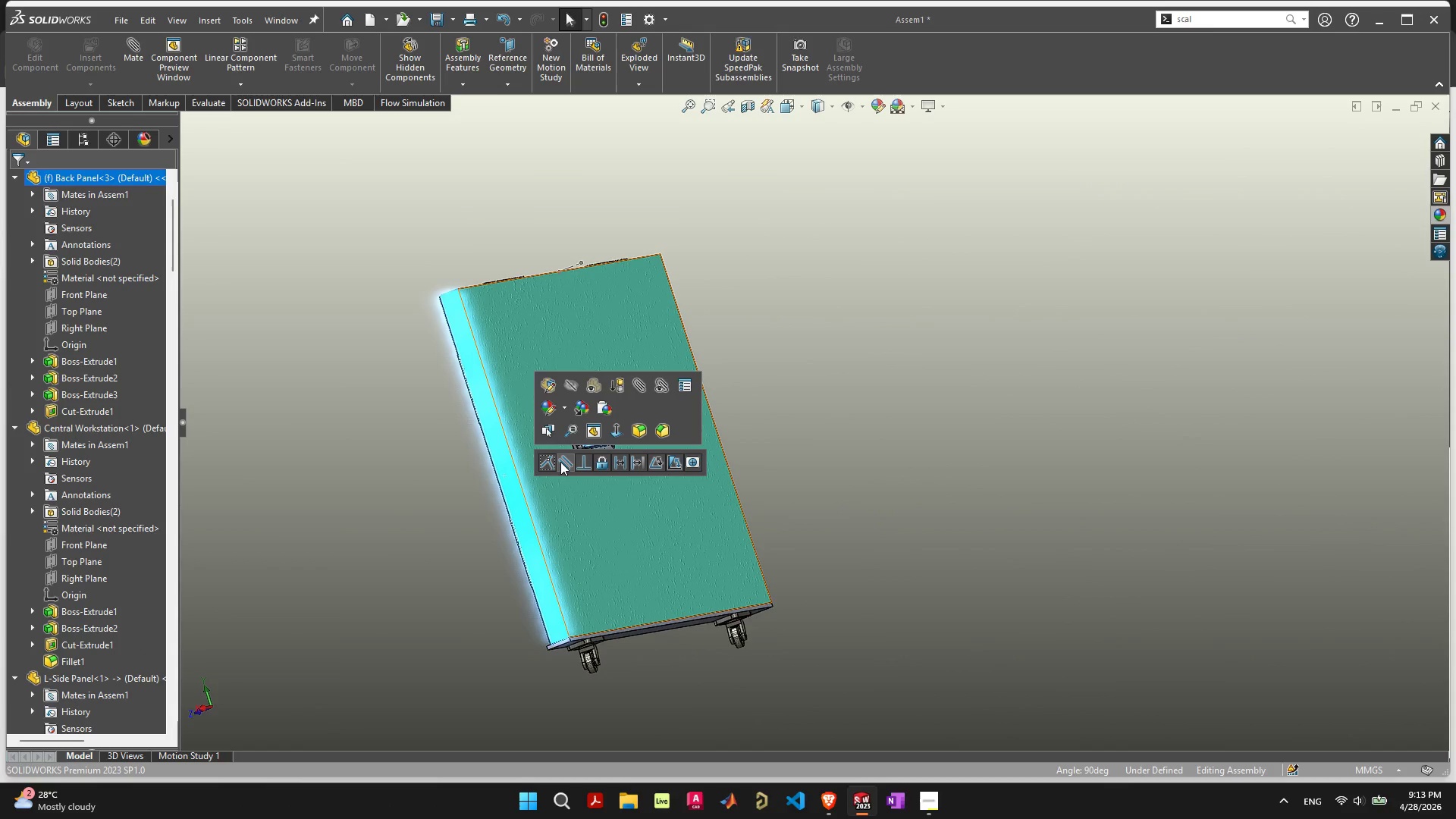 
left_click([563, 461])
 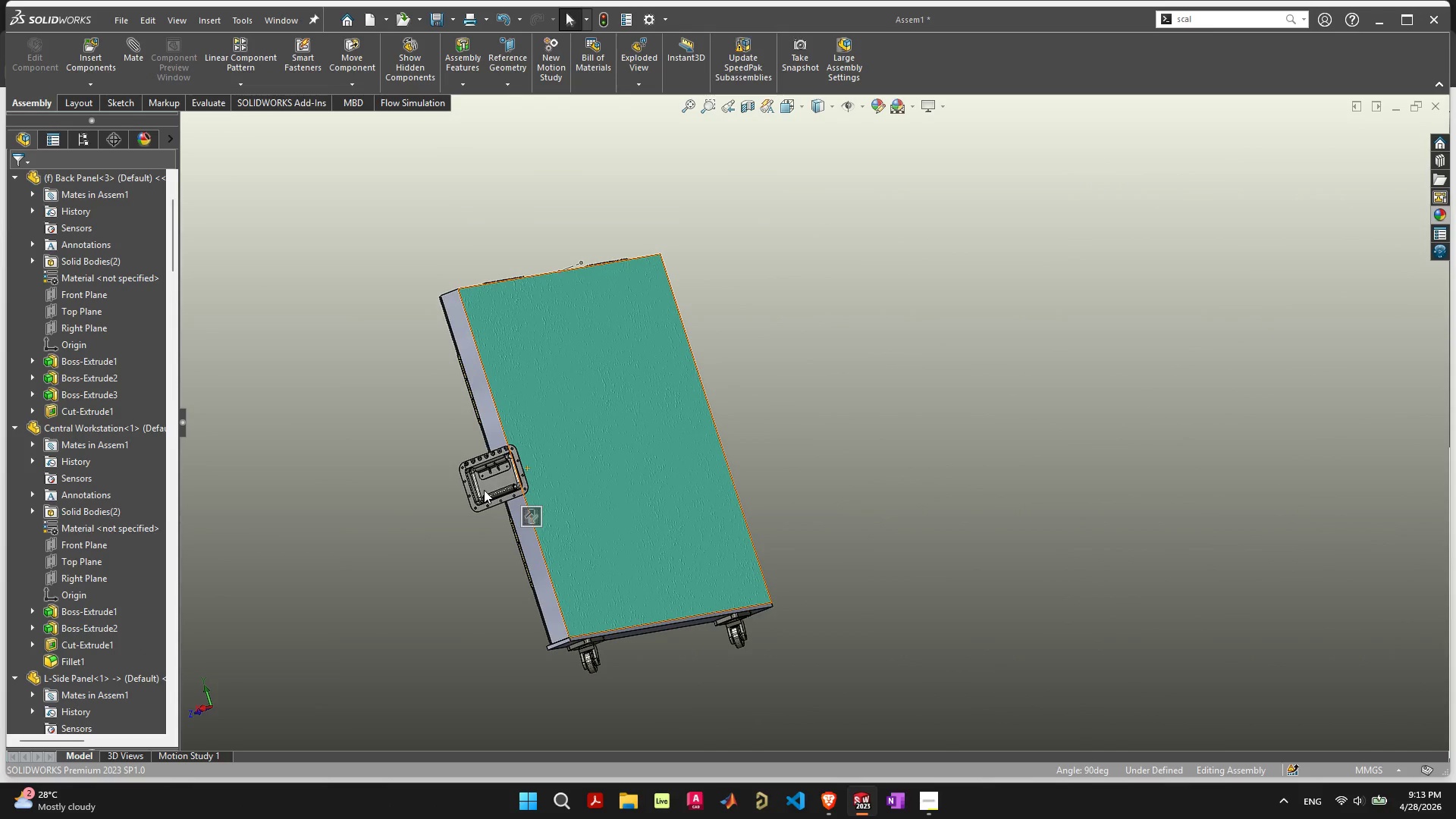 
wait(6.33)
 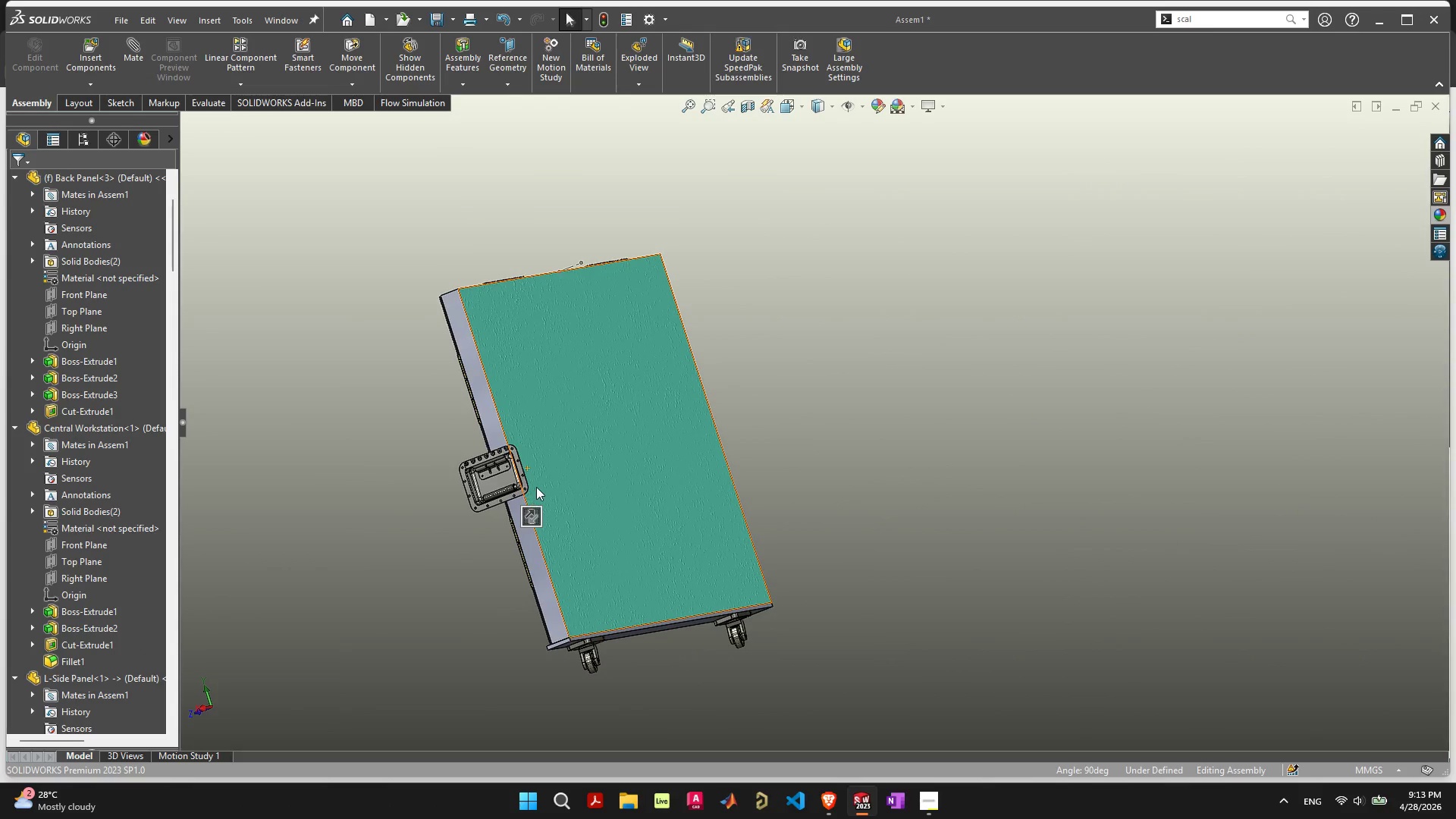 
scroll: coordinate [498, 495], scroll_direction: down, amount: 3.0
 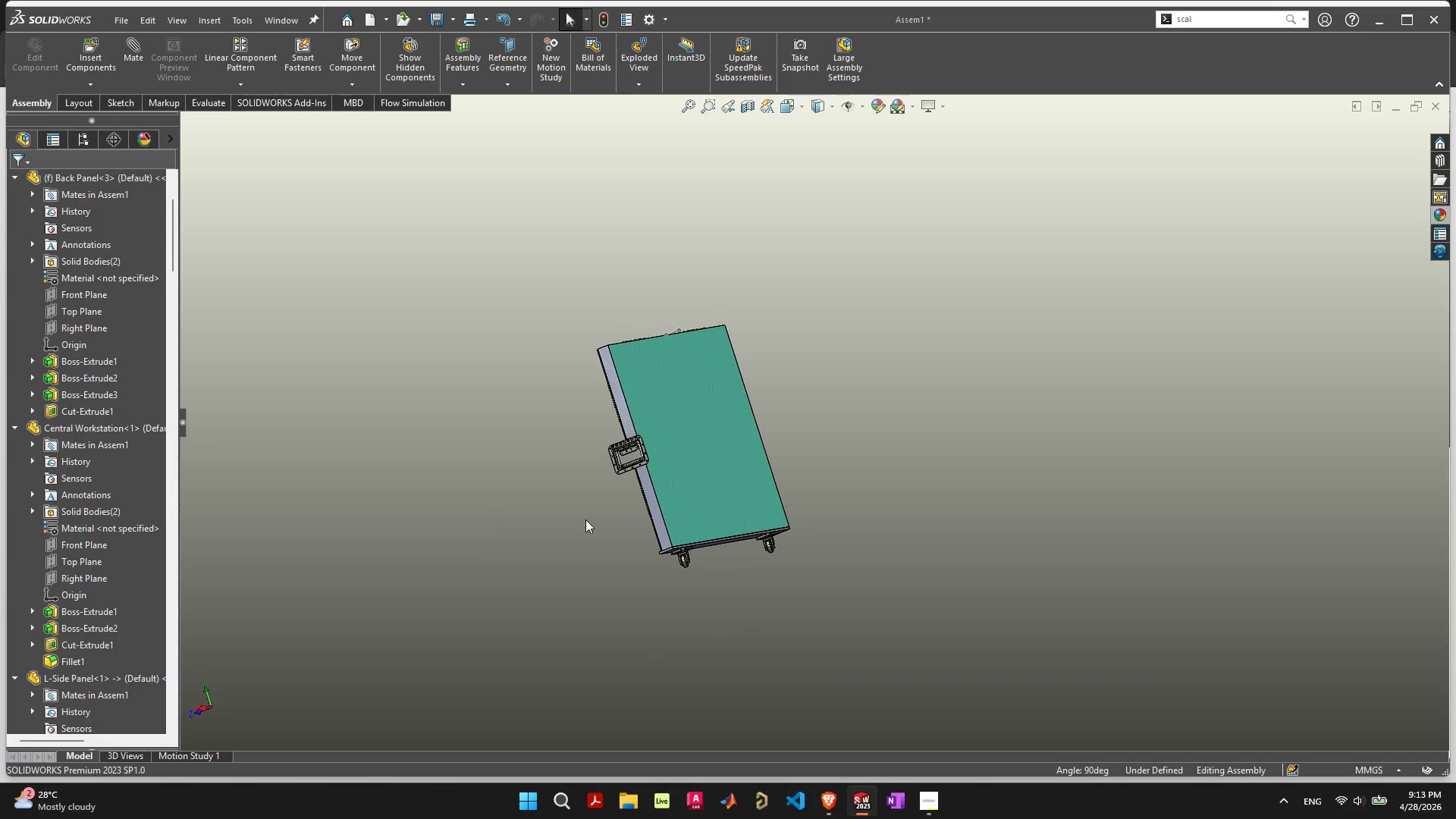 
scroll: coordinate [735, 437], scroll_direction: up, amount: 8.0
 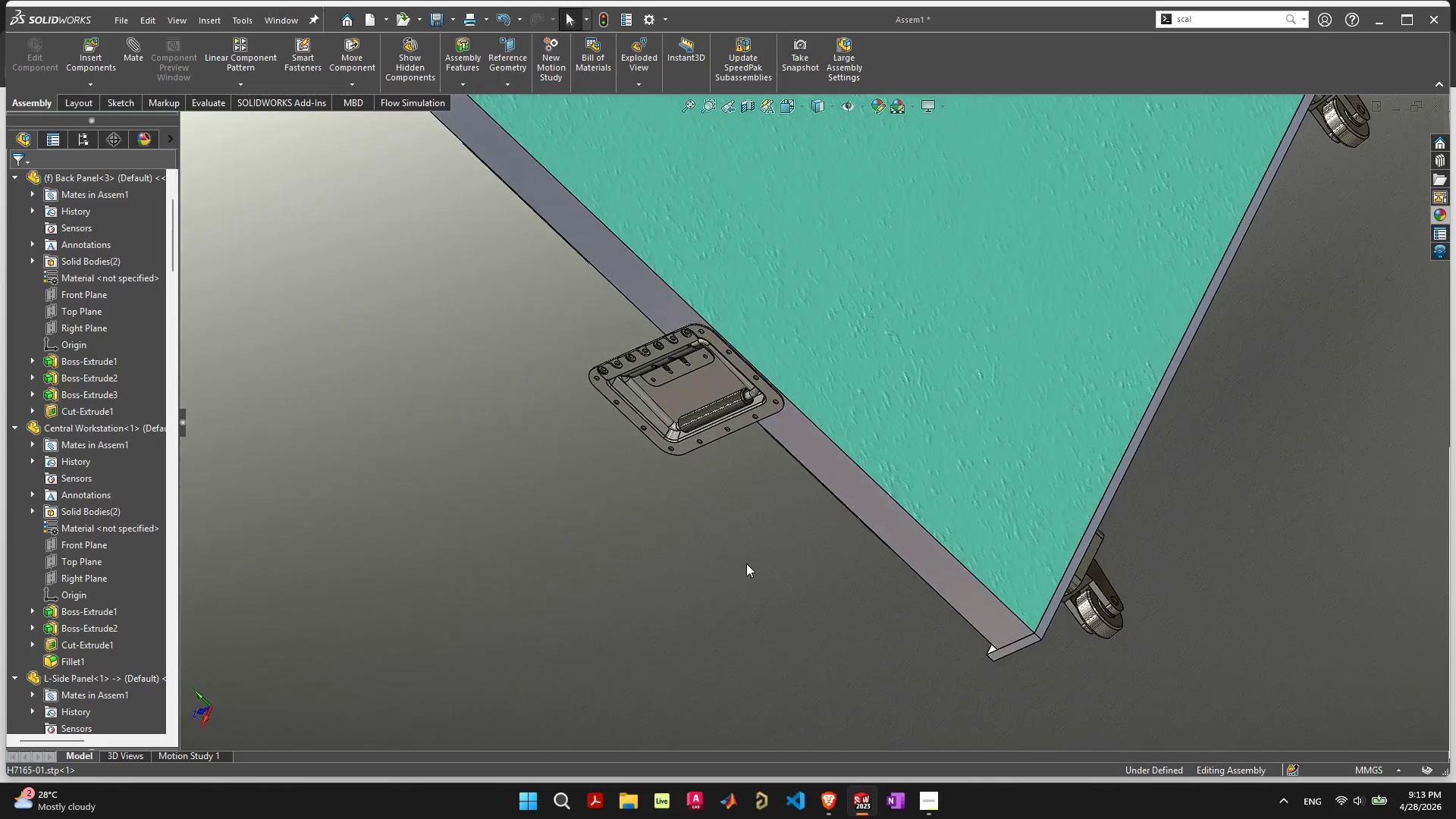 
wait(5.68)
 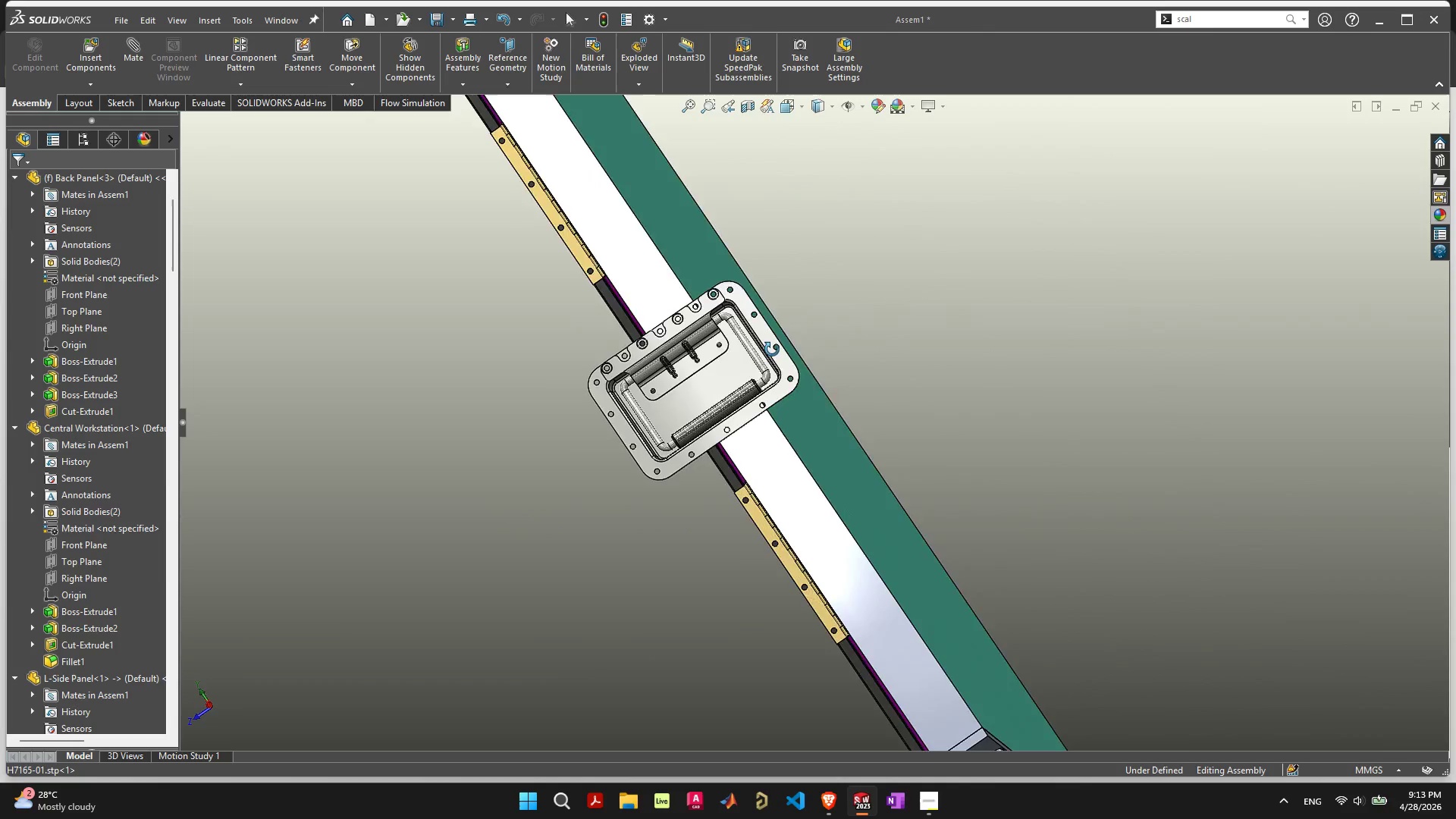 
left_click([702, 395])
 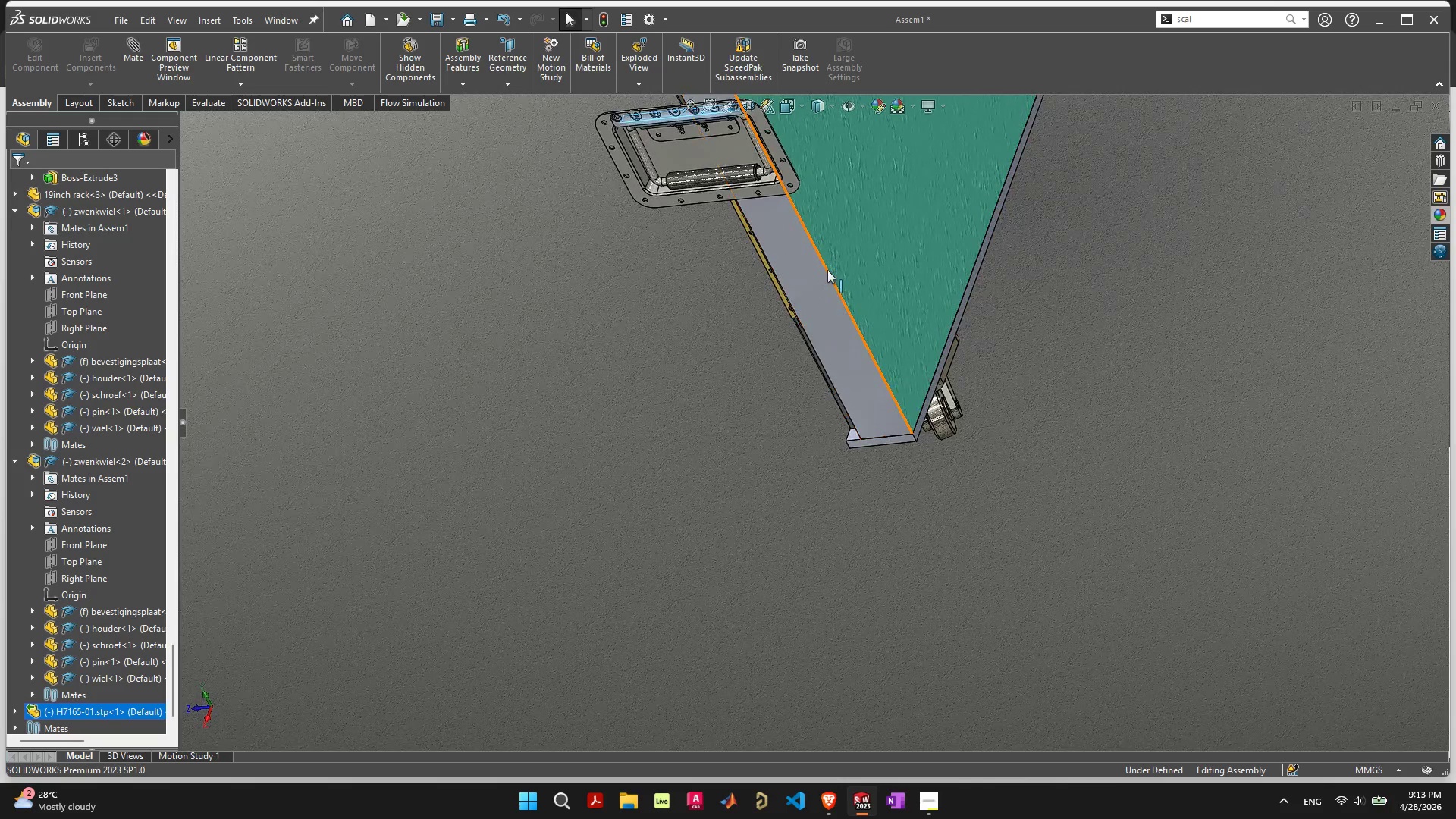 
hold_key(key=ShiftLeft, duration=0.48)
 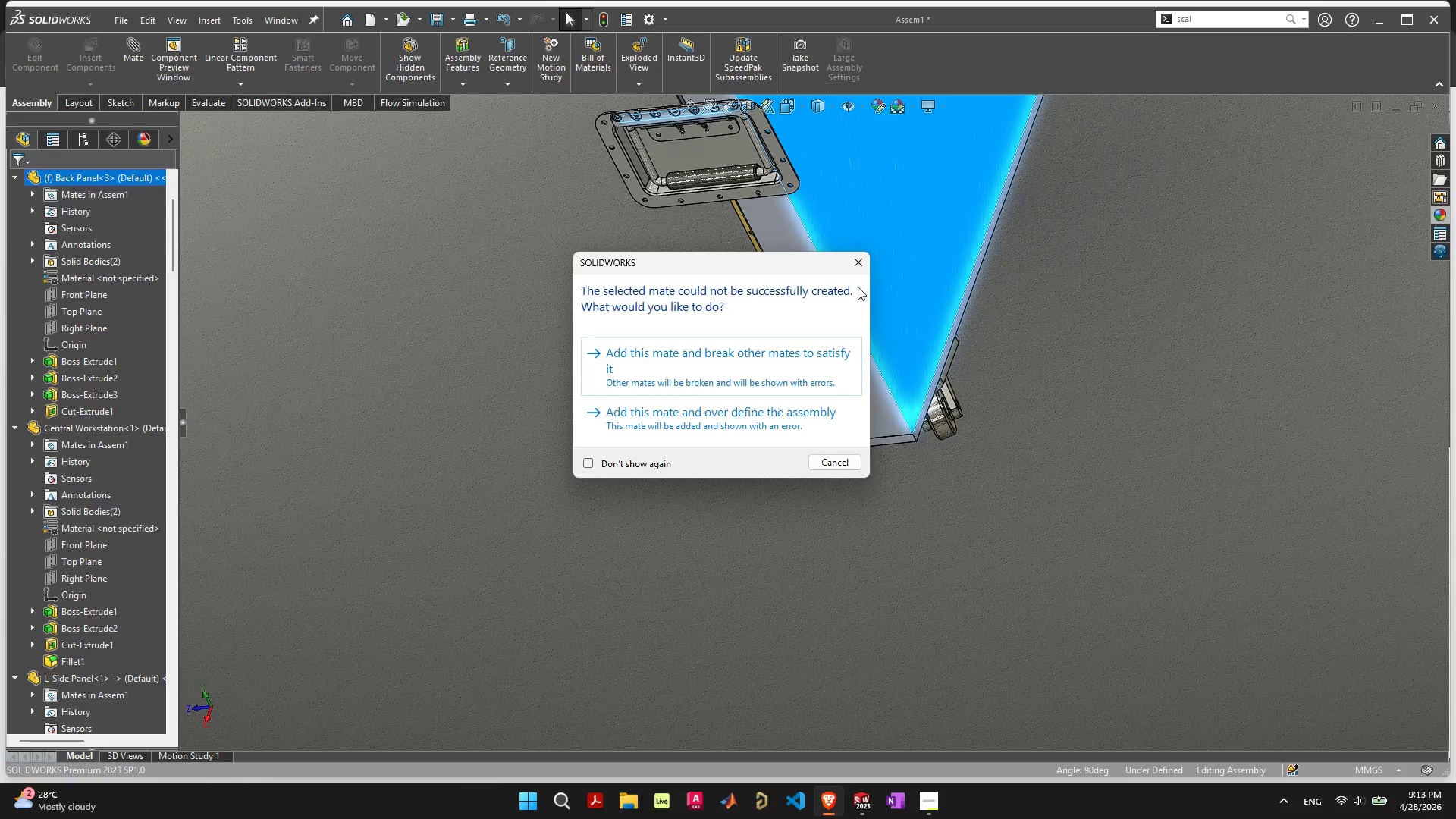 
left_click([822, 463])
 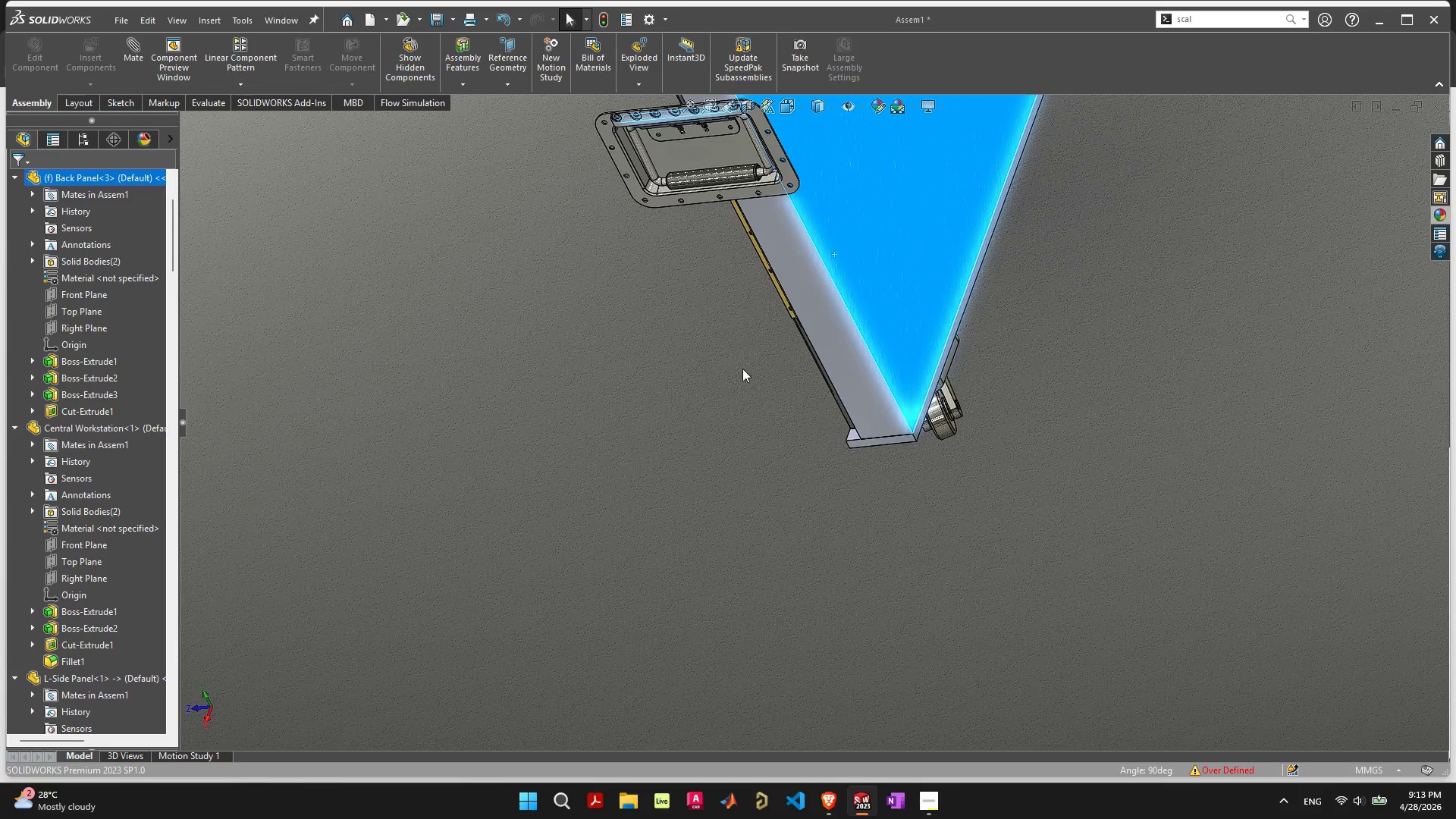 
left_click([719, 355])
 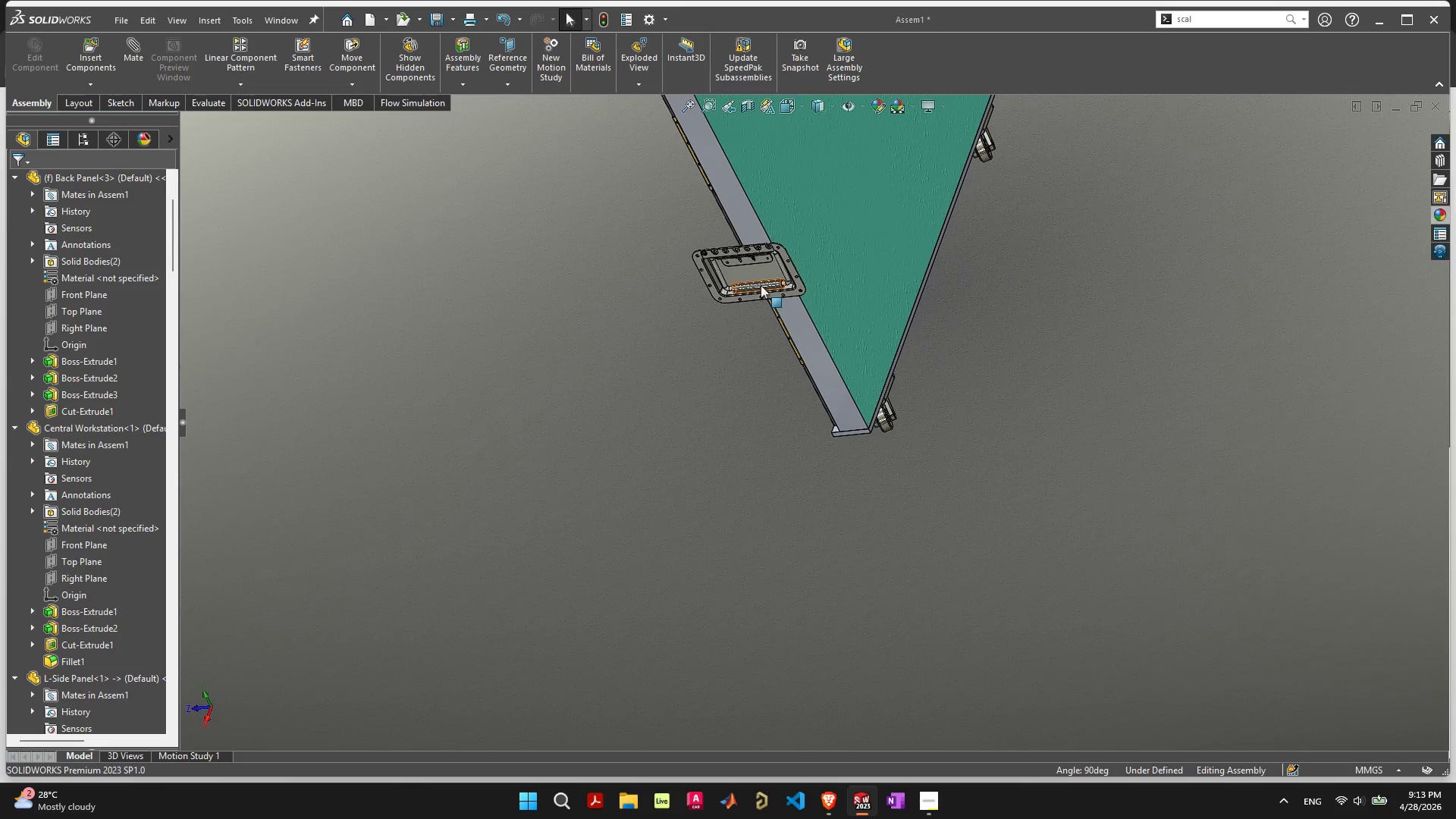 
scroll: coordinate [728, 377], scroll_direction: down, amount: 9.0
 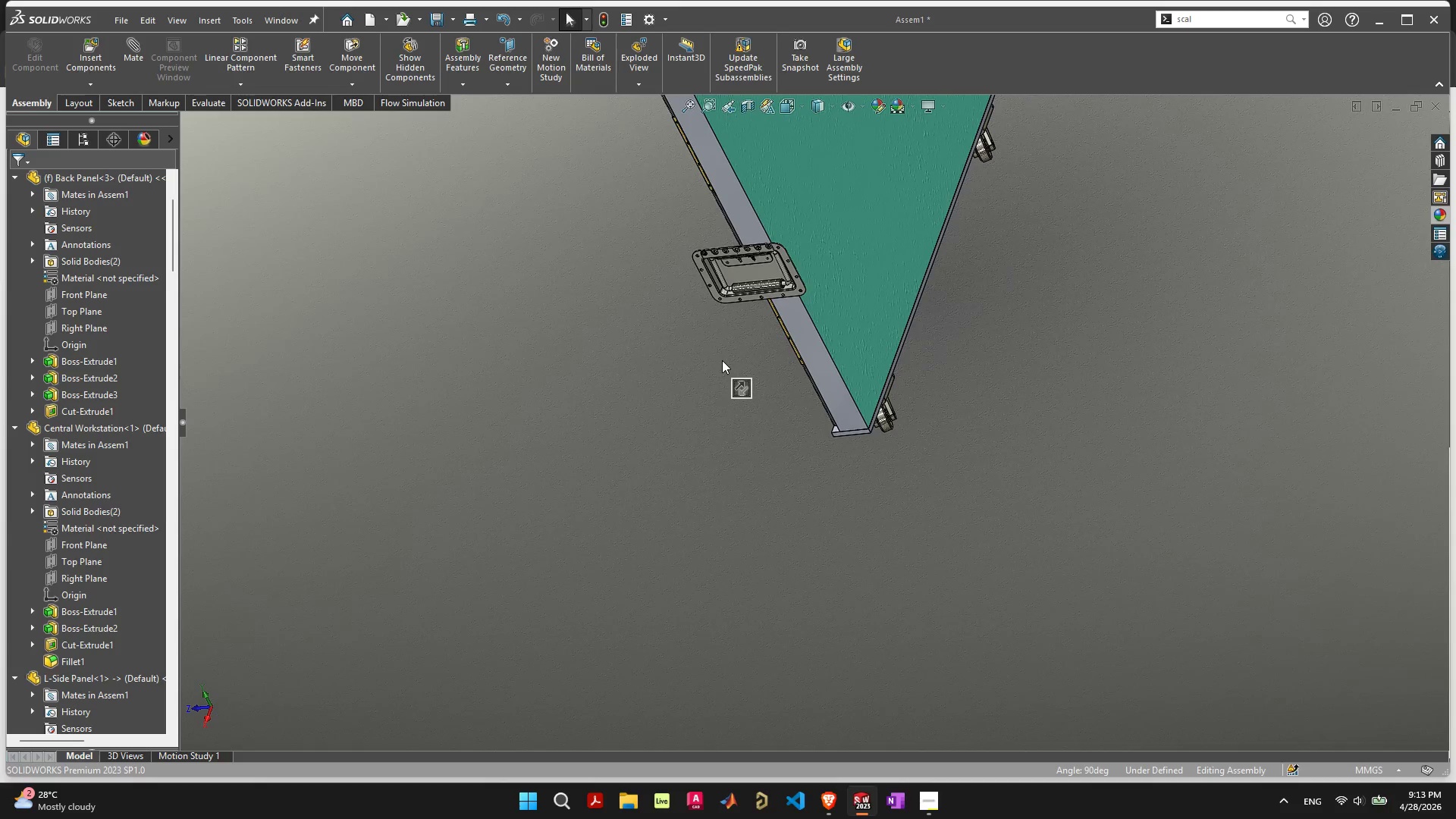 
left_click_drag(start_coordinate=[761, 275], to_coordinate=[573, 341])
 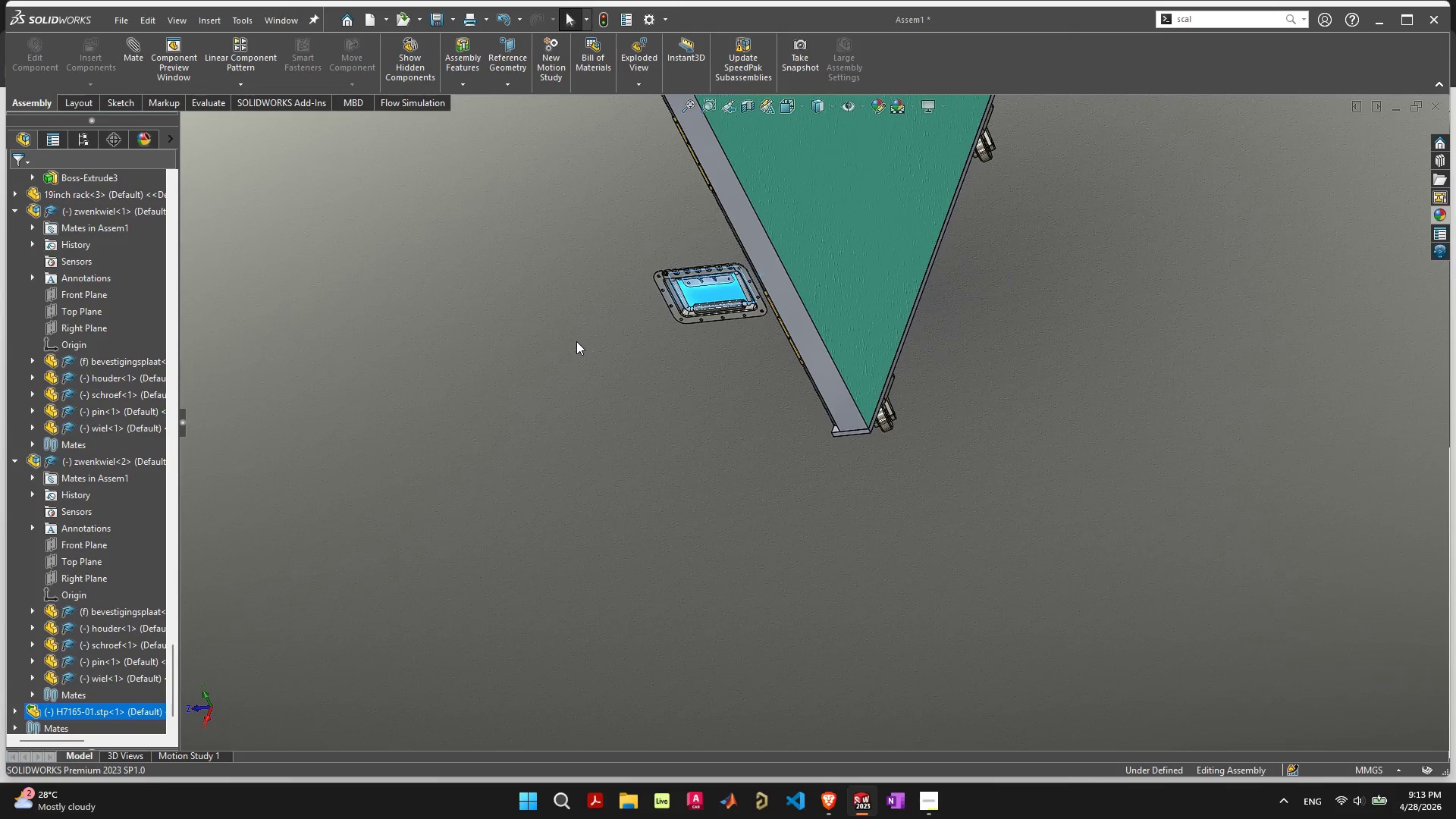 
key(Delete)
 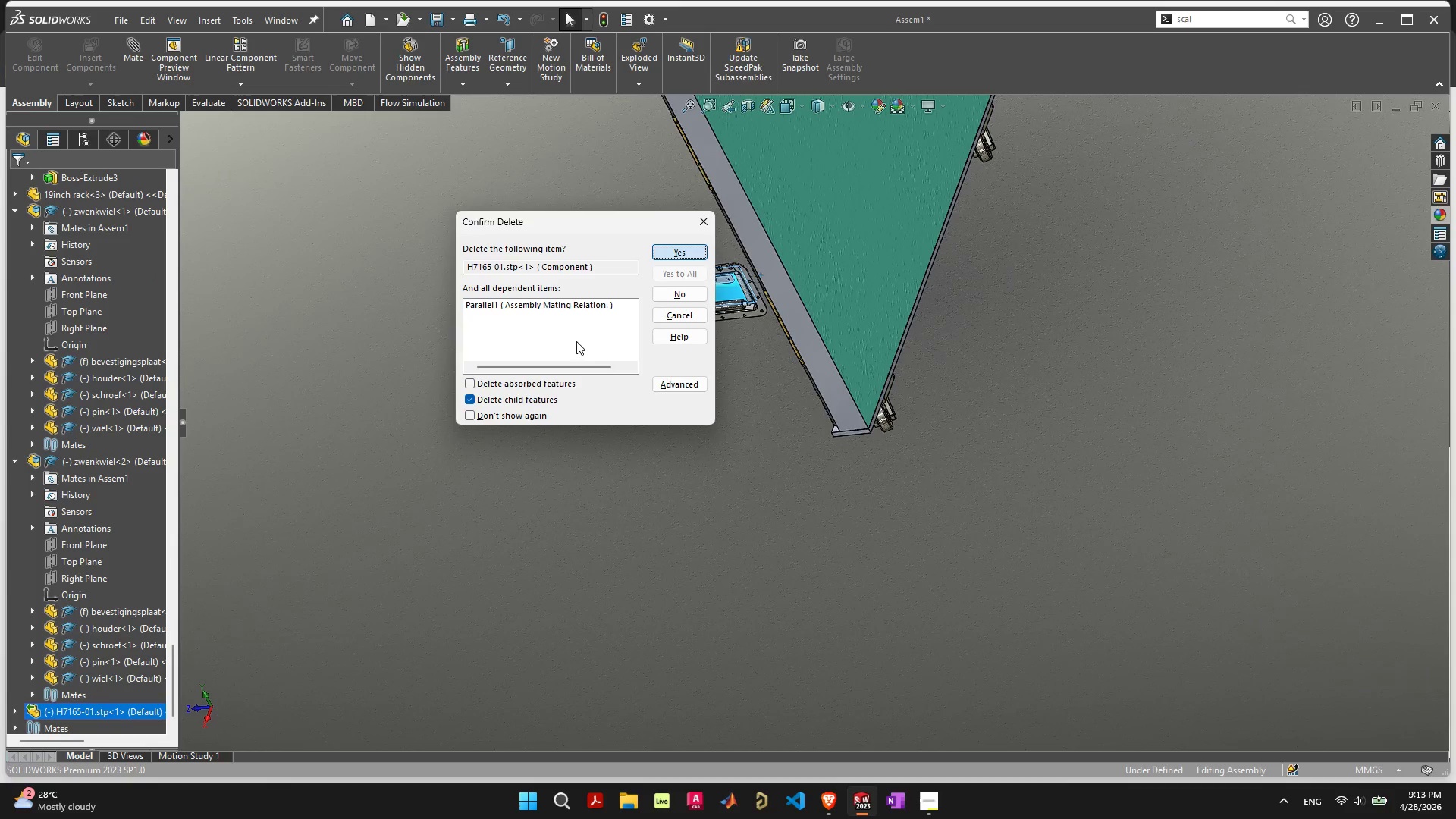 
key(Space)
 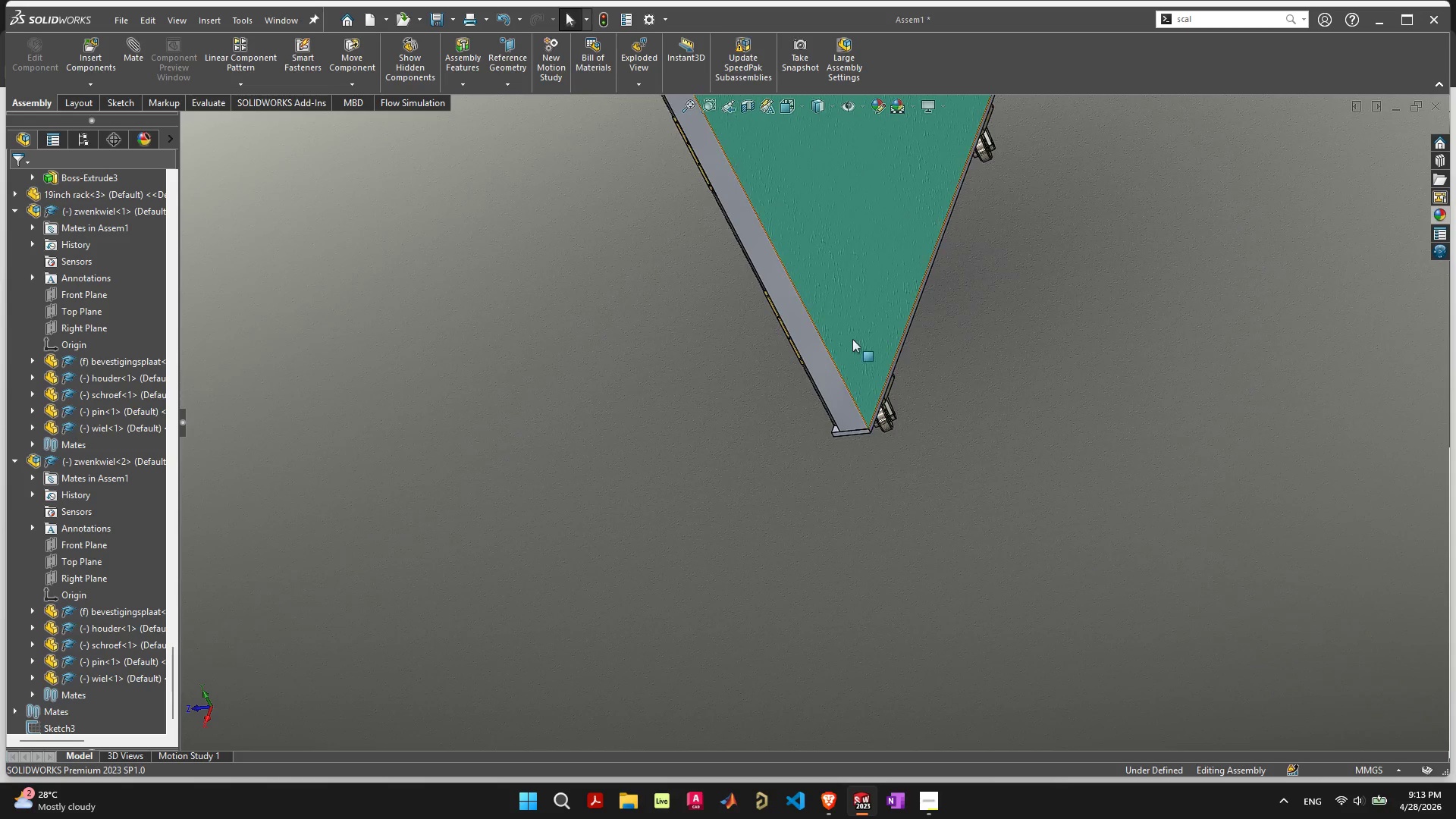 
wait(8.69)
 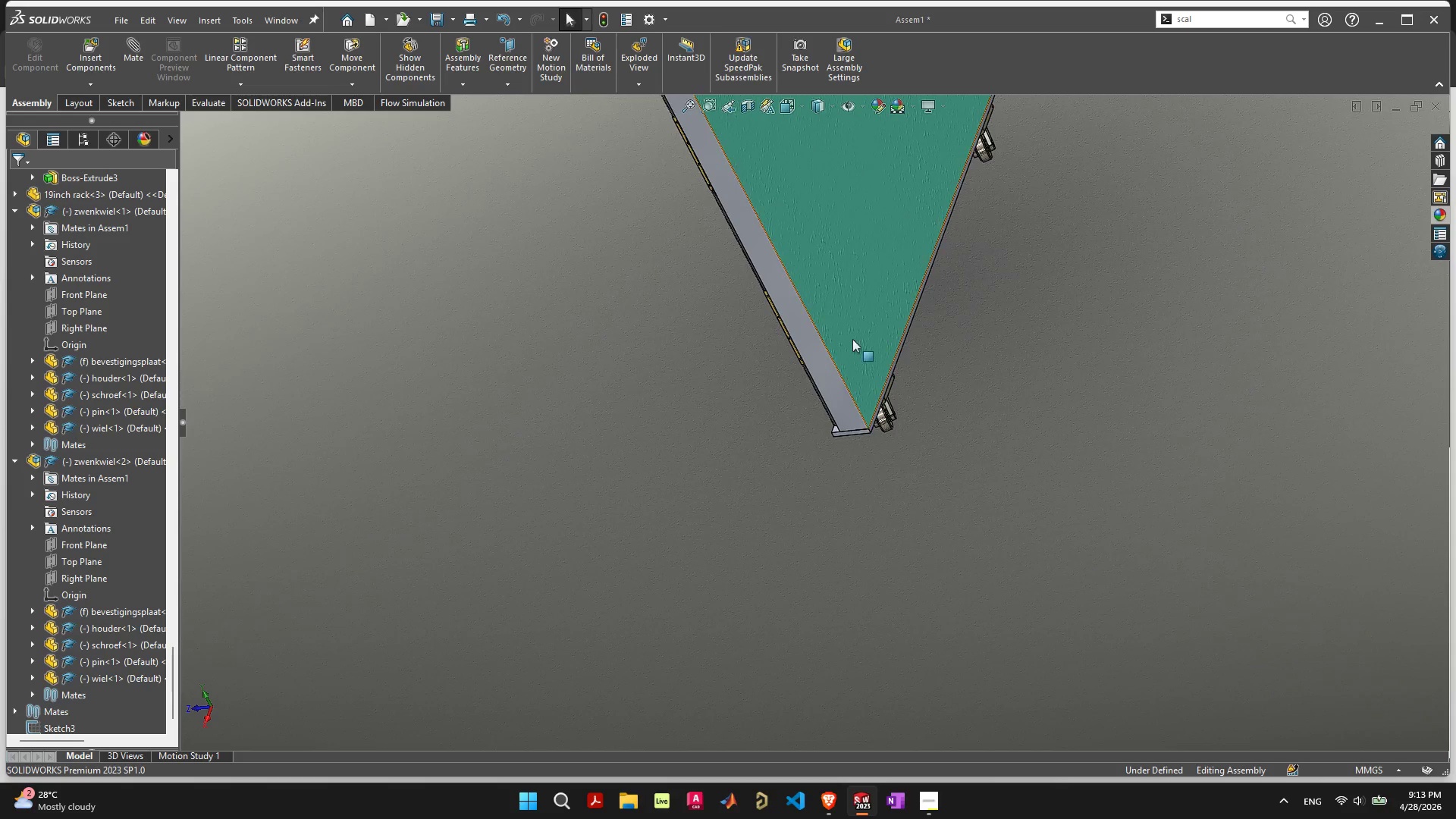 
key(Control+ControlLeft)
 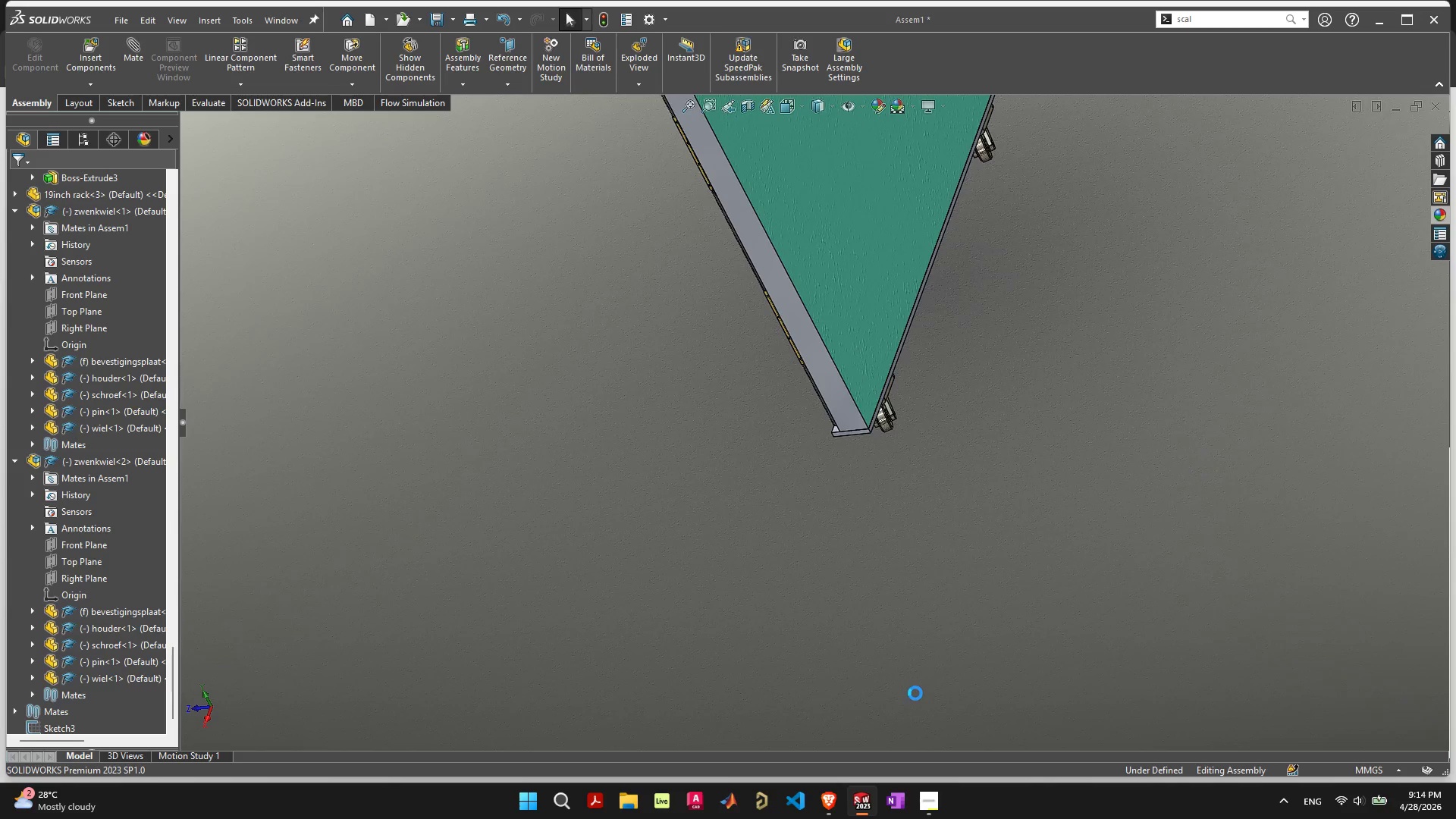 
key(Control+Z)
 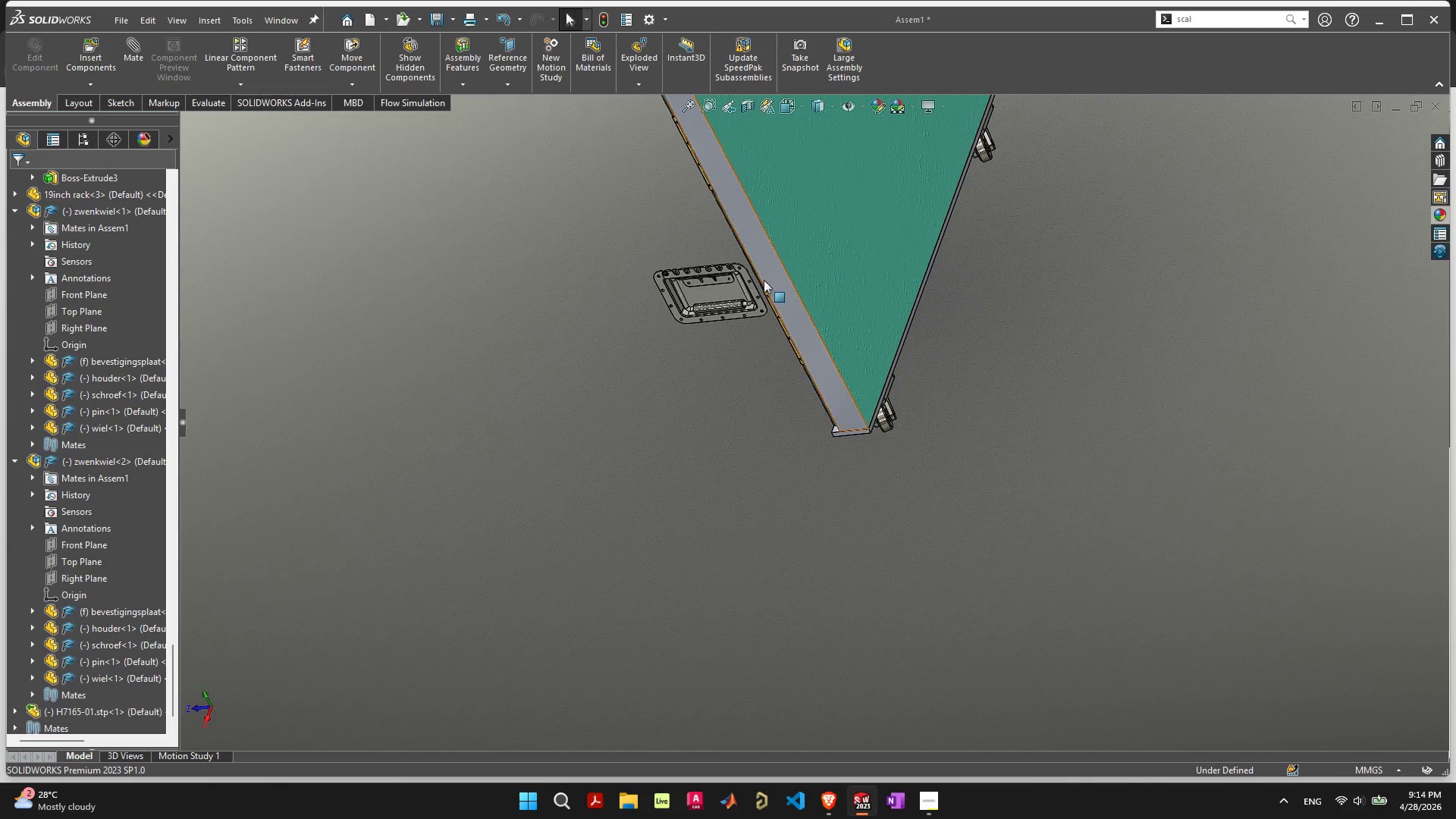 
left_click_drag(start_coordinate=[730, 294], to_coordinate=[641, 291])
 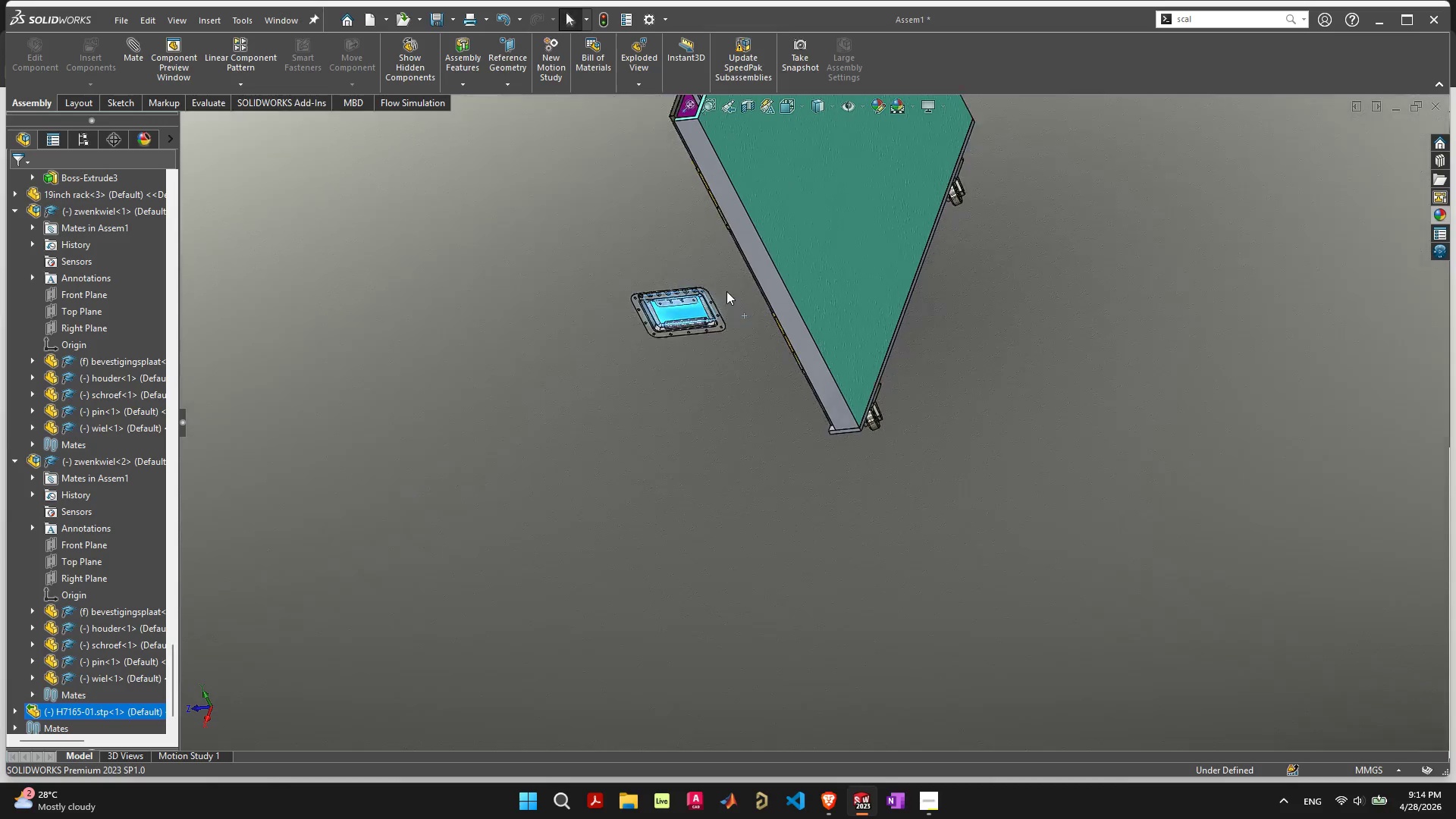 
scroll: coordinate [726, 291], scroll_direction: down, amount: 3.0
 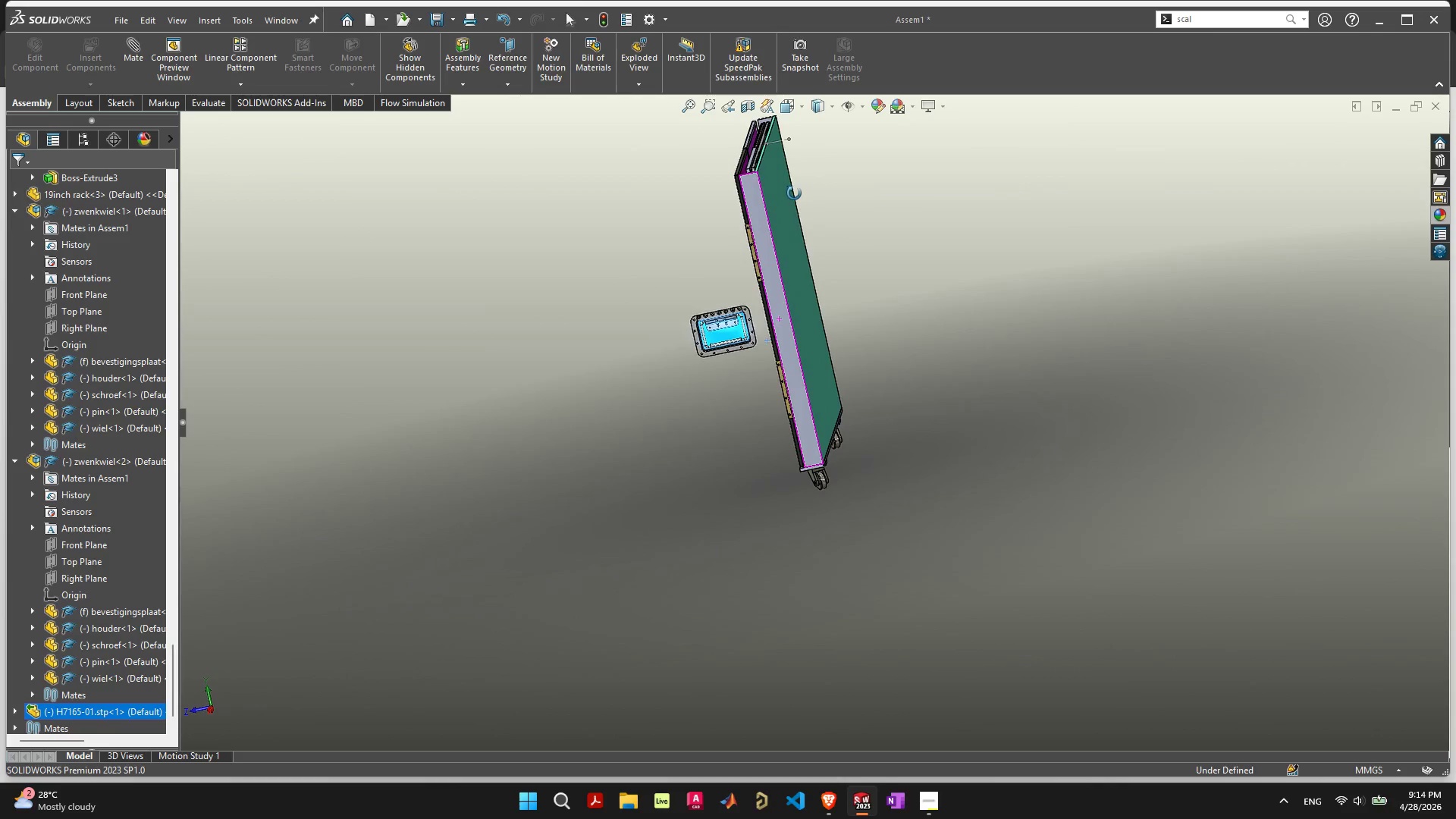 
scroll: coordinate [764, 320], scroll_direction: up, amount: 8.0
 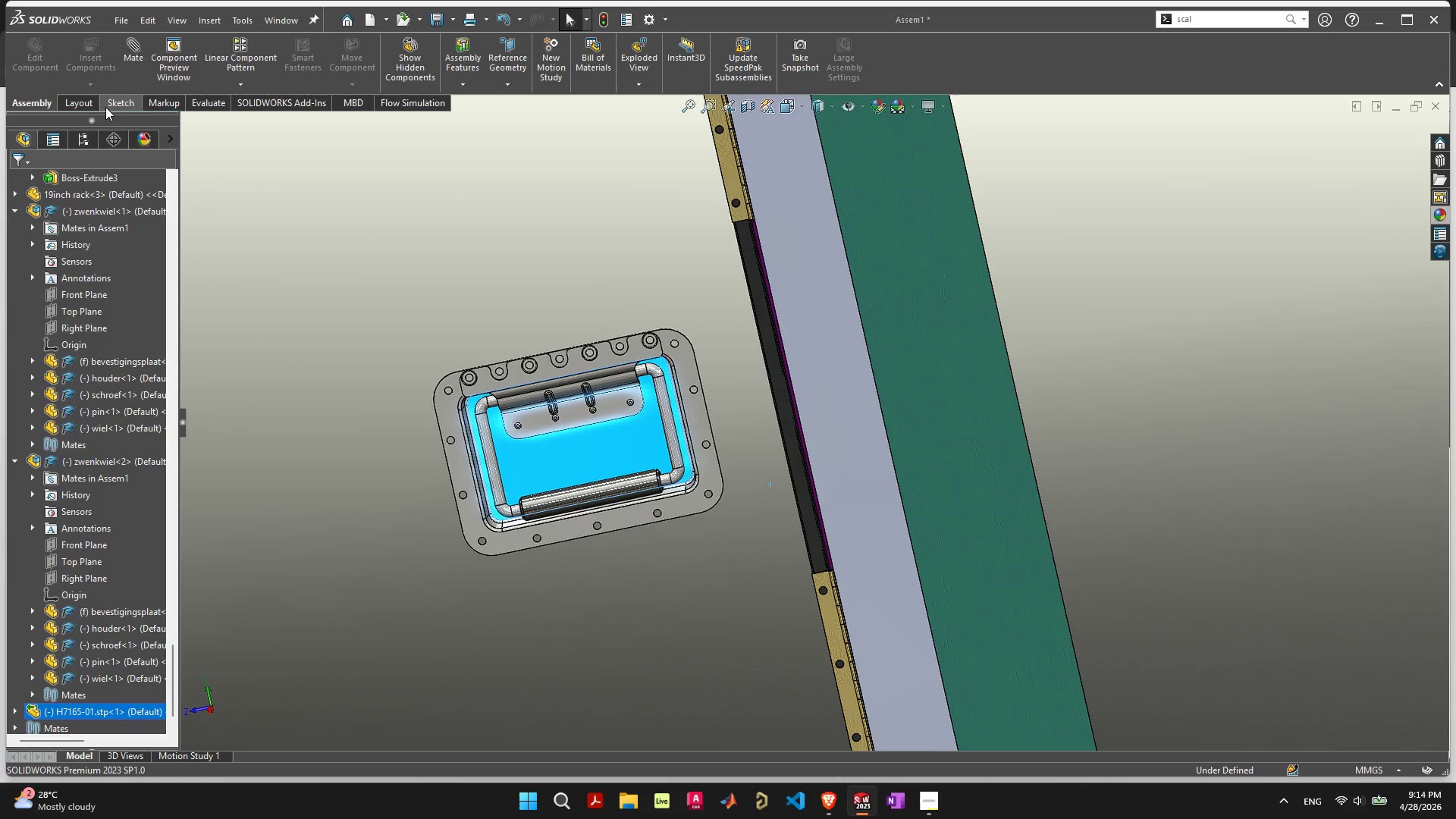 
double_click([209, 104])
 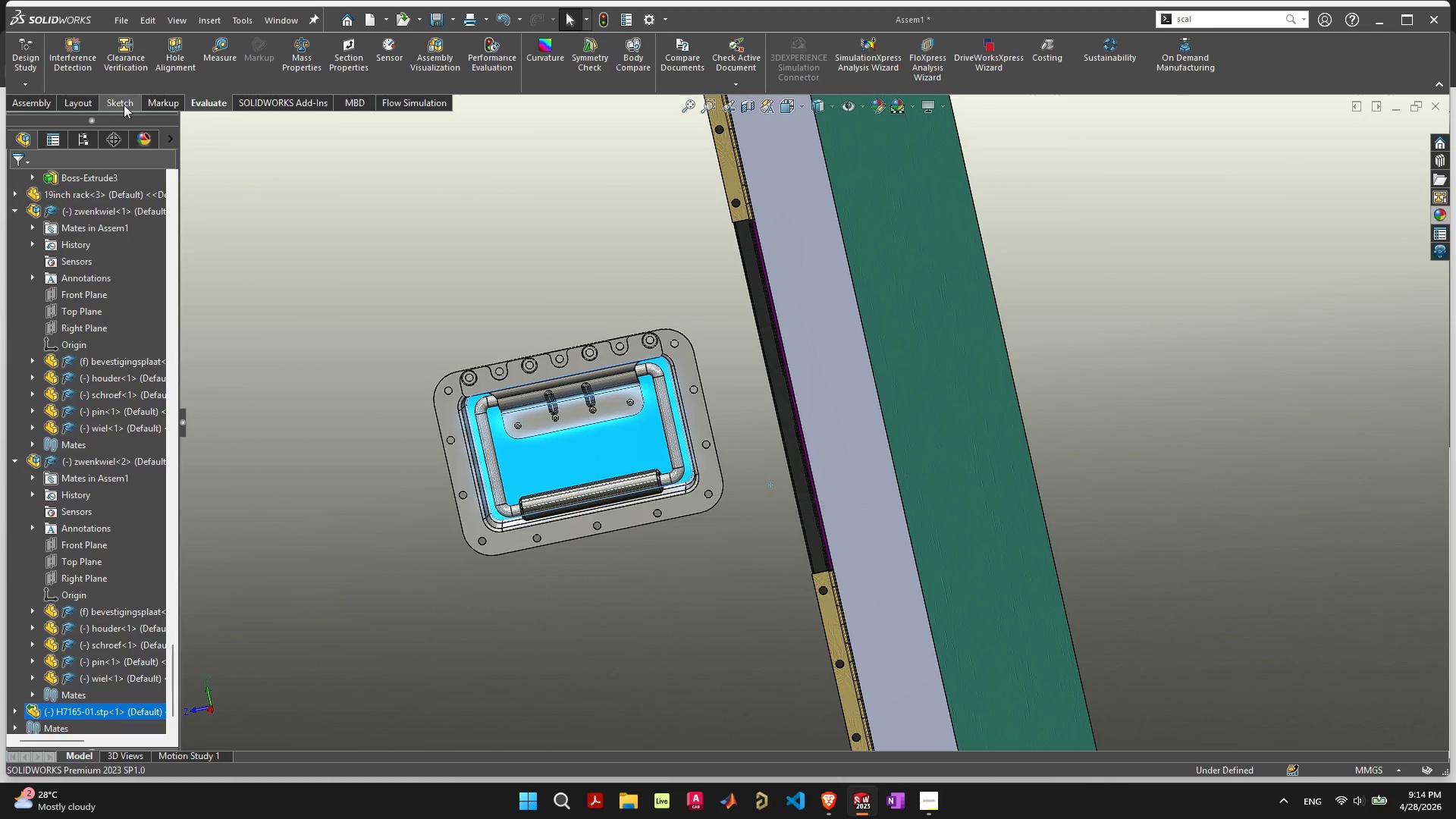 
double_click([76, 105])
 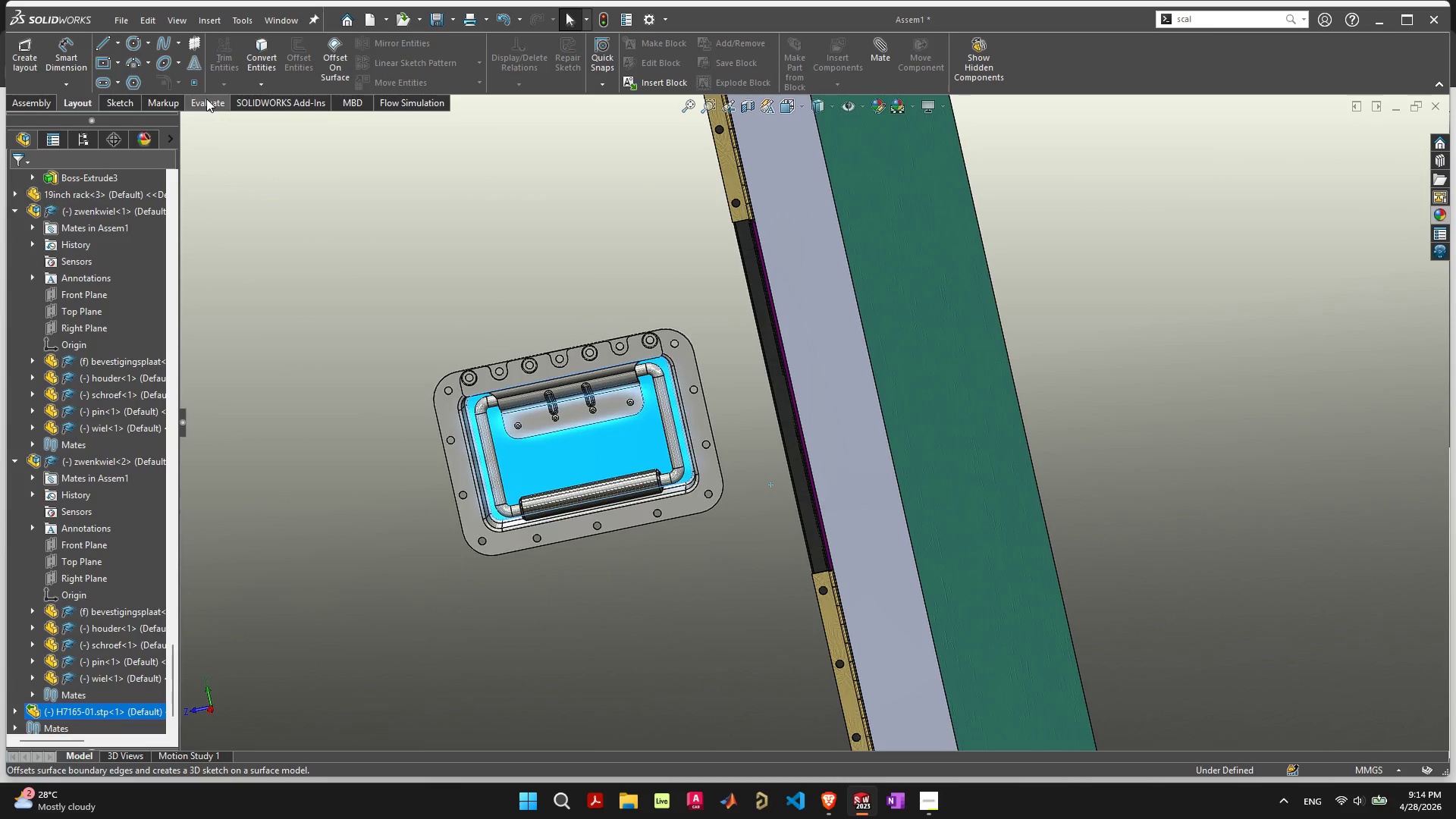 
left_click([48, 100])
 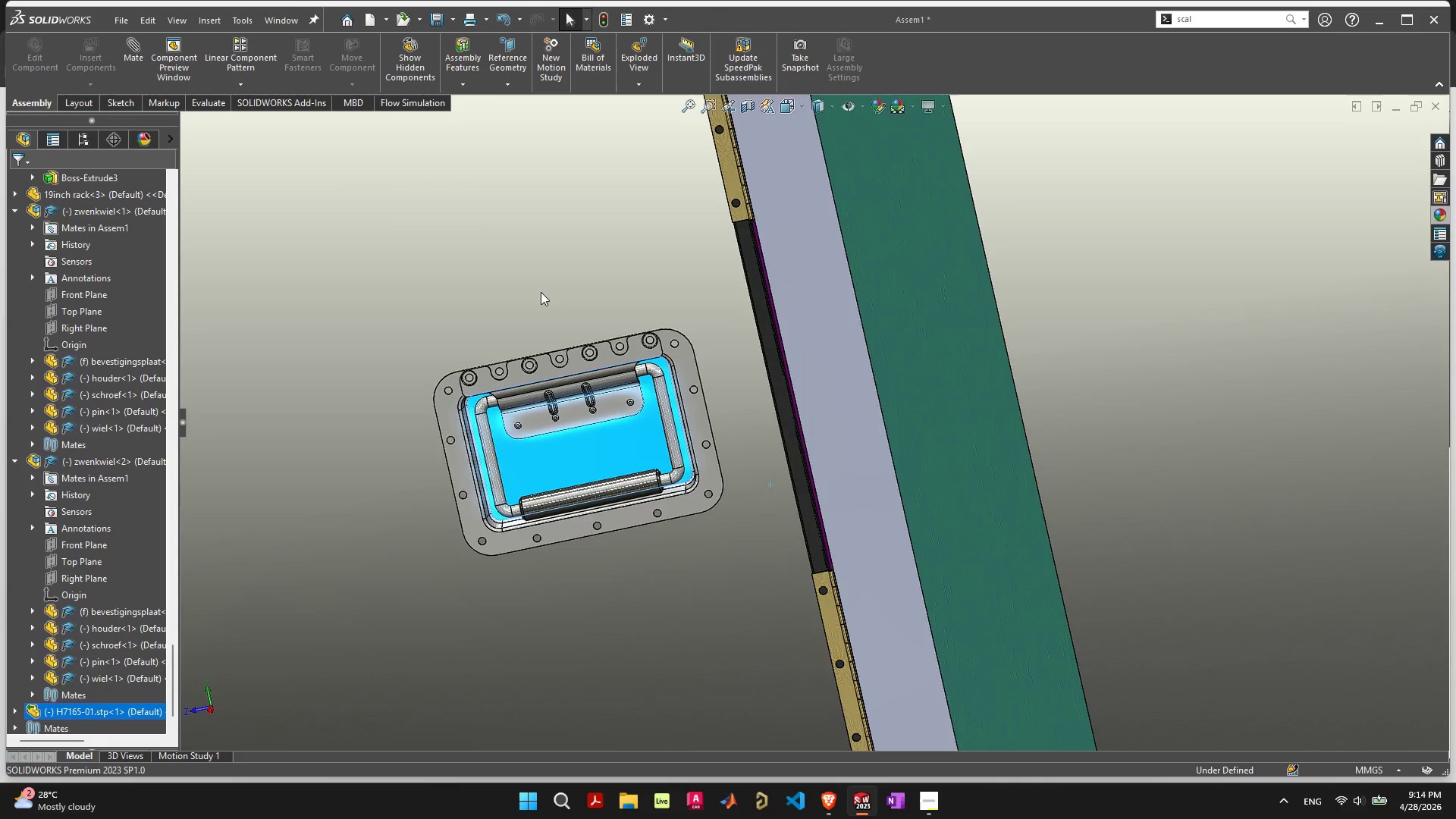 
left_click([574, 259])
 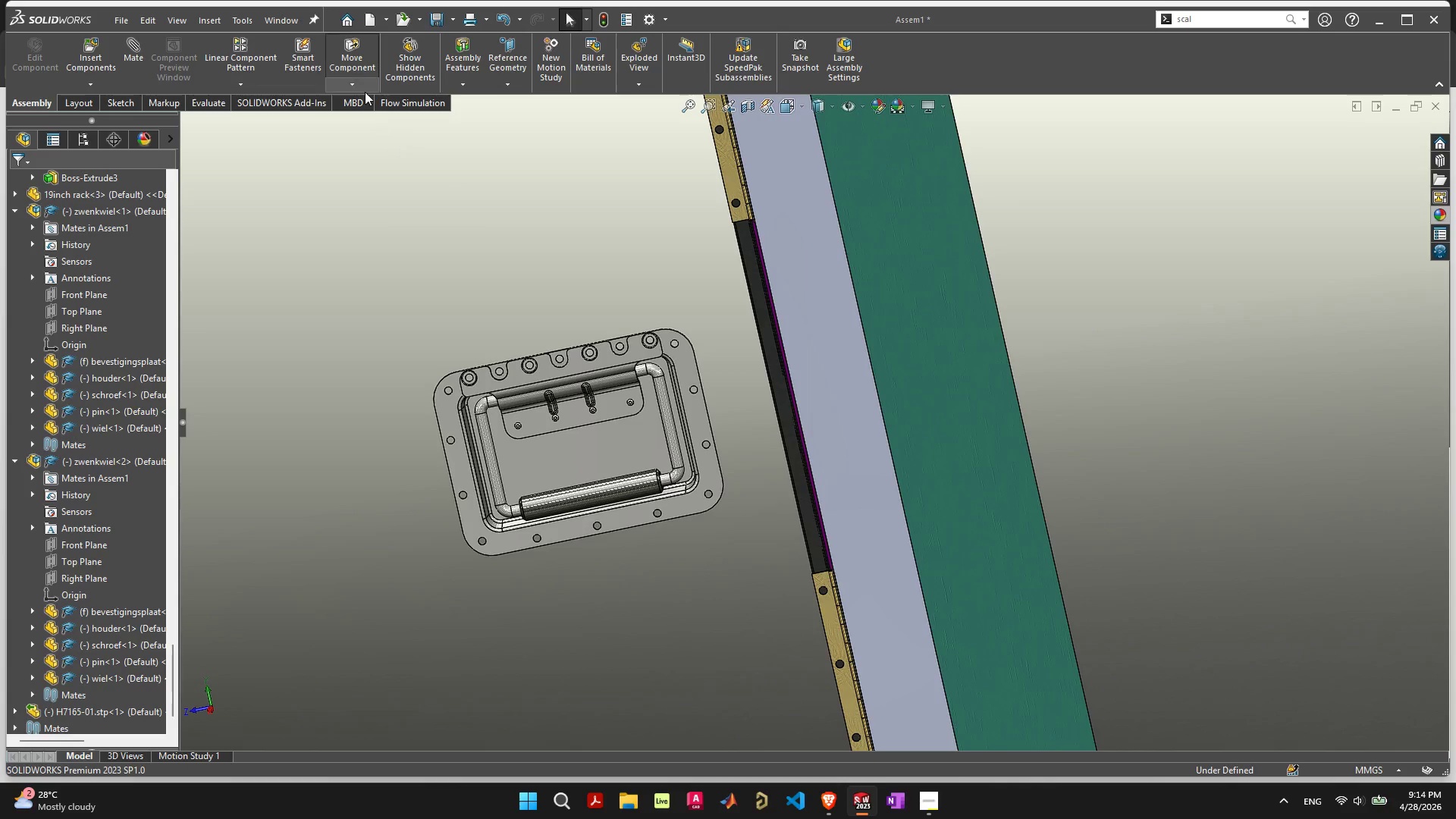 
left_click([361, 80])
 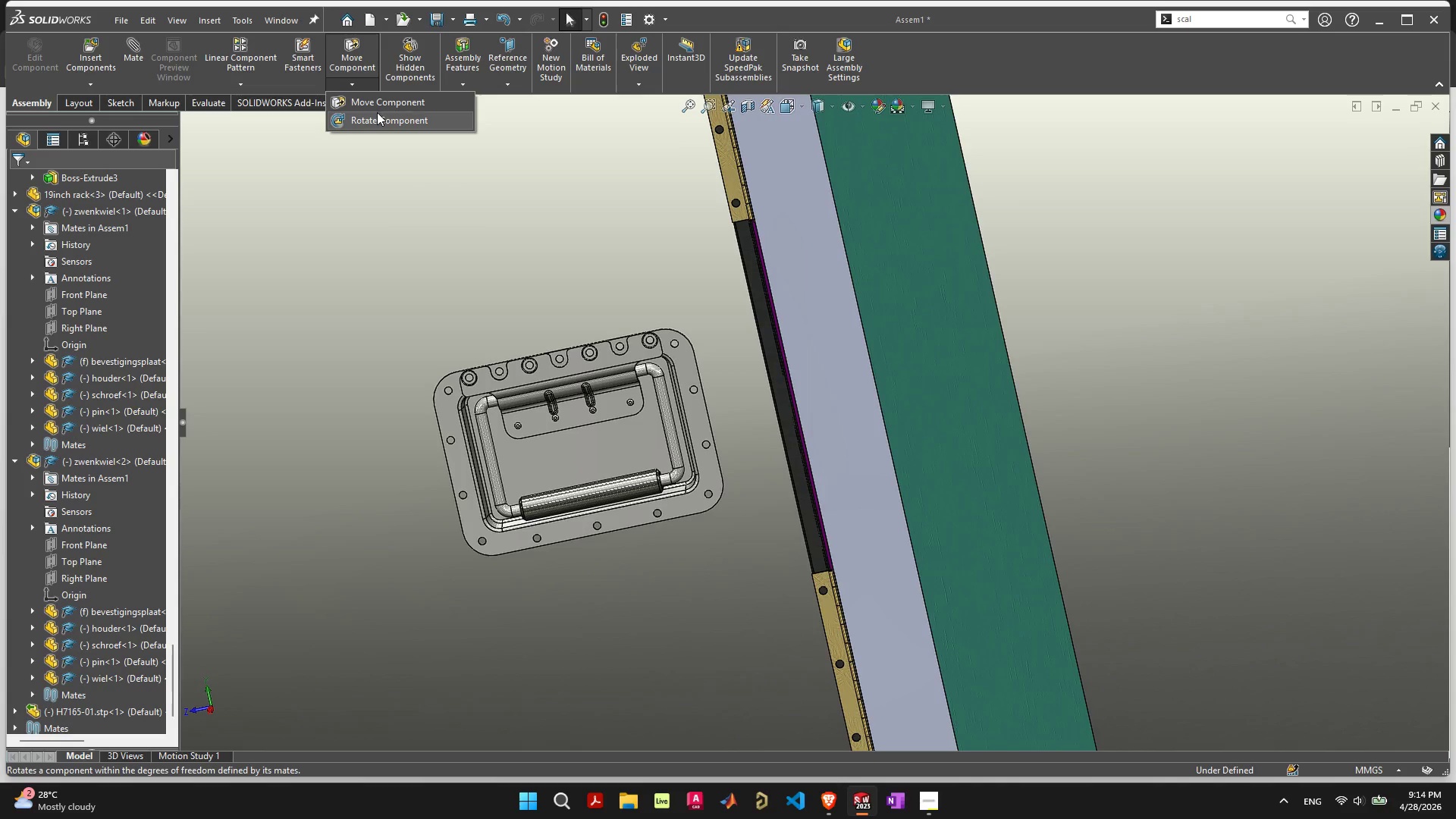 
left_click([377, 115])
 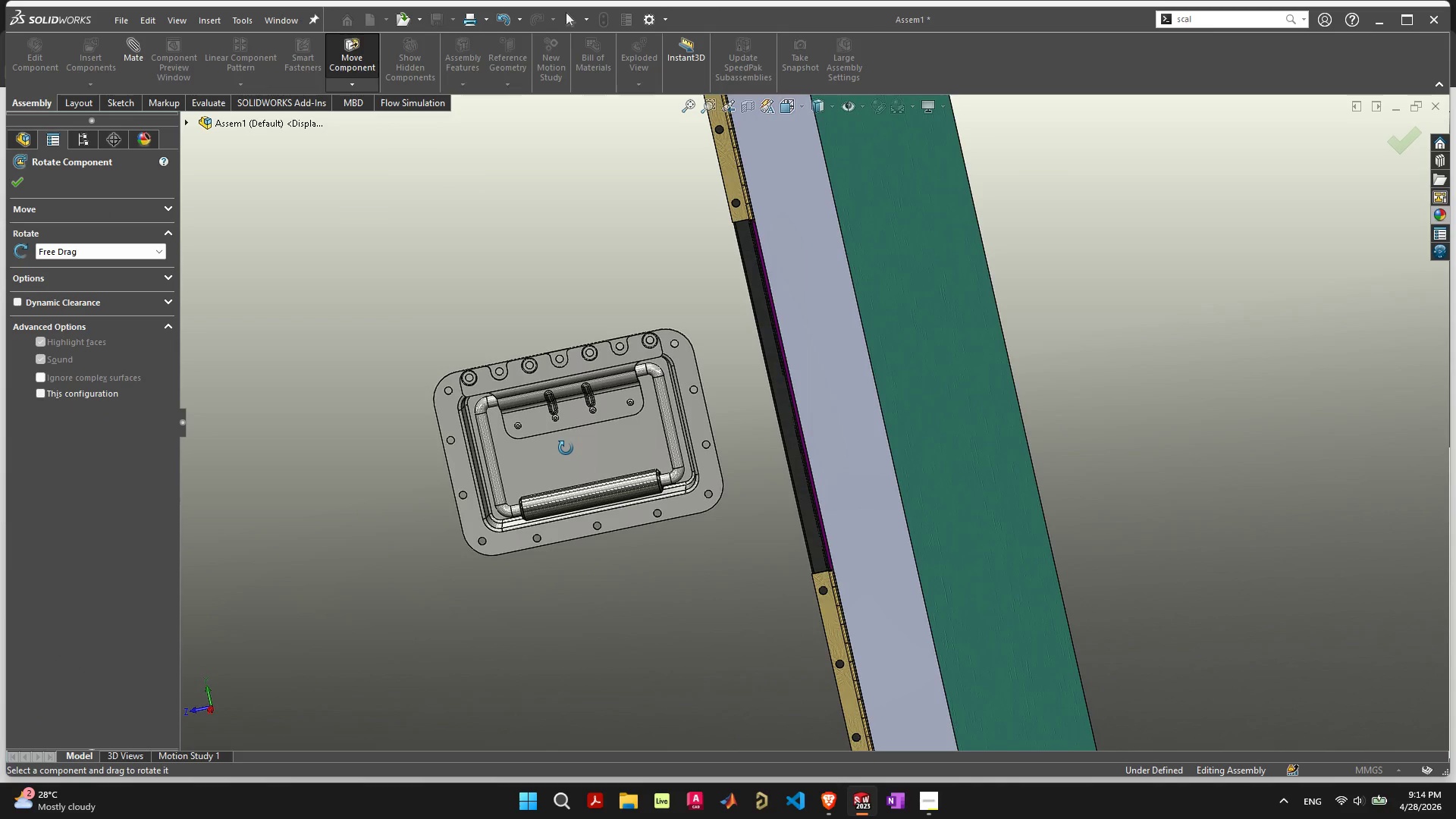 
left_click([566, 448])
 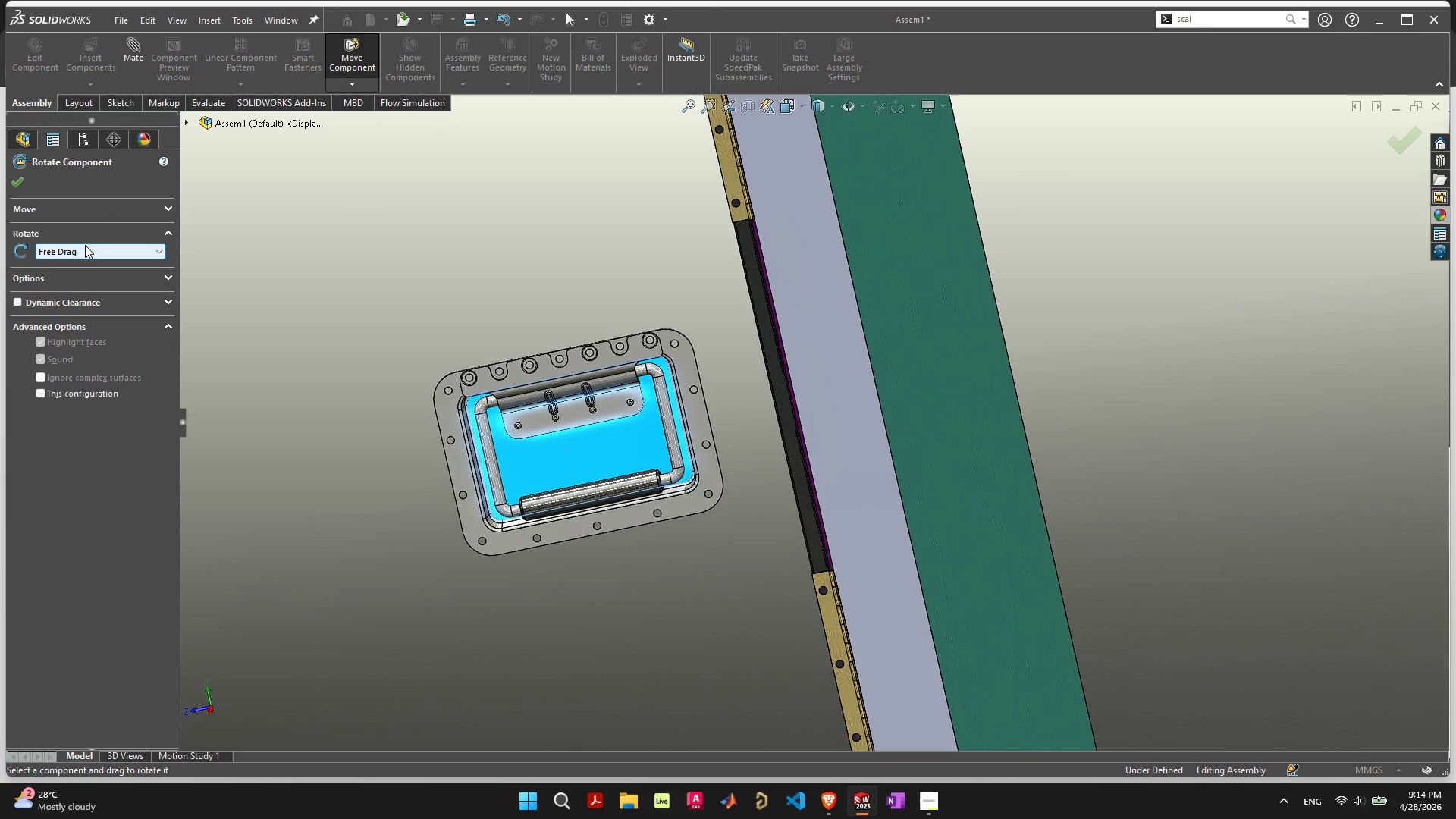 
left_click([93, 252])
 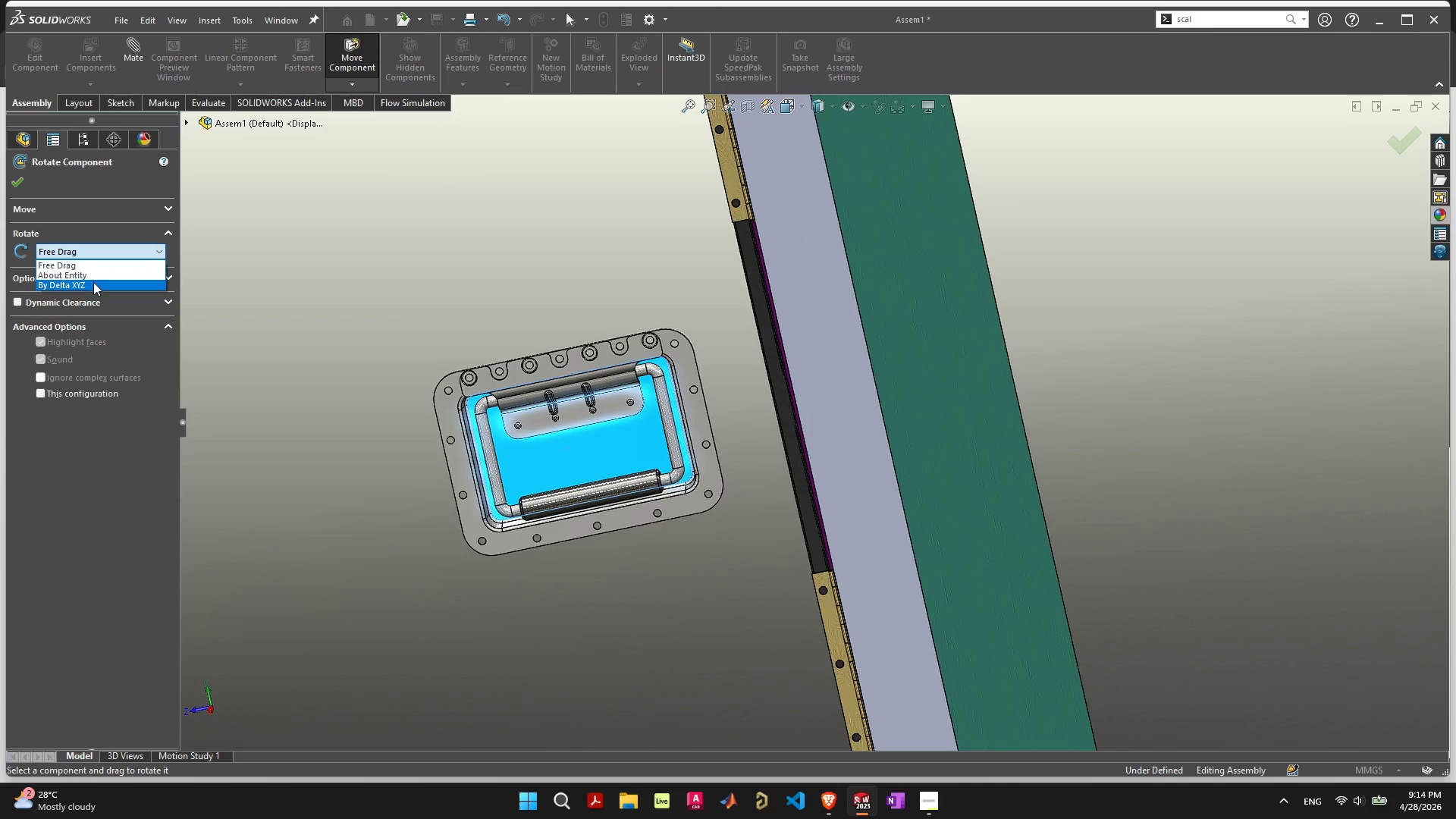 
left_click([93, 282])
 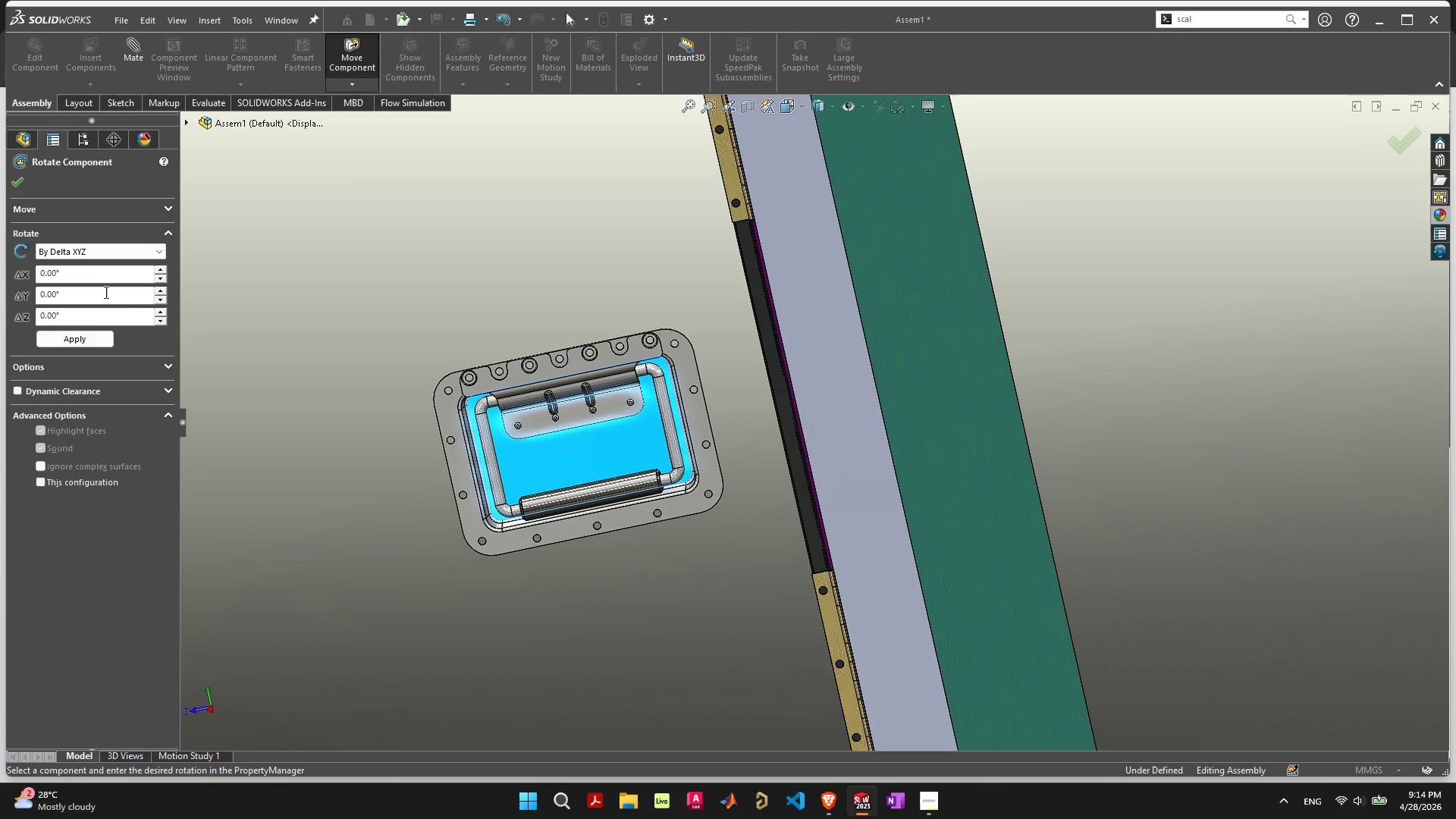 
left_click_drag(start_coordinate=[103, 276], to_coordinate=[0, 276])
 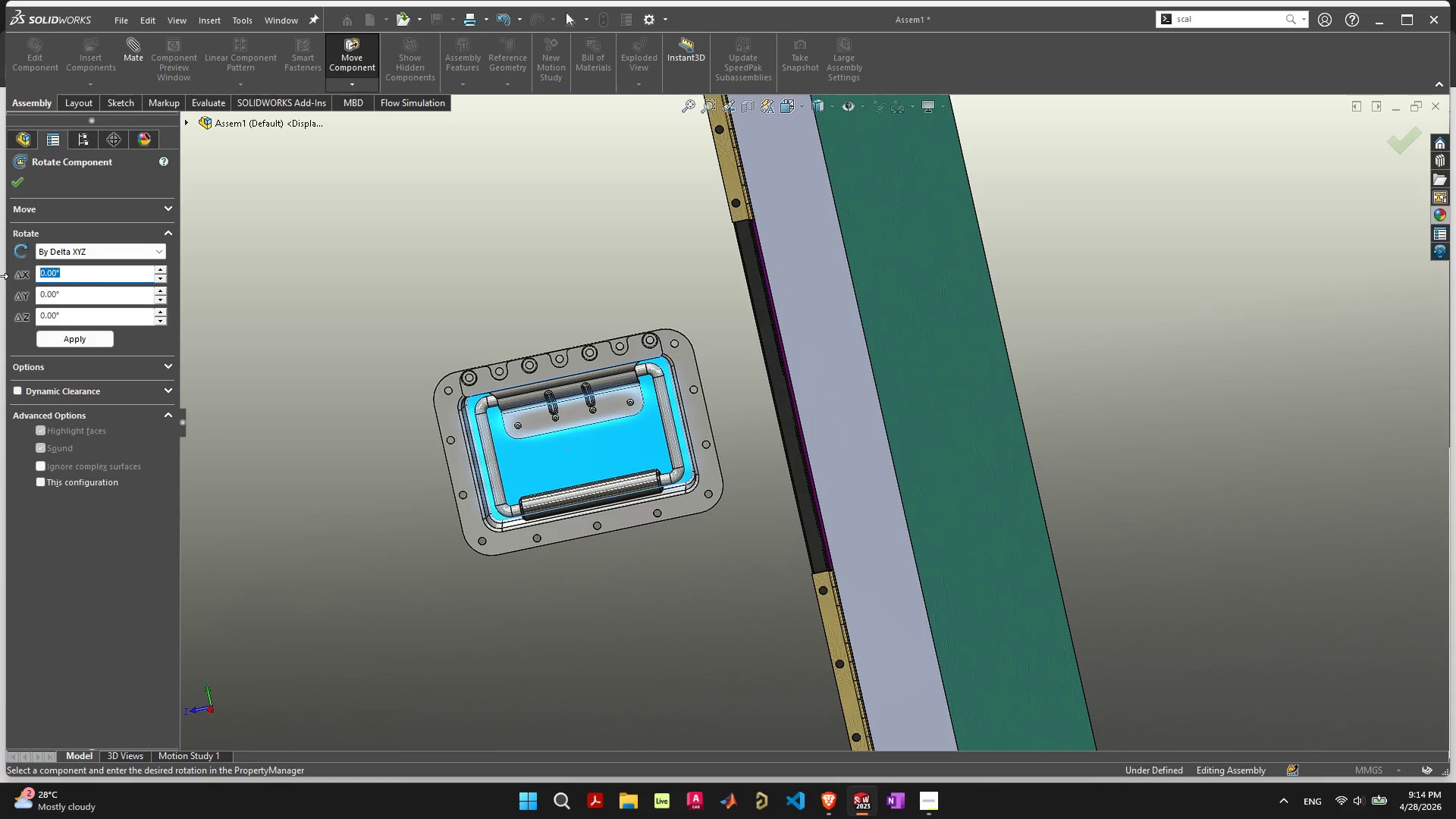 
type(909)
key(Backspace)
 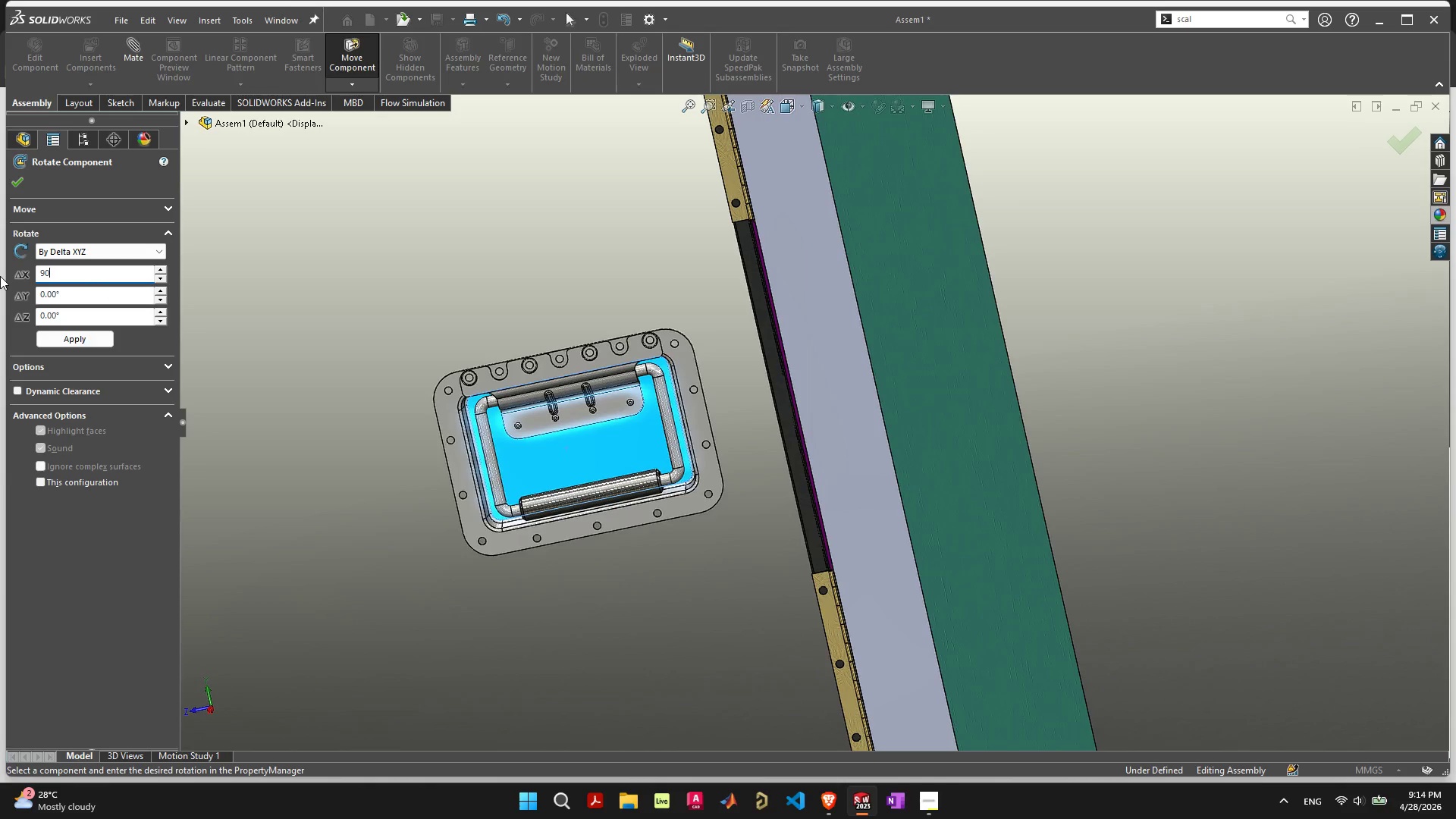 
key(Enter)
 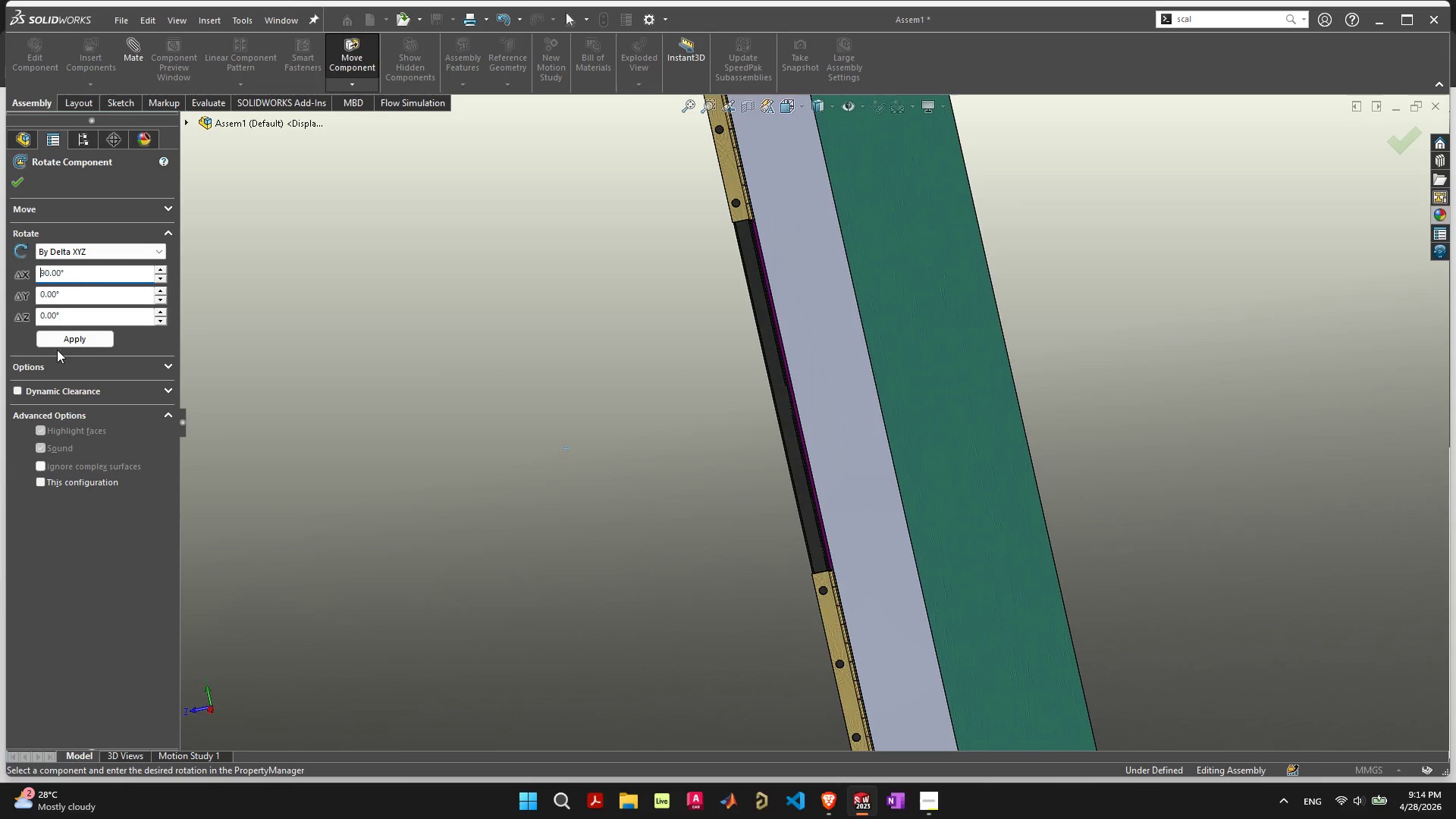 
left_click([60, 340])
 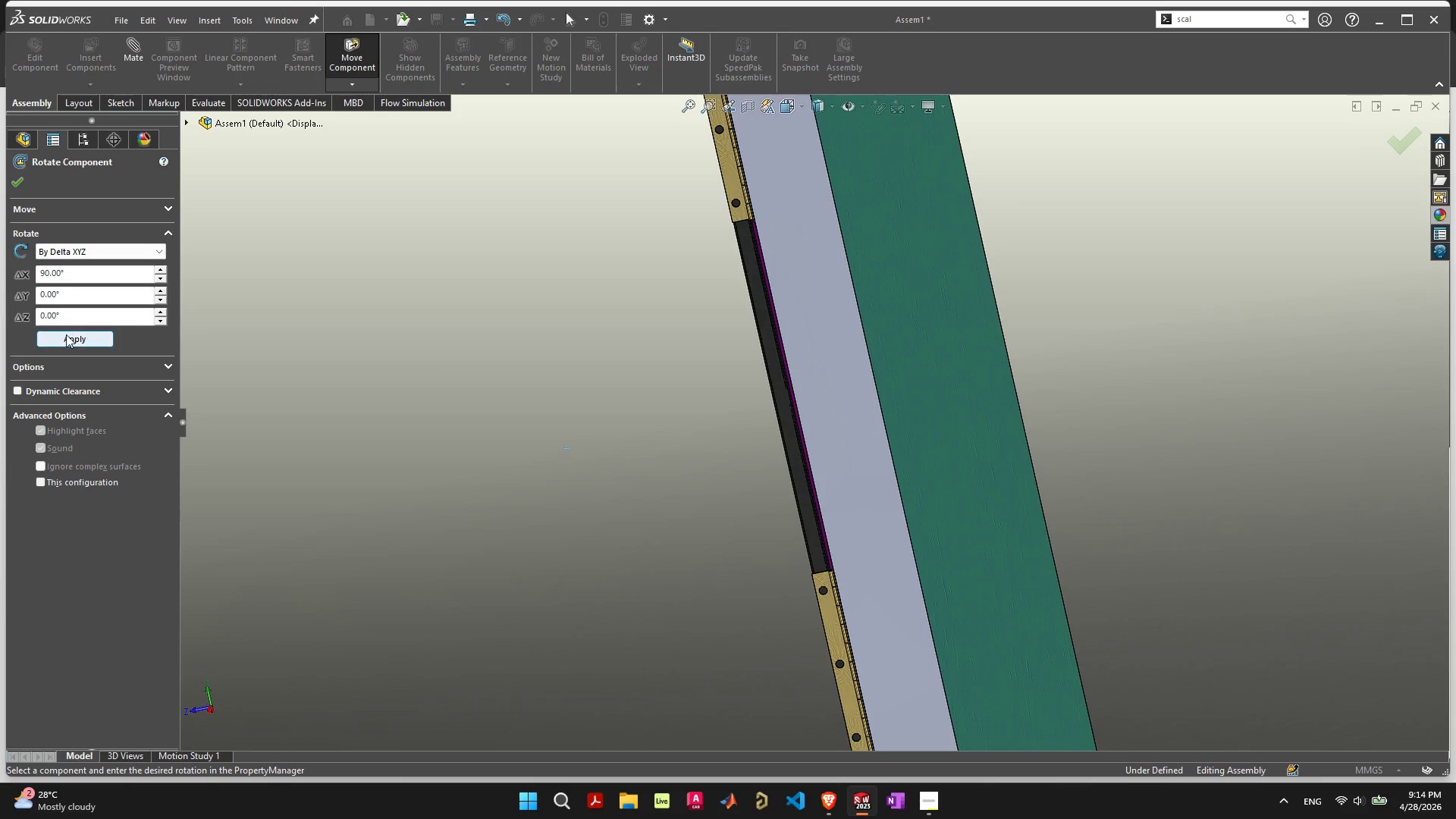 
scroll: coordinate [592, 441], scroll_direction: down, amount: 14.0
 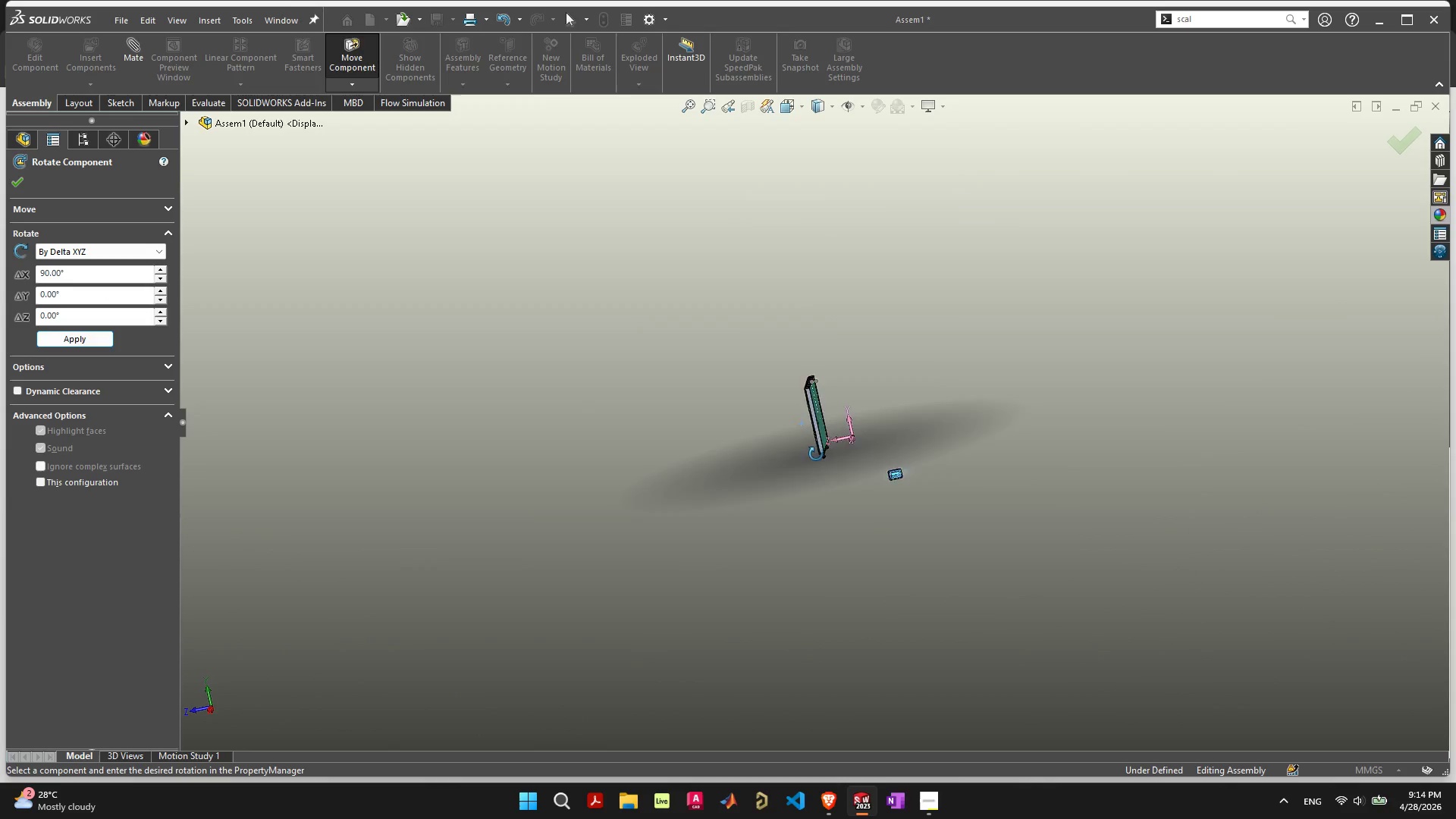 
scroll: coordinate [771, 450], scroll_direction: up, amount: 6.0
 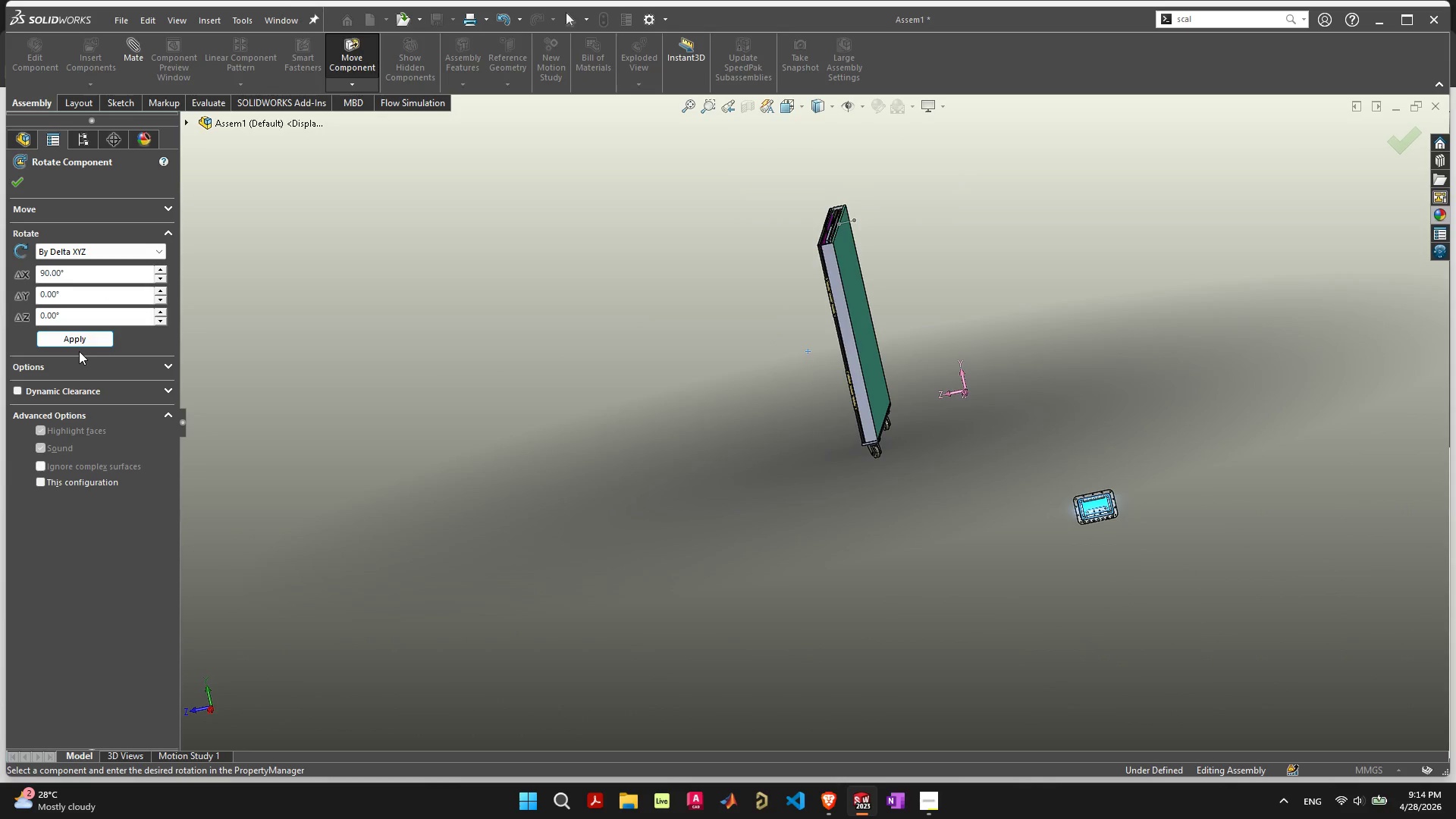 
left_click([85, 339])
 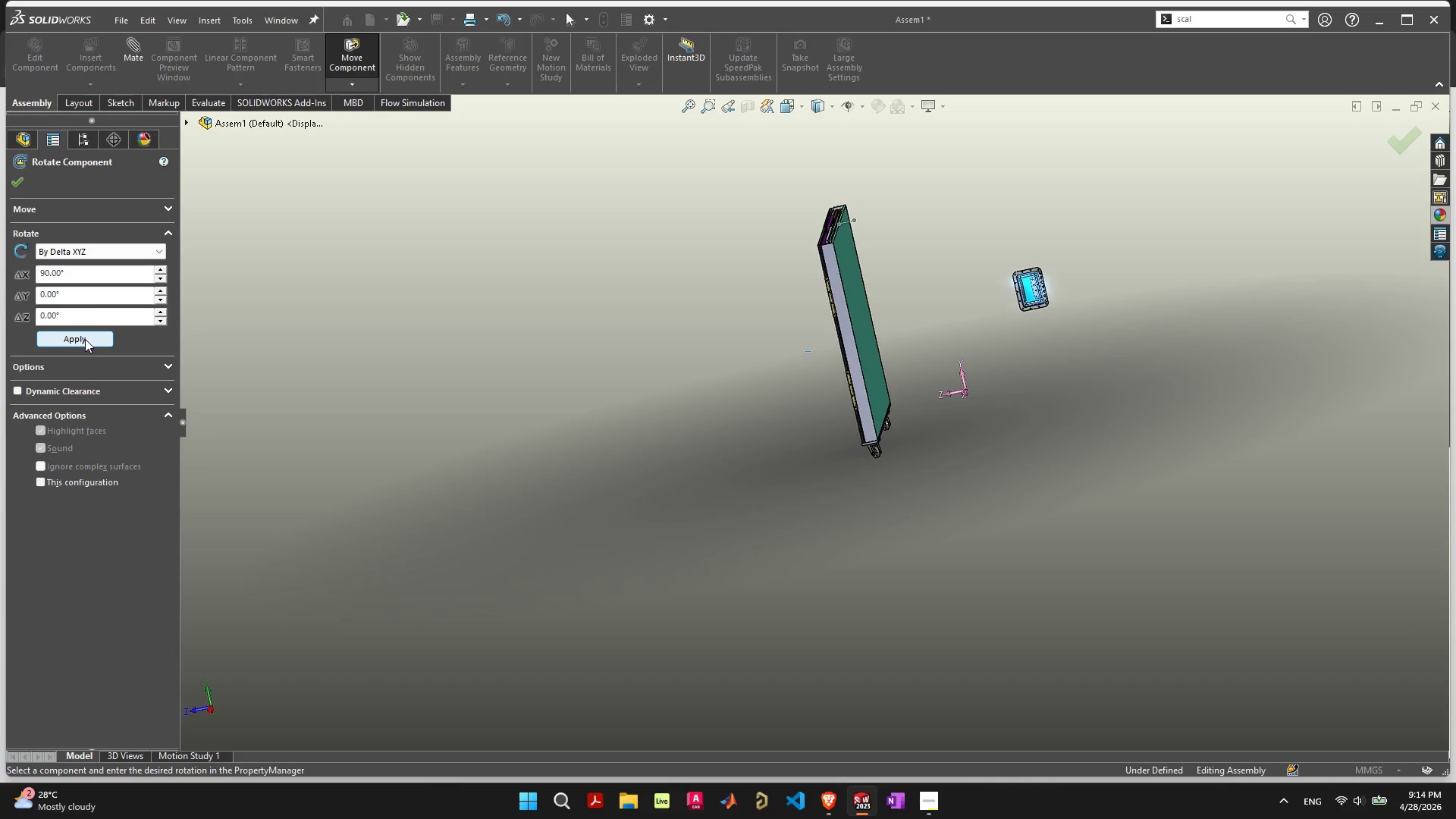 
left_click([23, 182])
 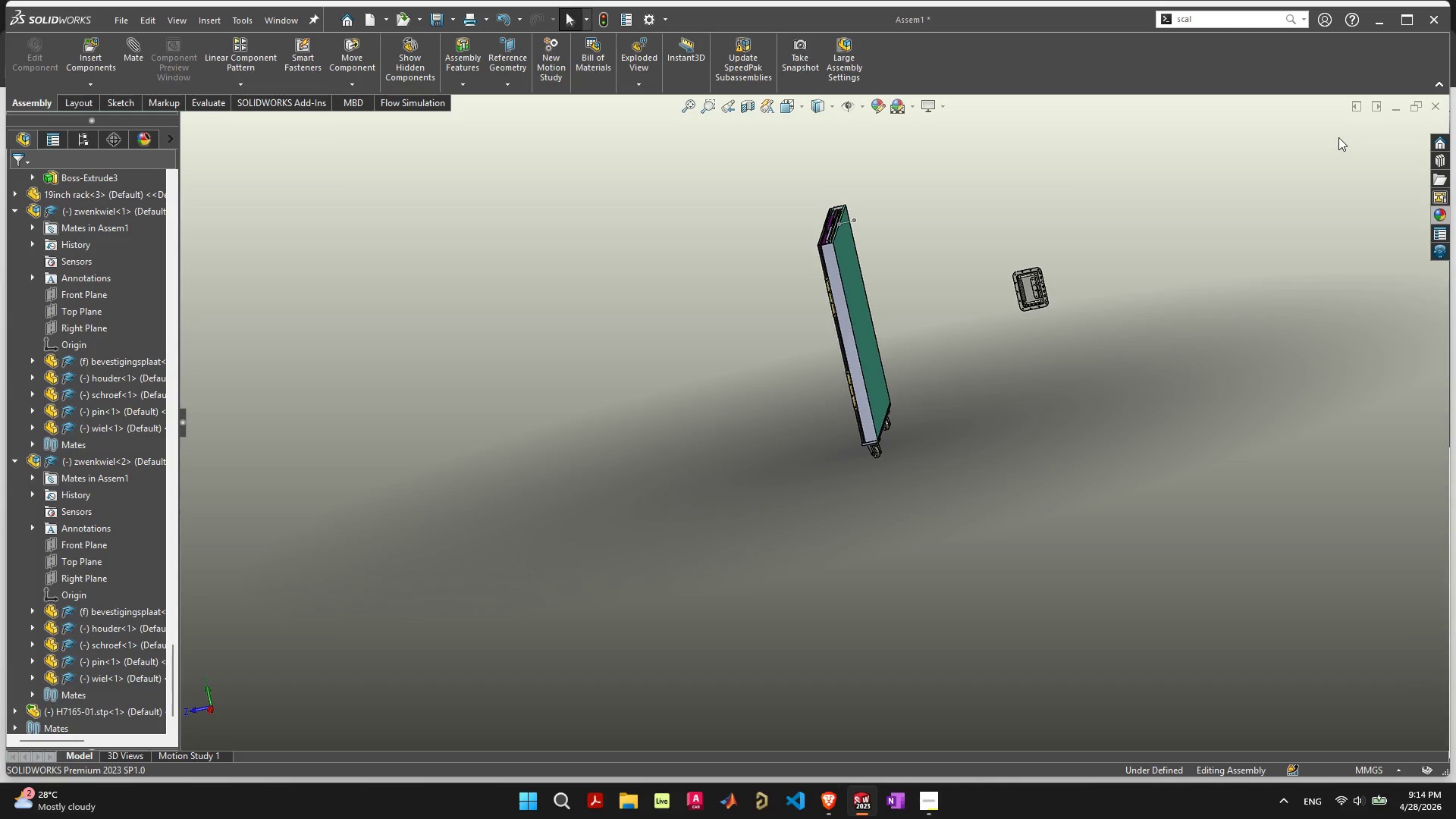 
scroll: coordinate [1063, 284], scroll_direction: up, amount: 4.0
 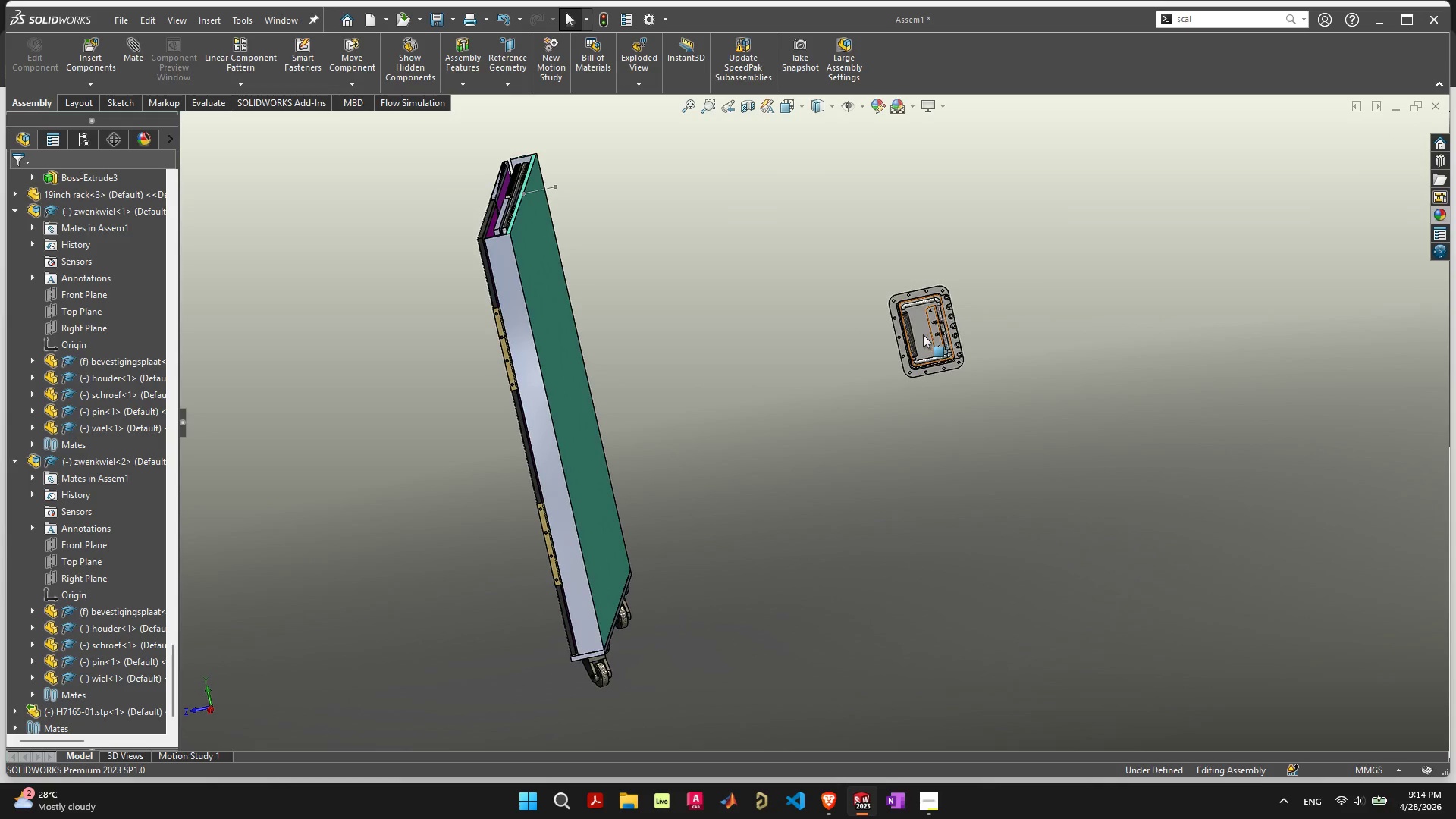 
left_click_drag(start_coordinate=[923, 334], to_coordinate=[274, 479])
 